 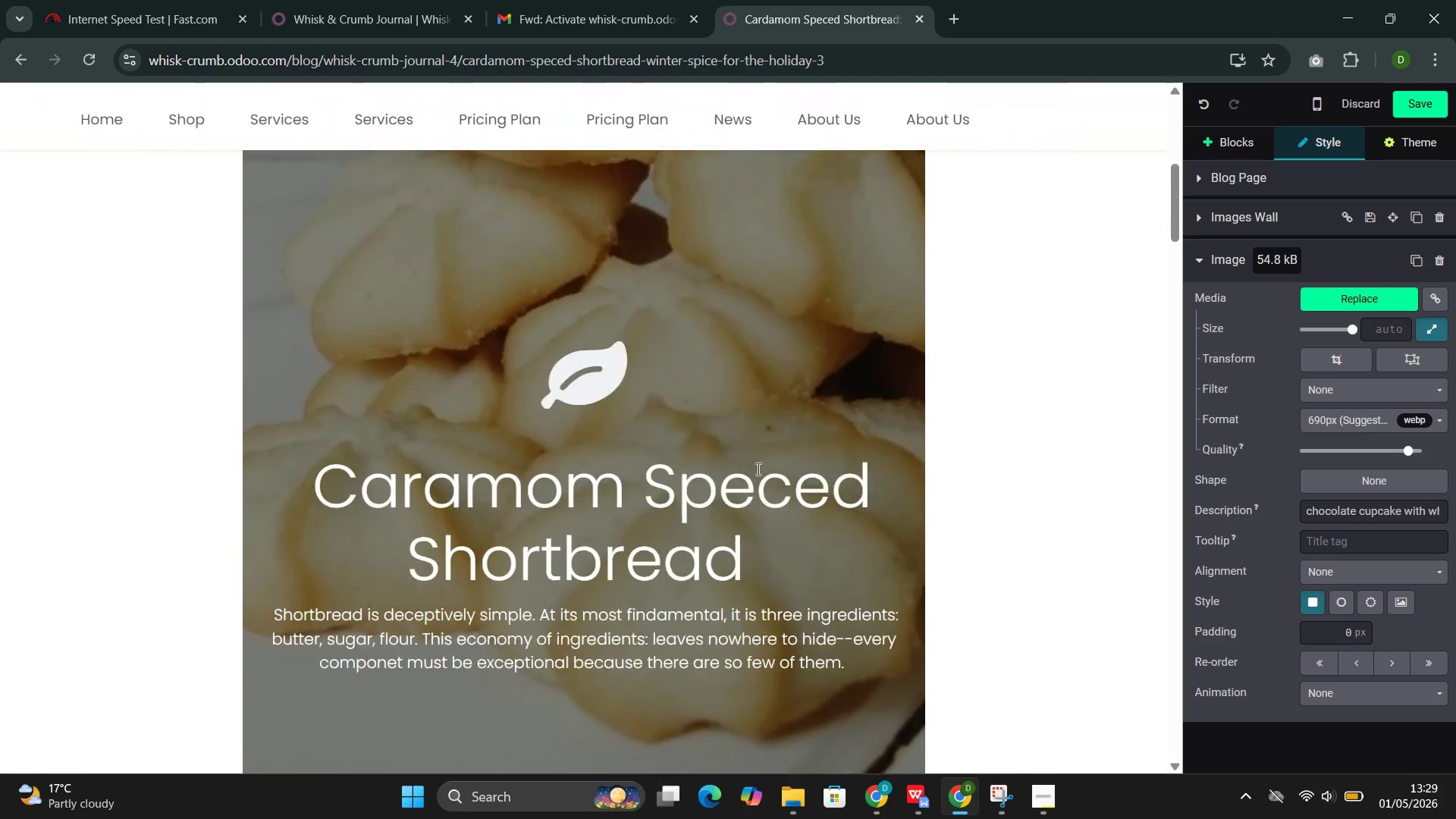 
left_click([765, 351])
 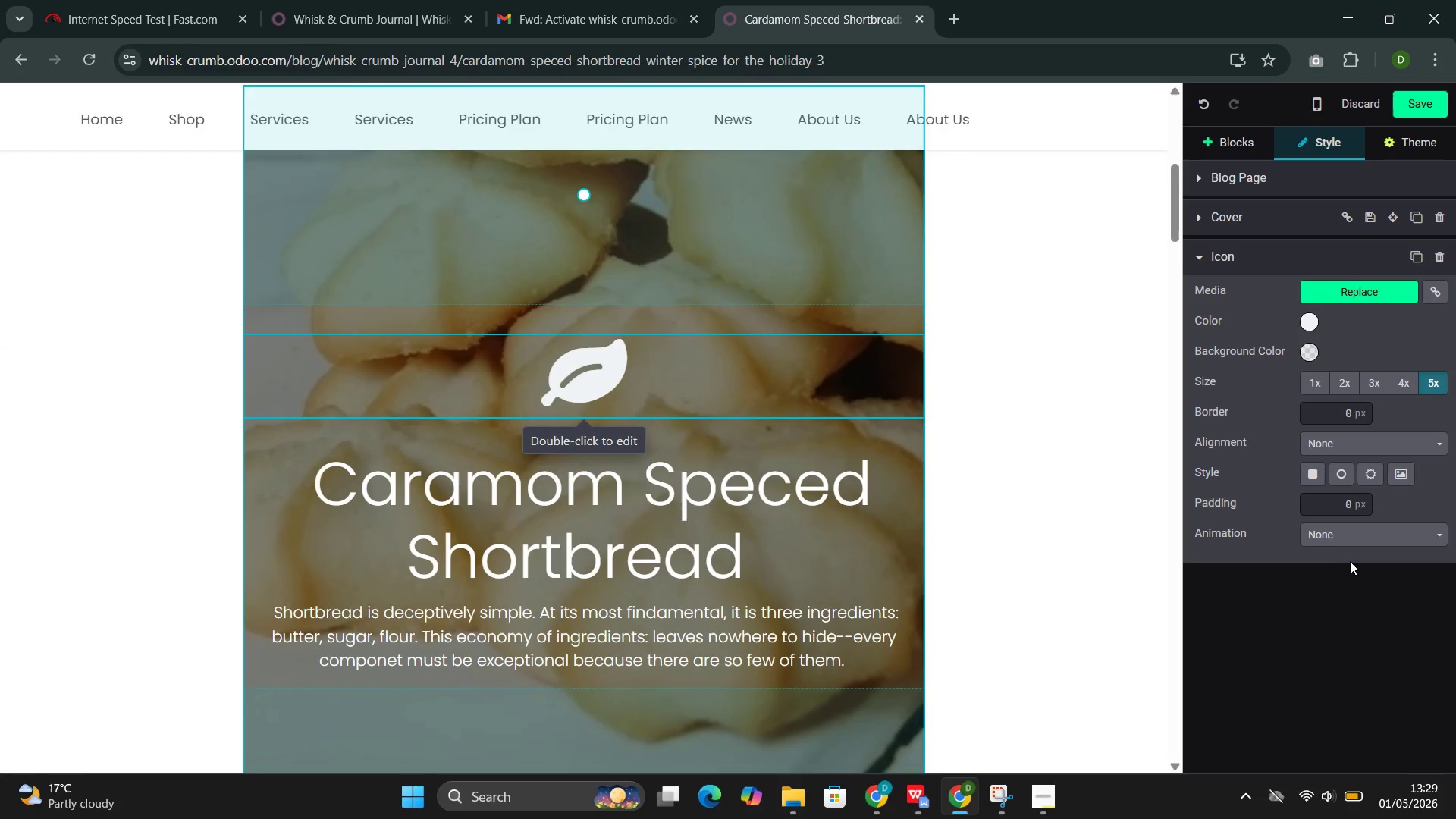 
left_click([1357, 538])
 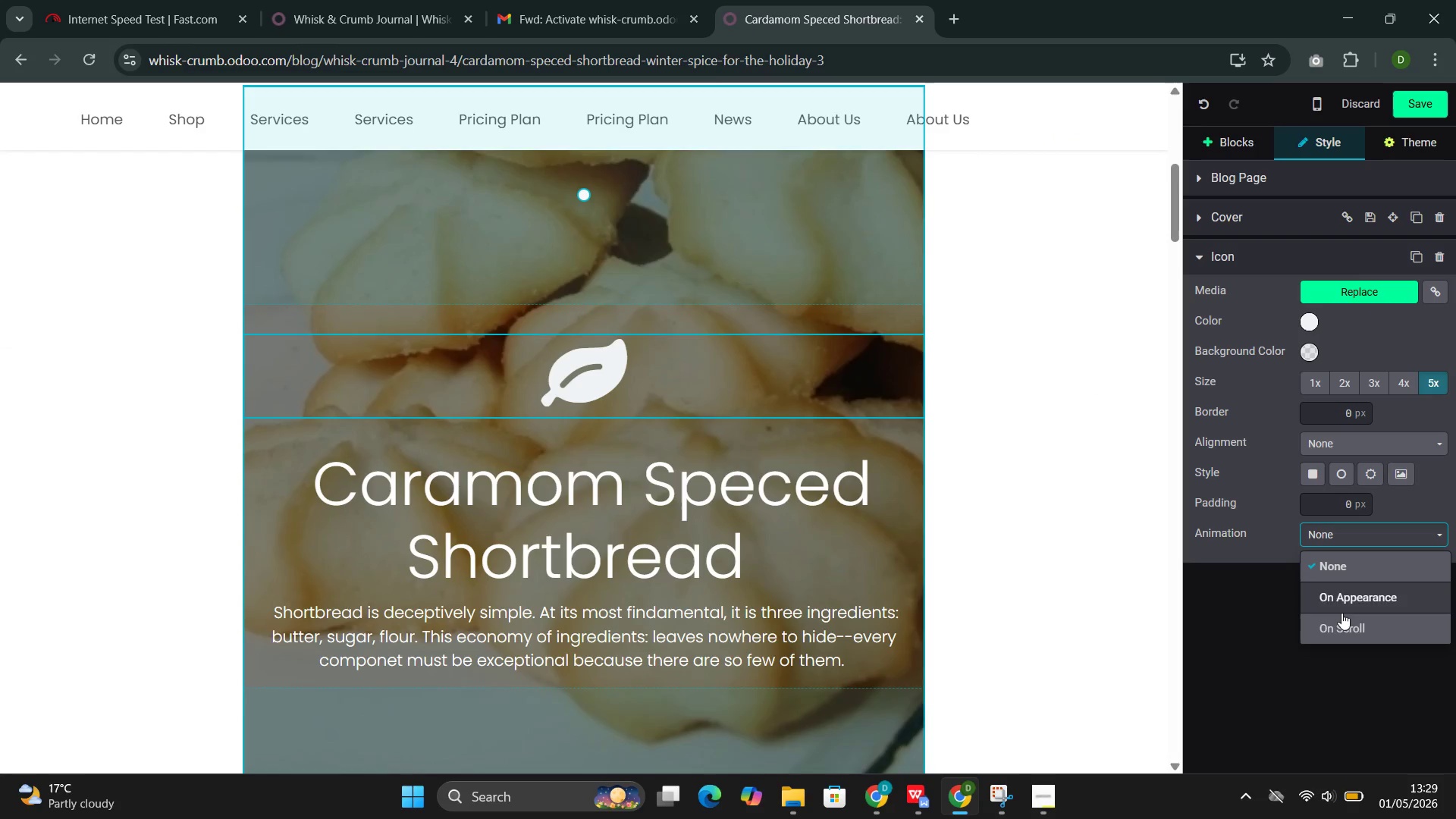 
left_click([1343, 620])
 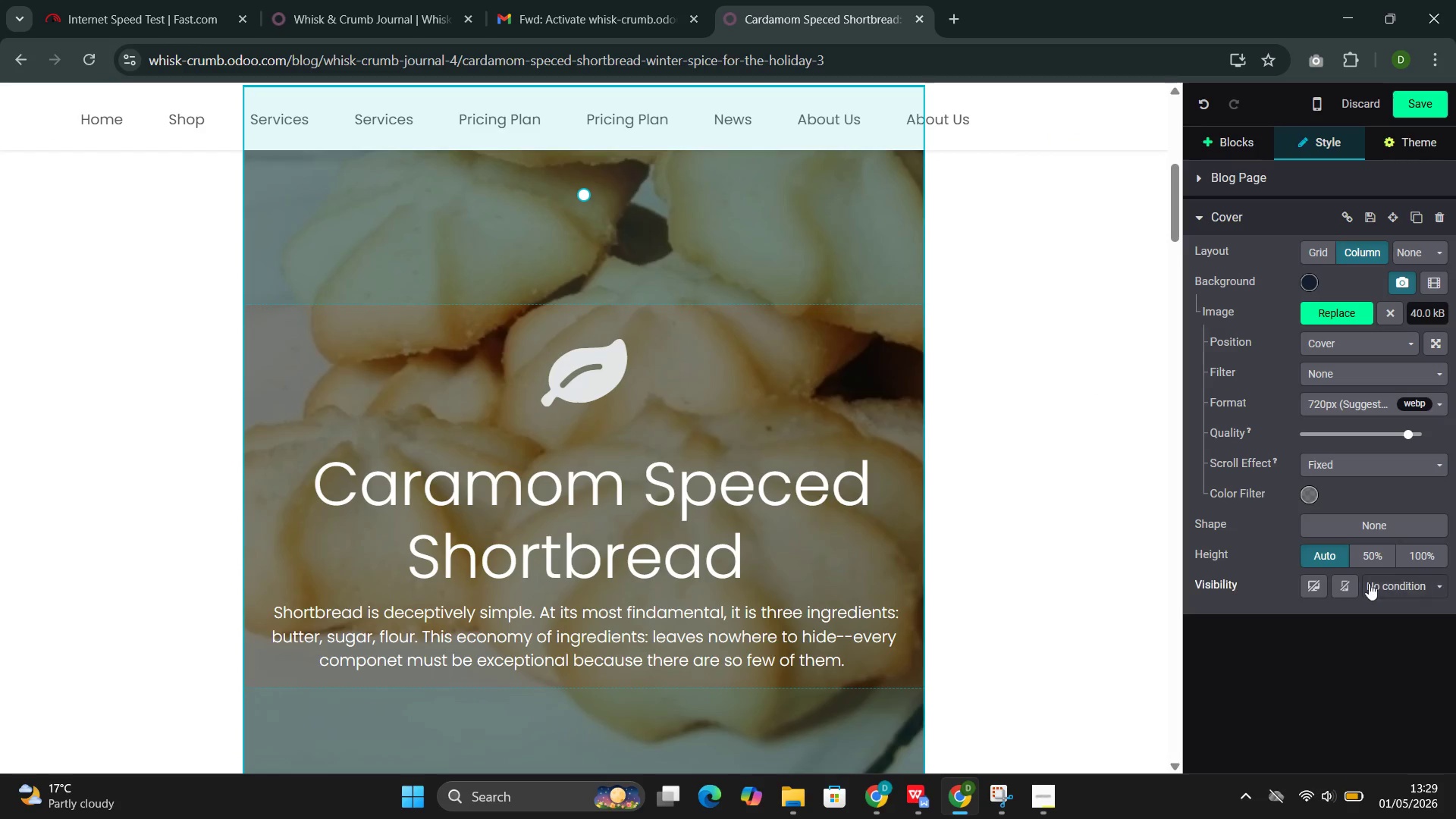 
wait(6.41)
 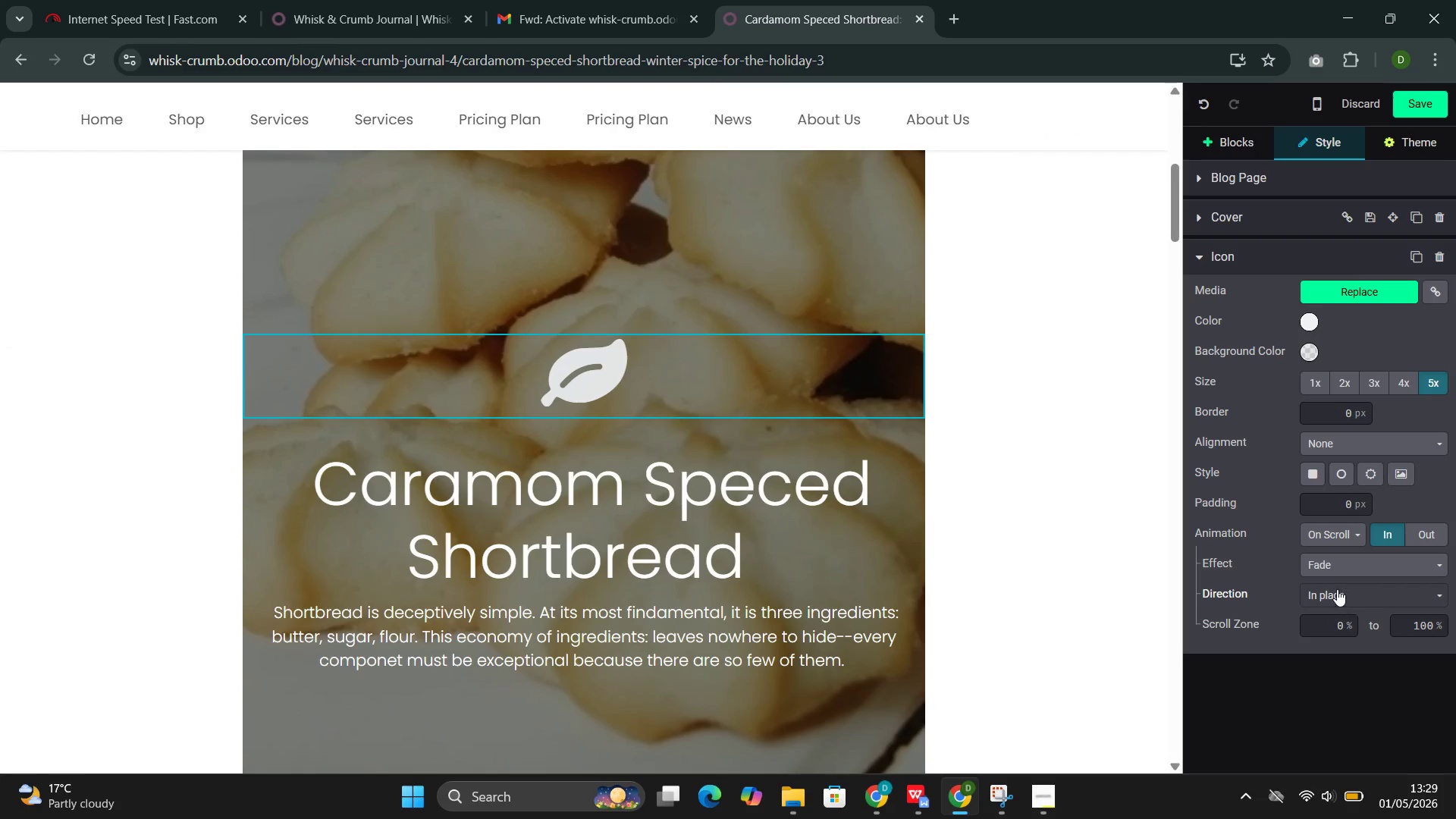 
left_click([592, 369])
 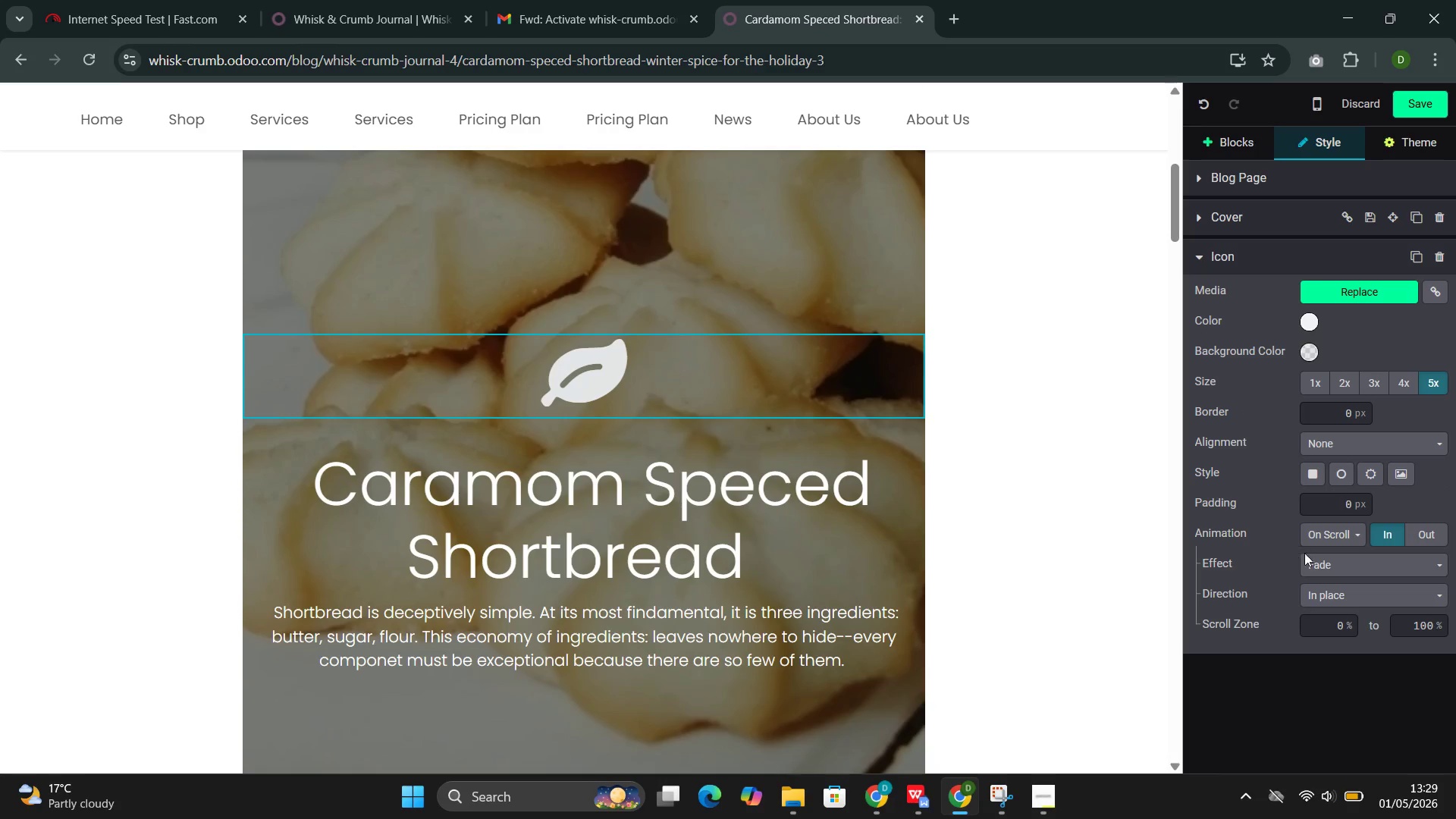 
wait(8.91)
 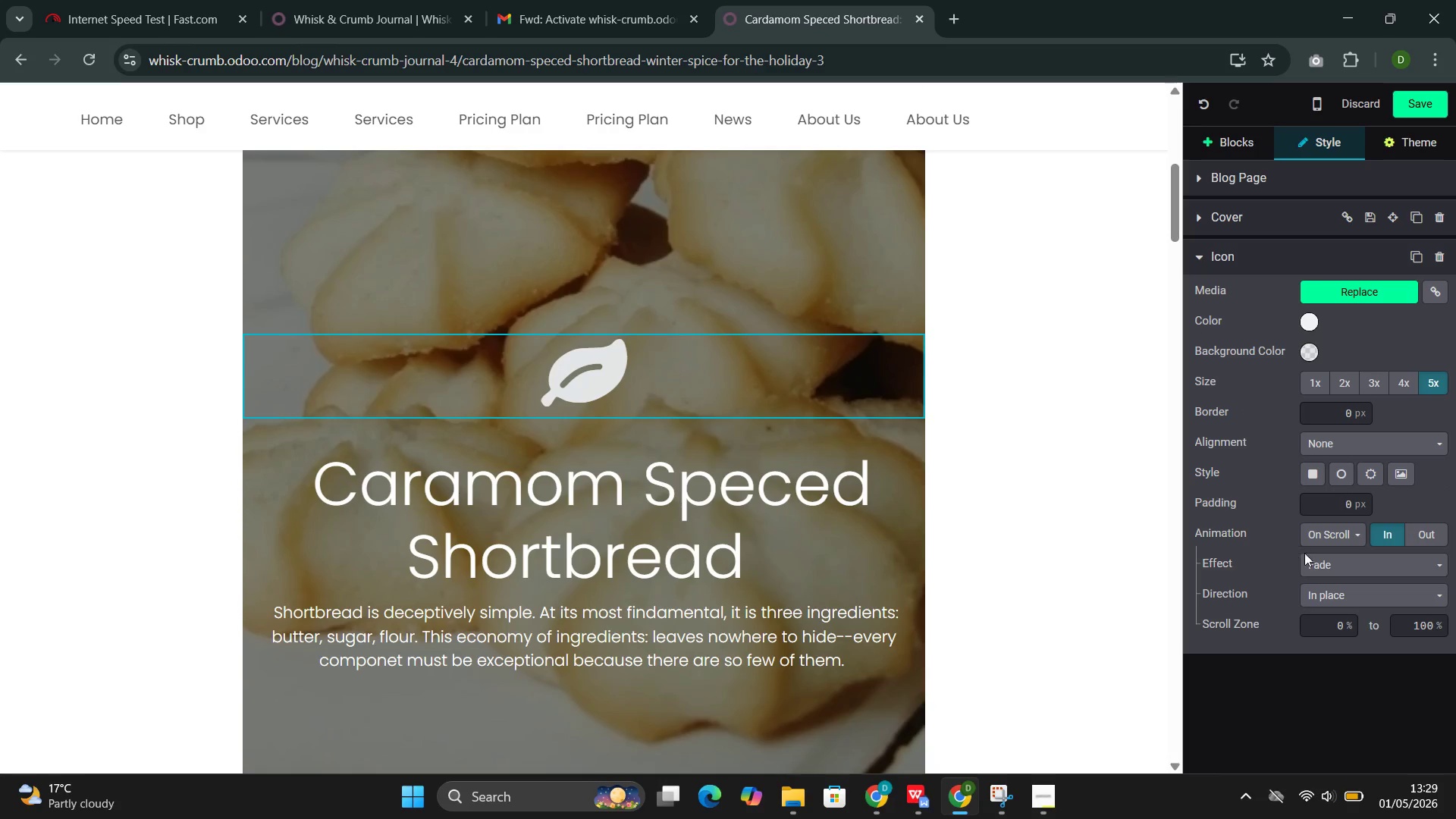 
left_click([1335, 568])
 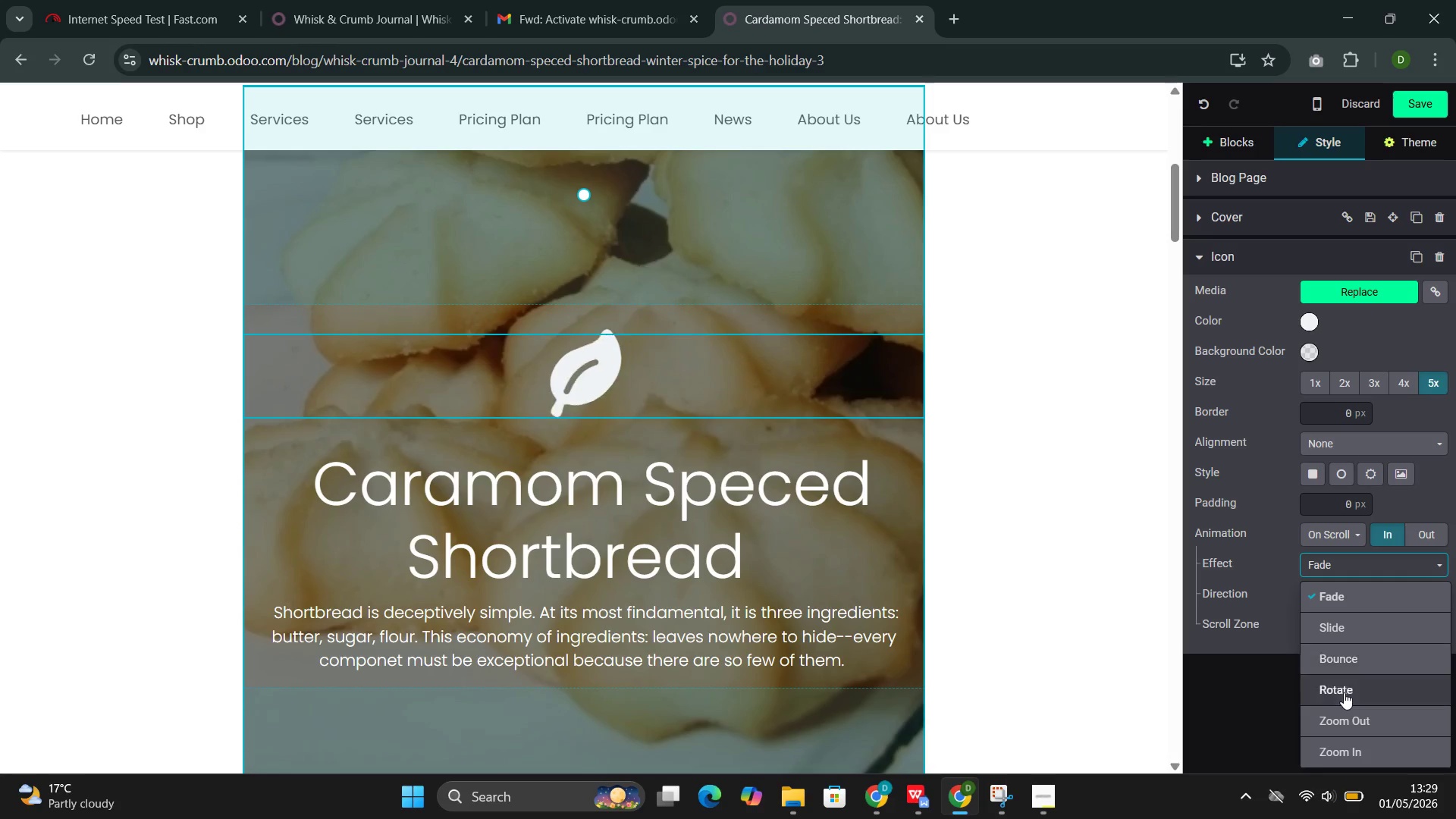 
wait(5.08)
 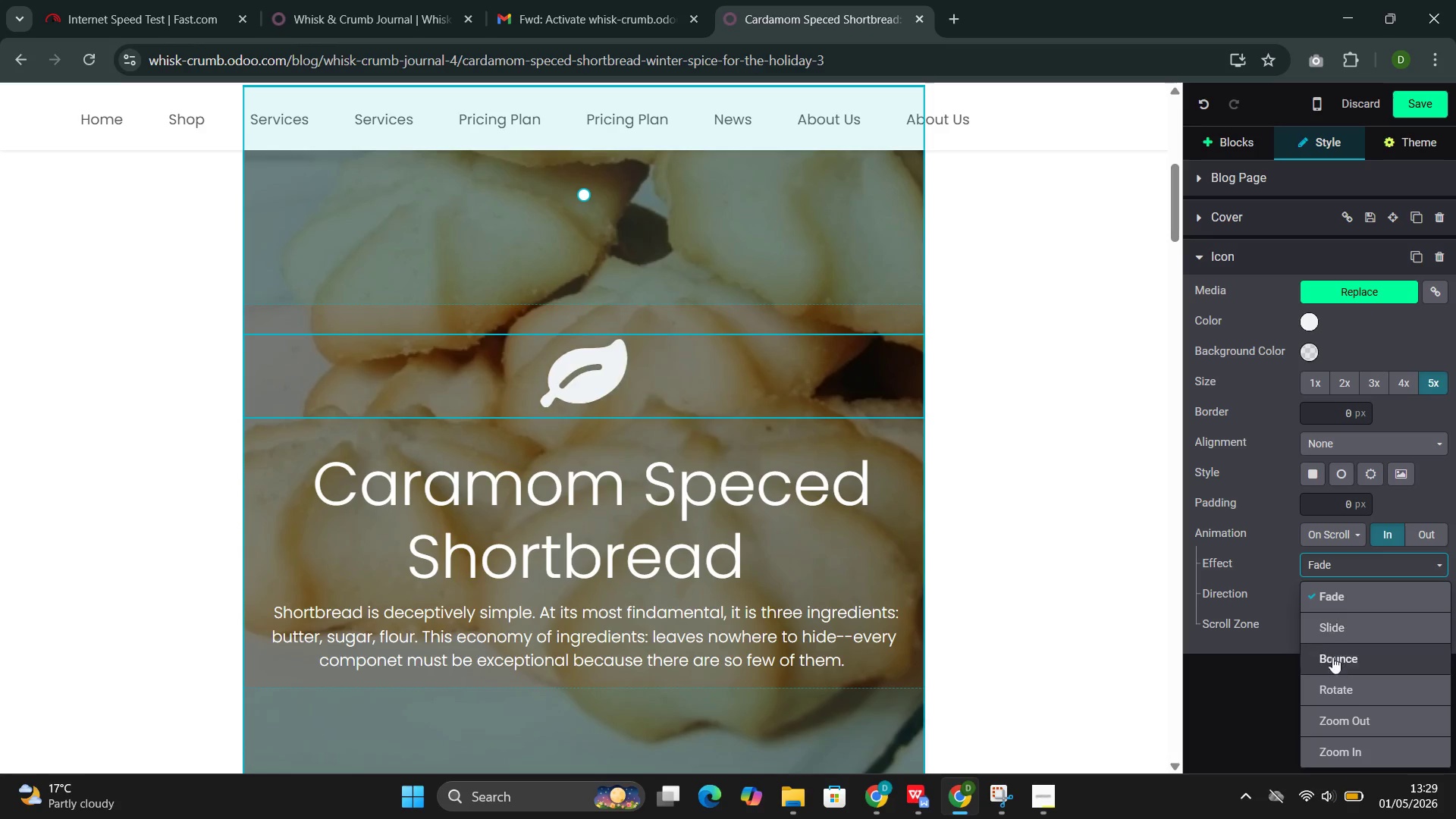 
left_click([1344, 692])
 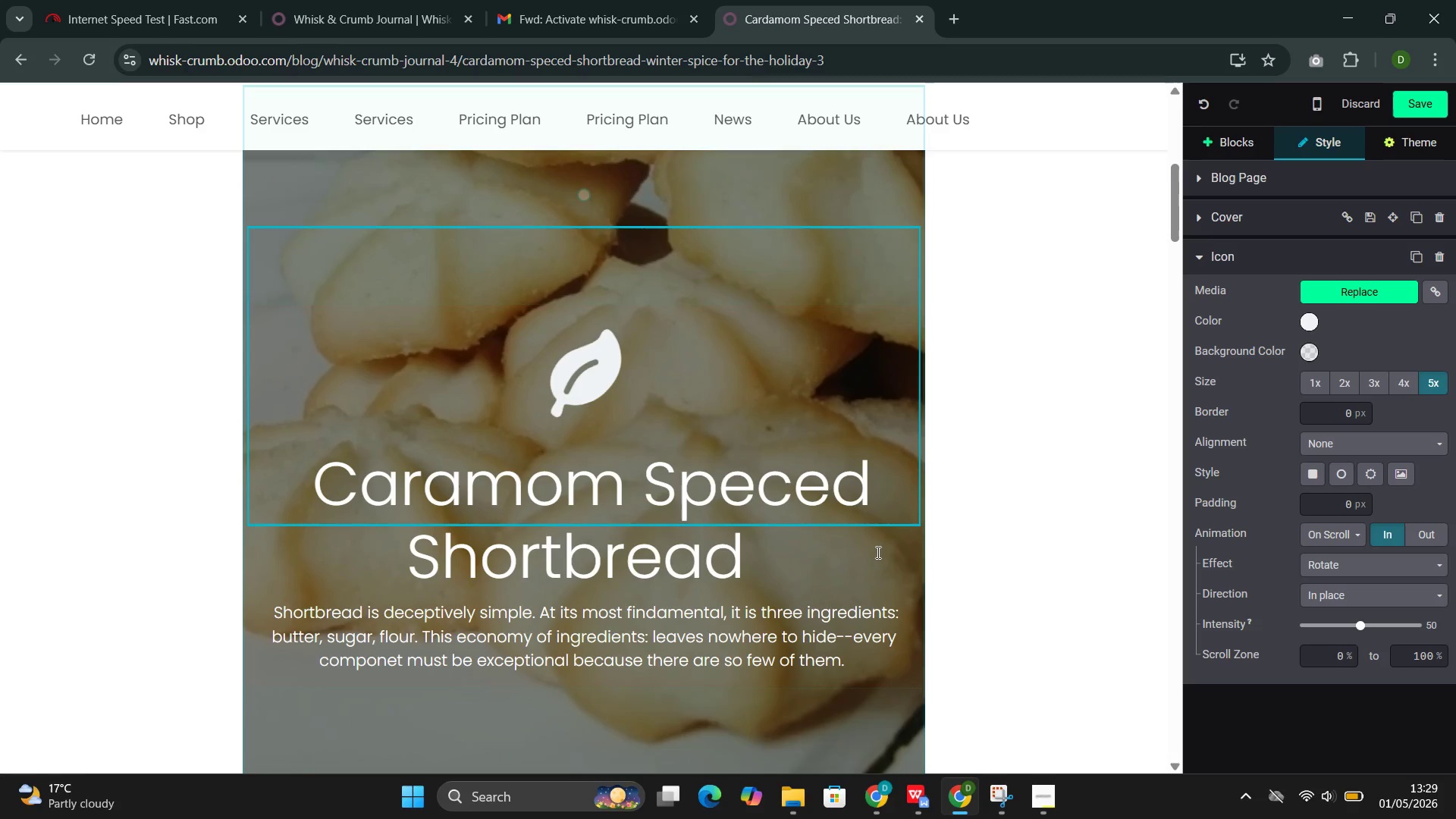 
scroll: coordinate [876, 551], scroll_direction: down, amount: 1.0
 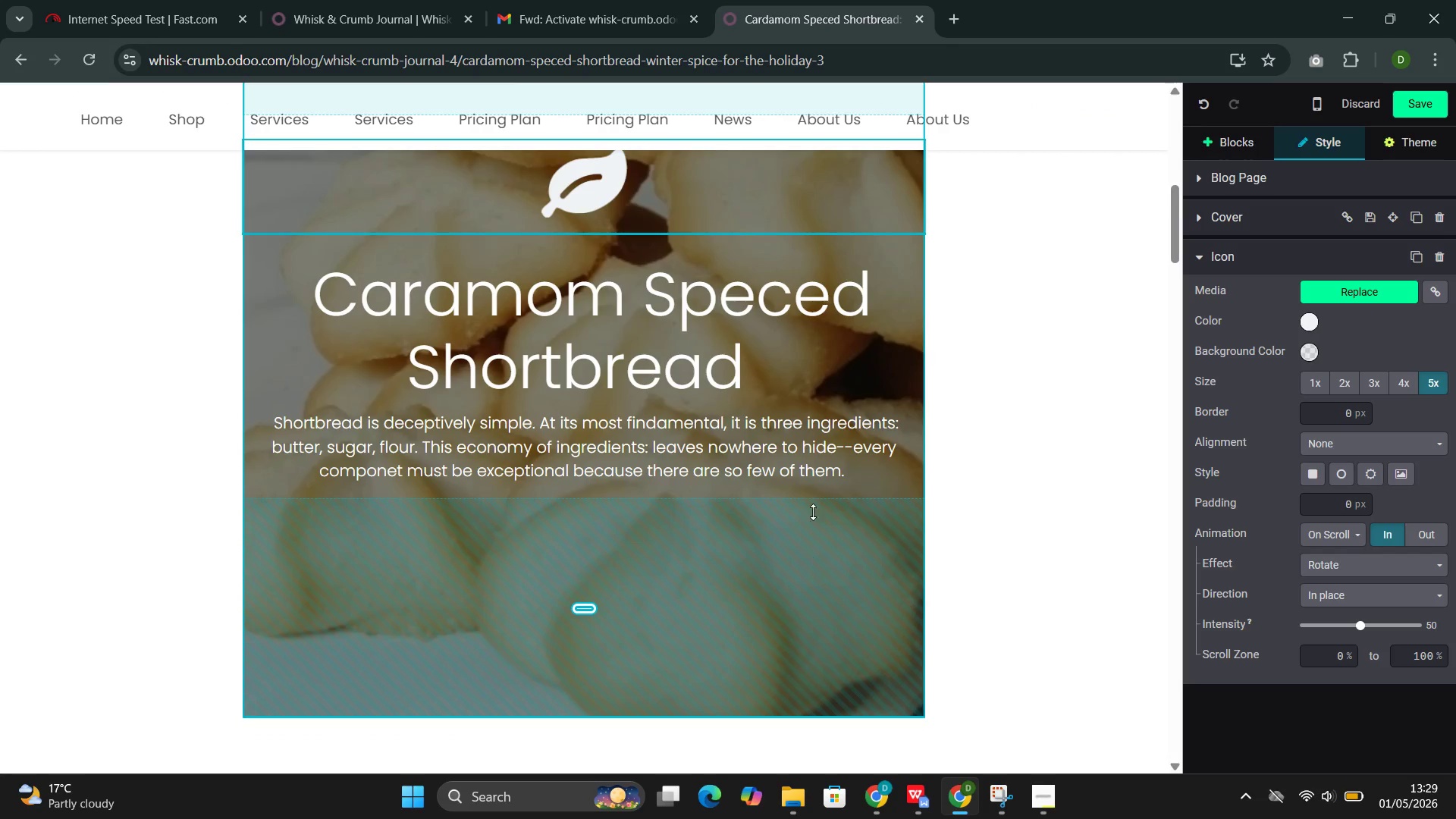 
left_click([879, 368])
 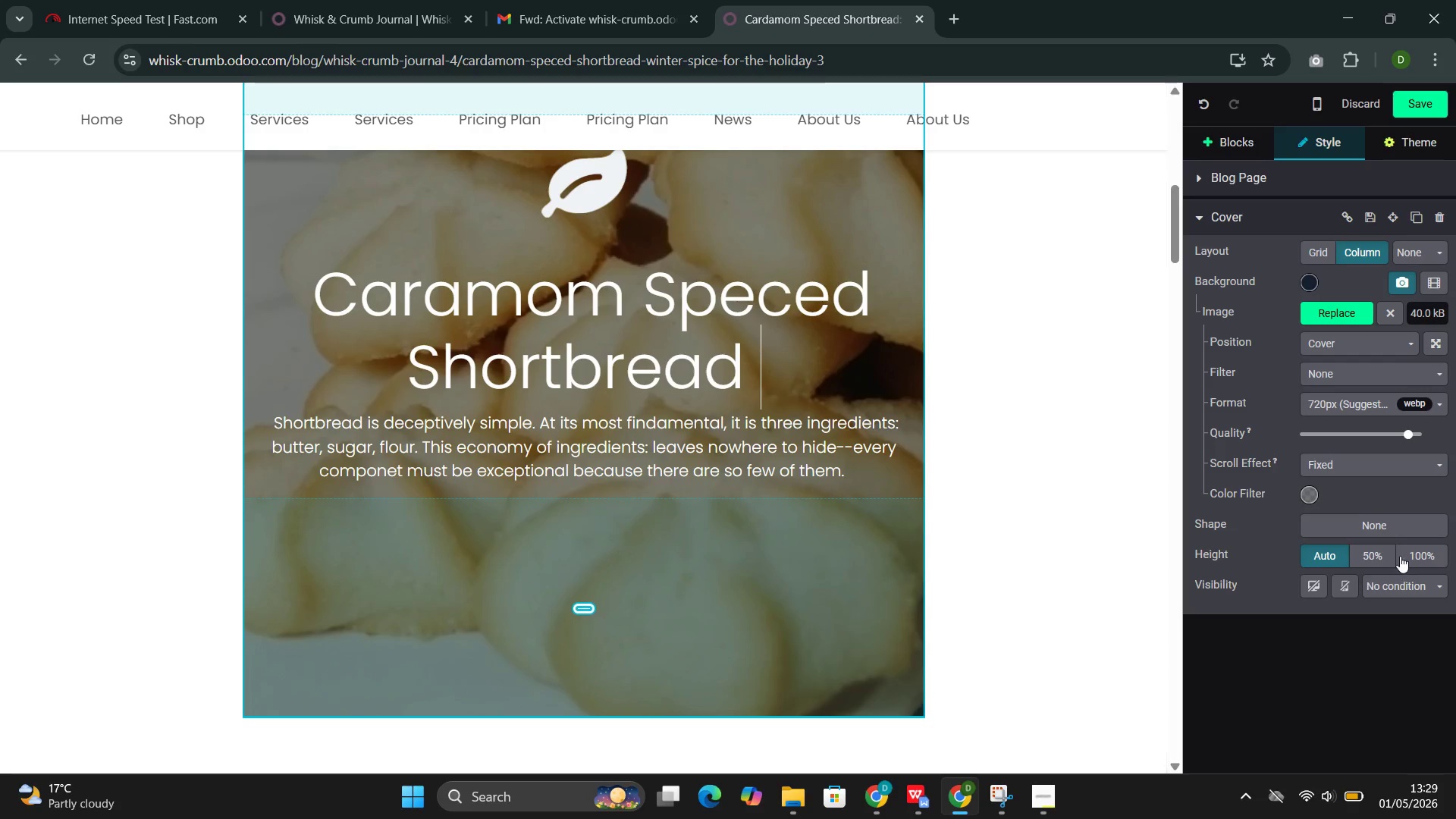 
left_click([1373, 473])
 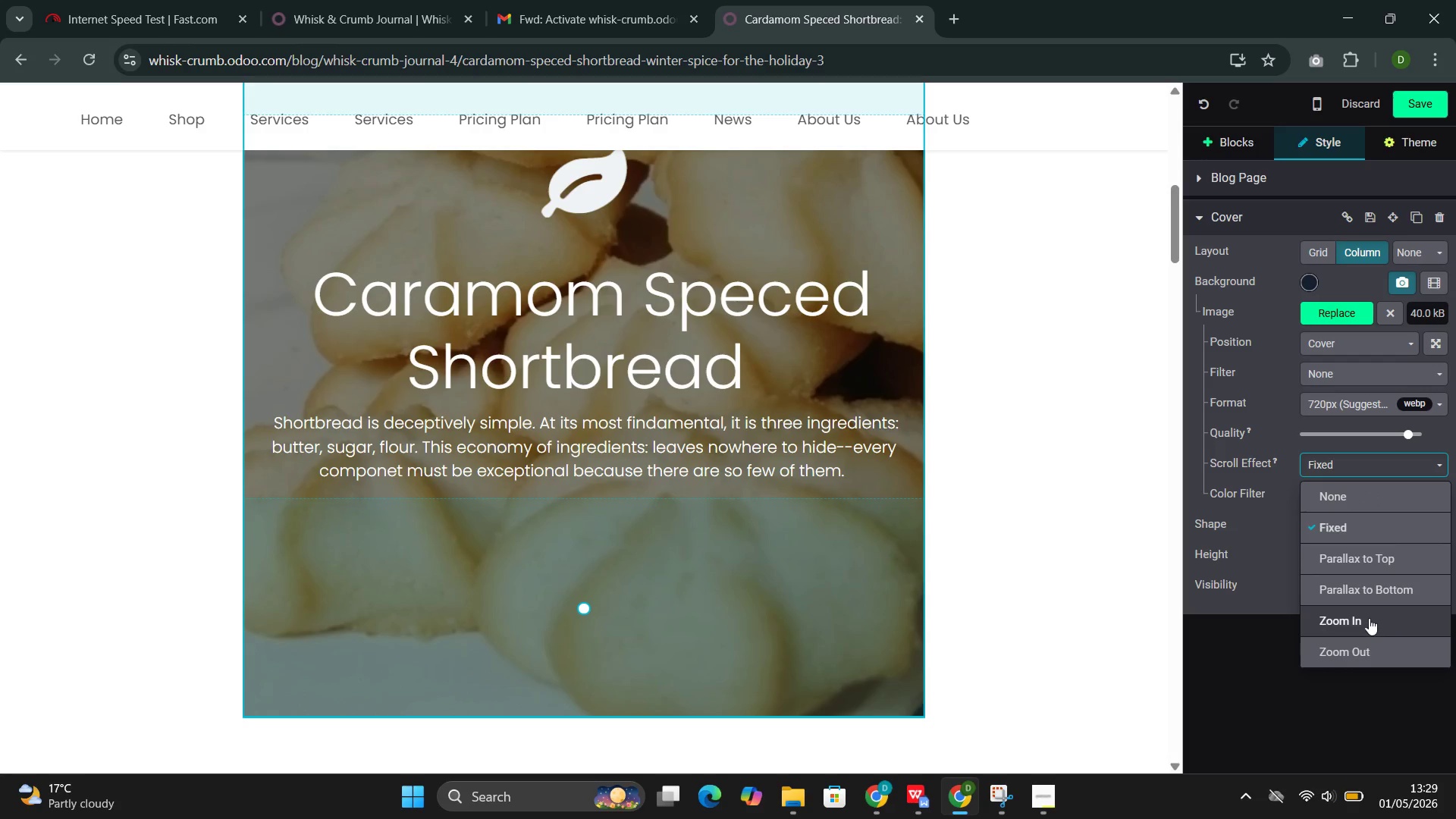 
left_click([1369, 618])
 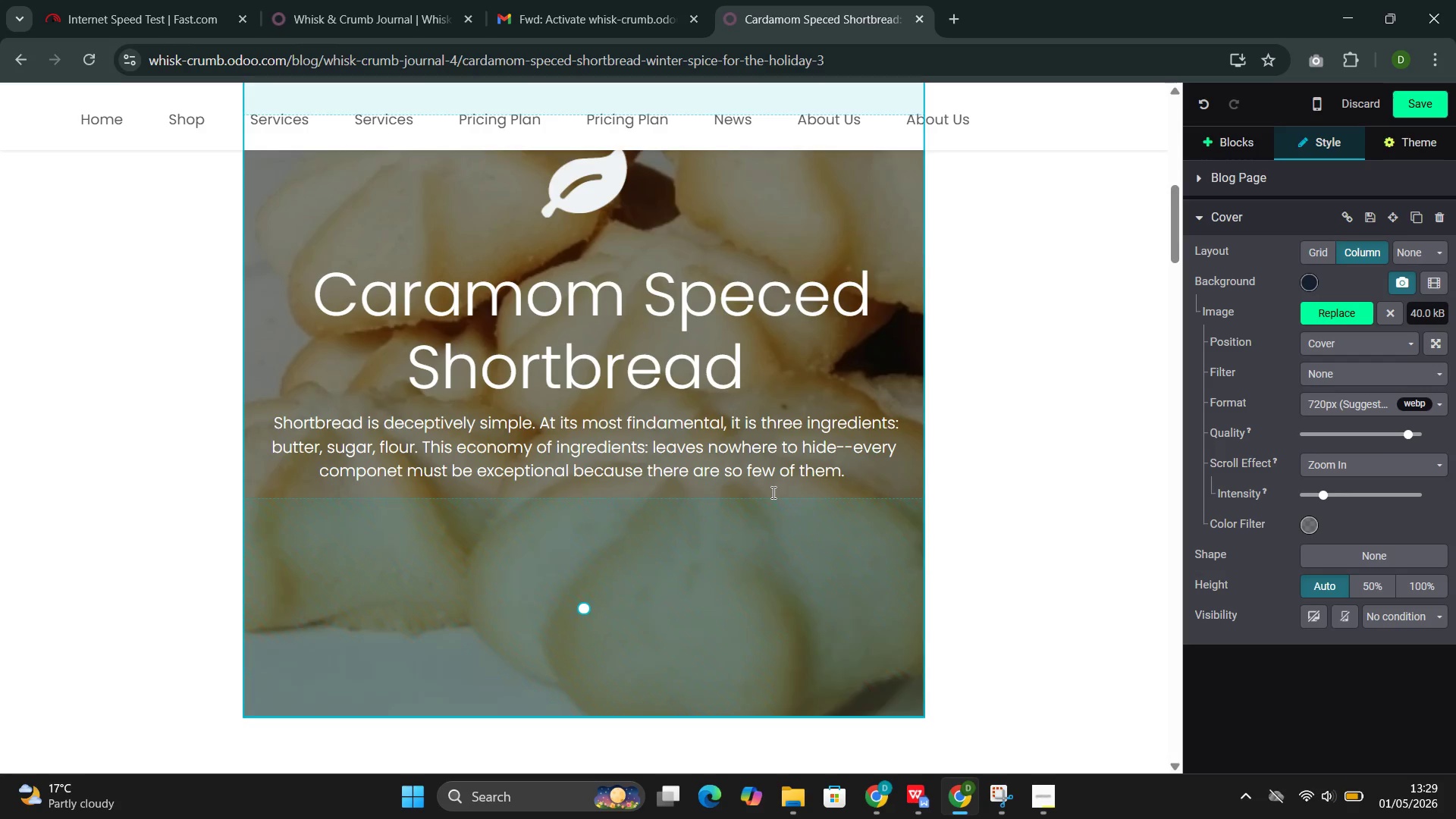 
scroll: coordinate [772, 492], scroll_direction: down, amount: 4.0
 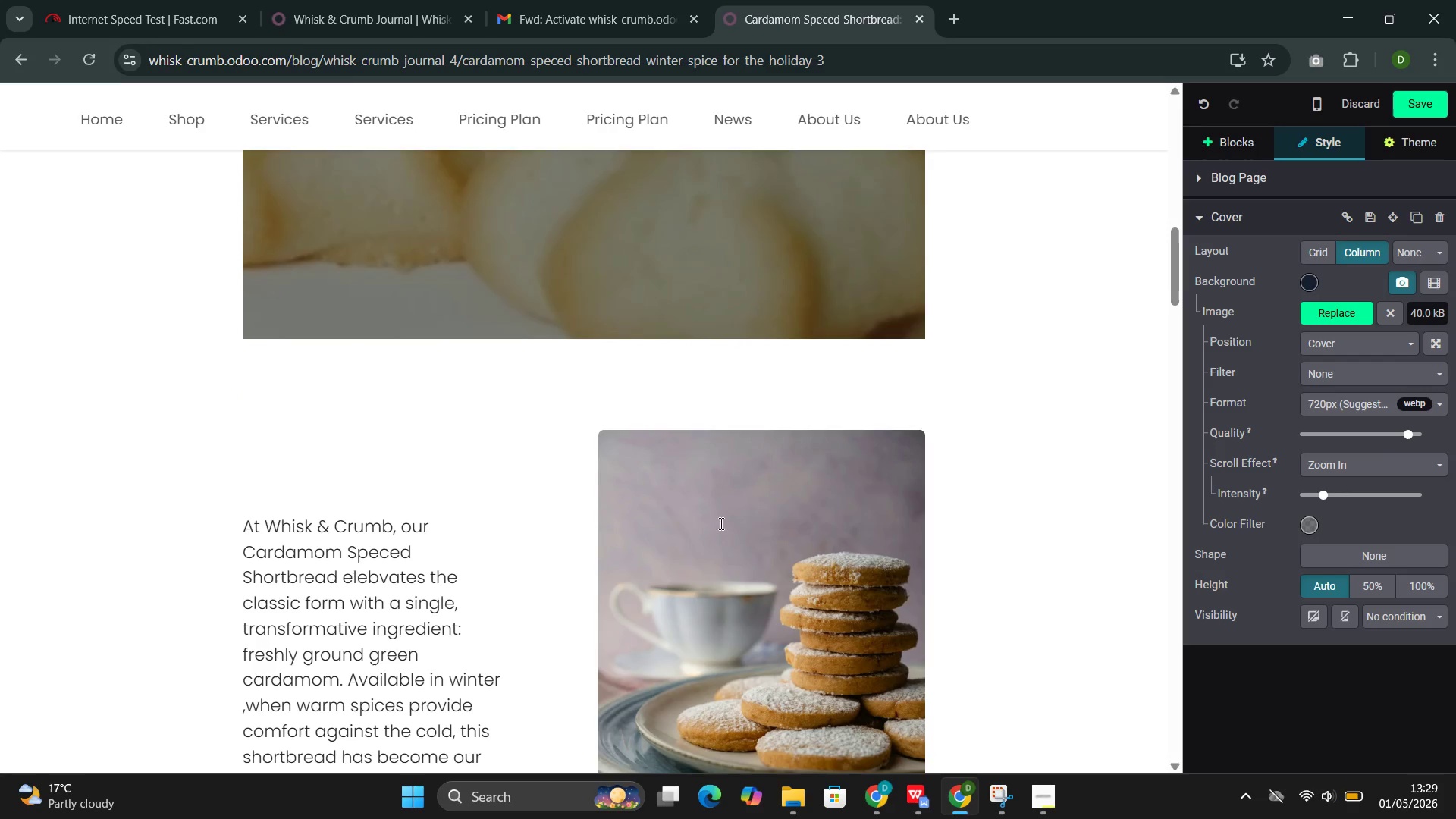 
left_click([714, 528])
 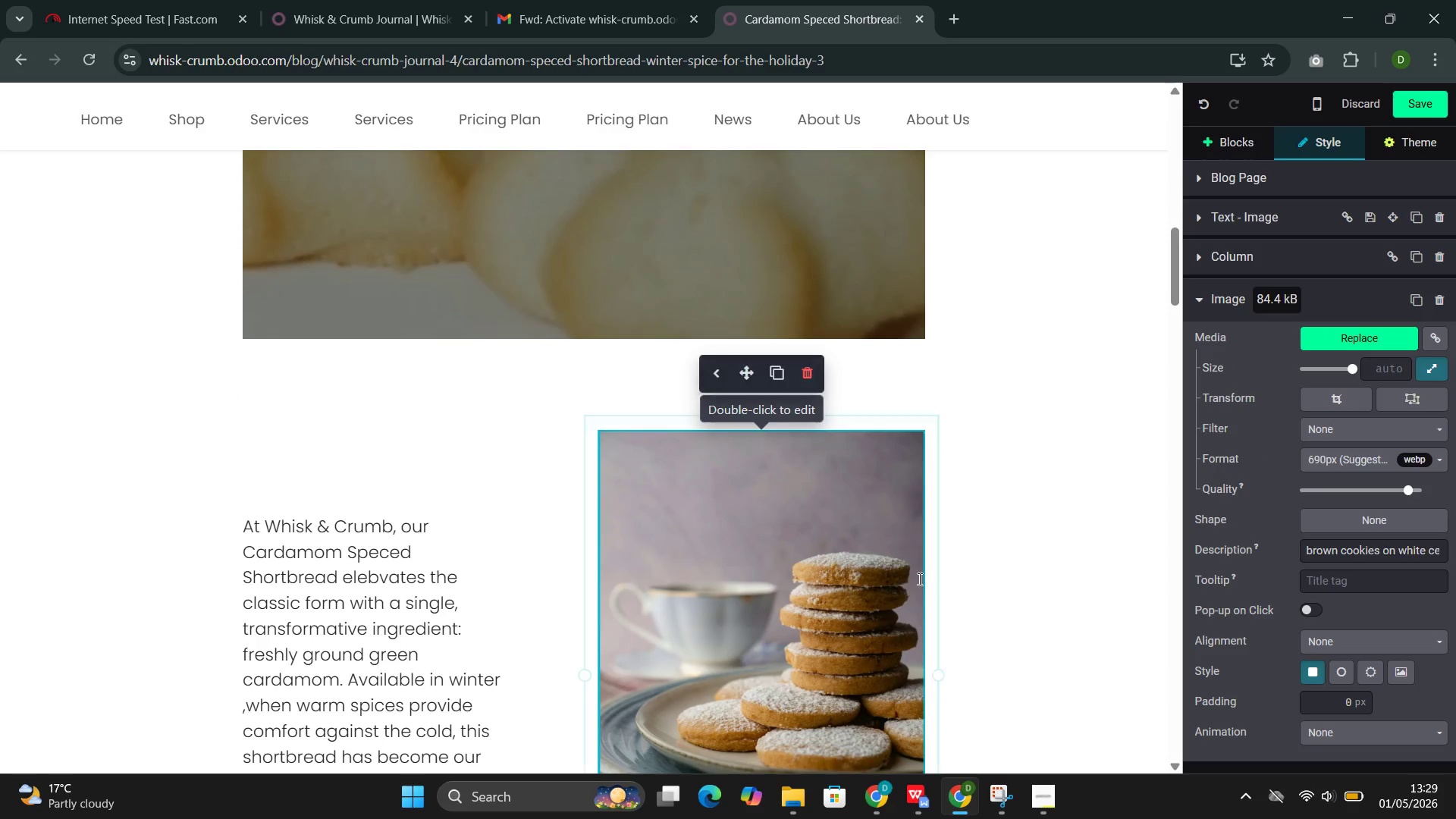 
left_click([862, 566])
 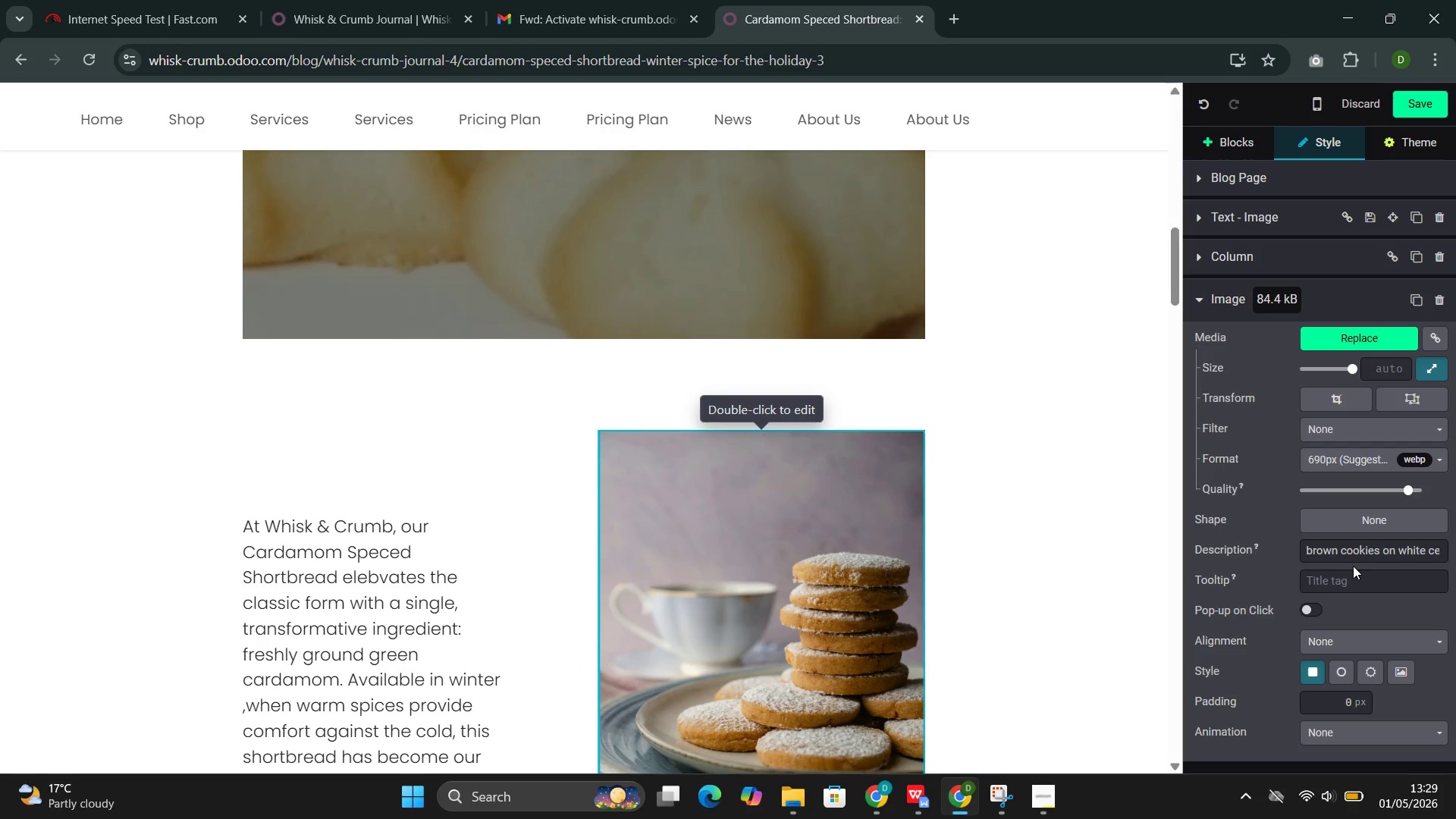 
scroll: coordinate [1359, 610], scroll_direction: down, amount: 3.0
 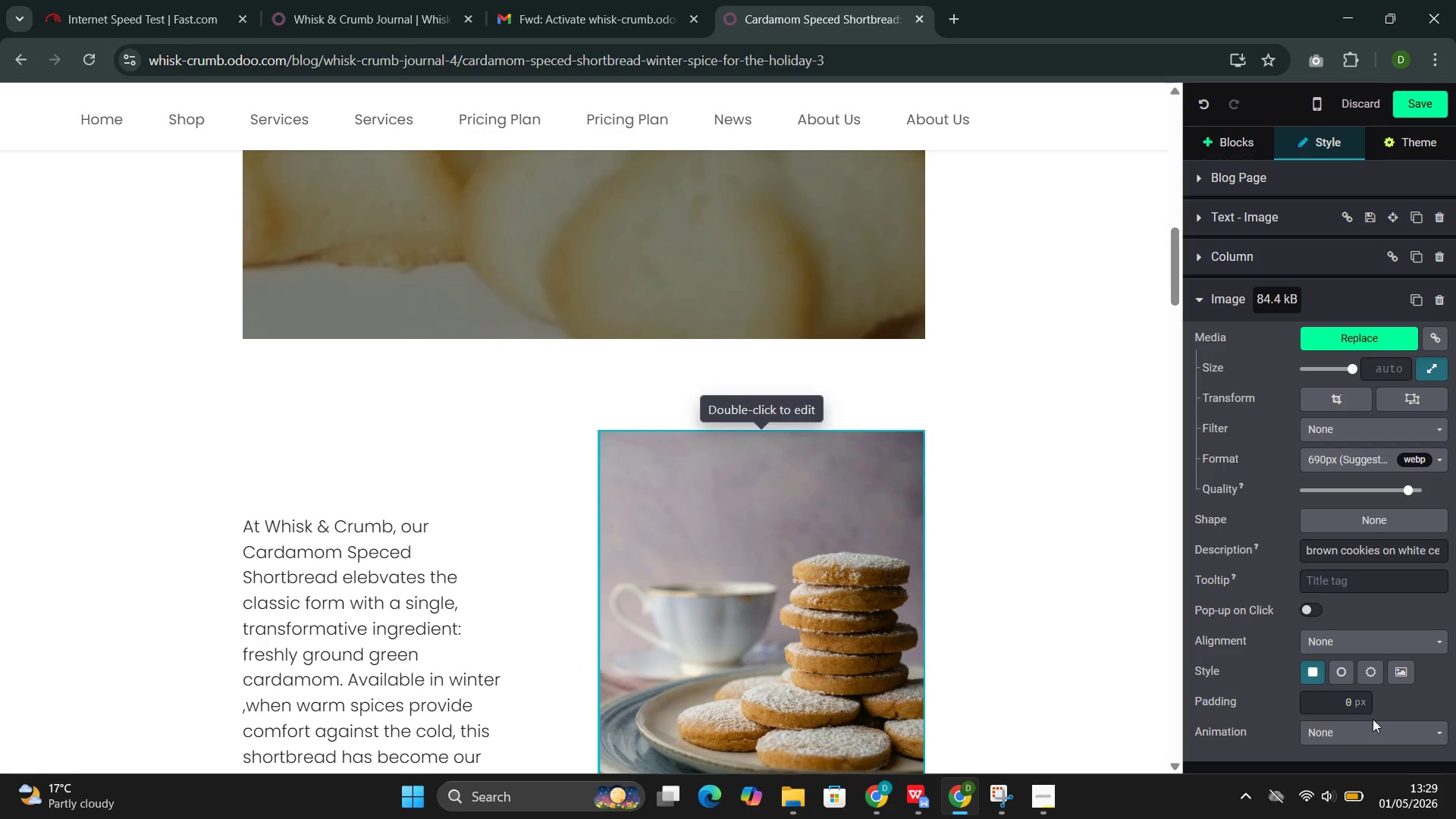 
left_click([1373, 721])
 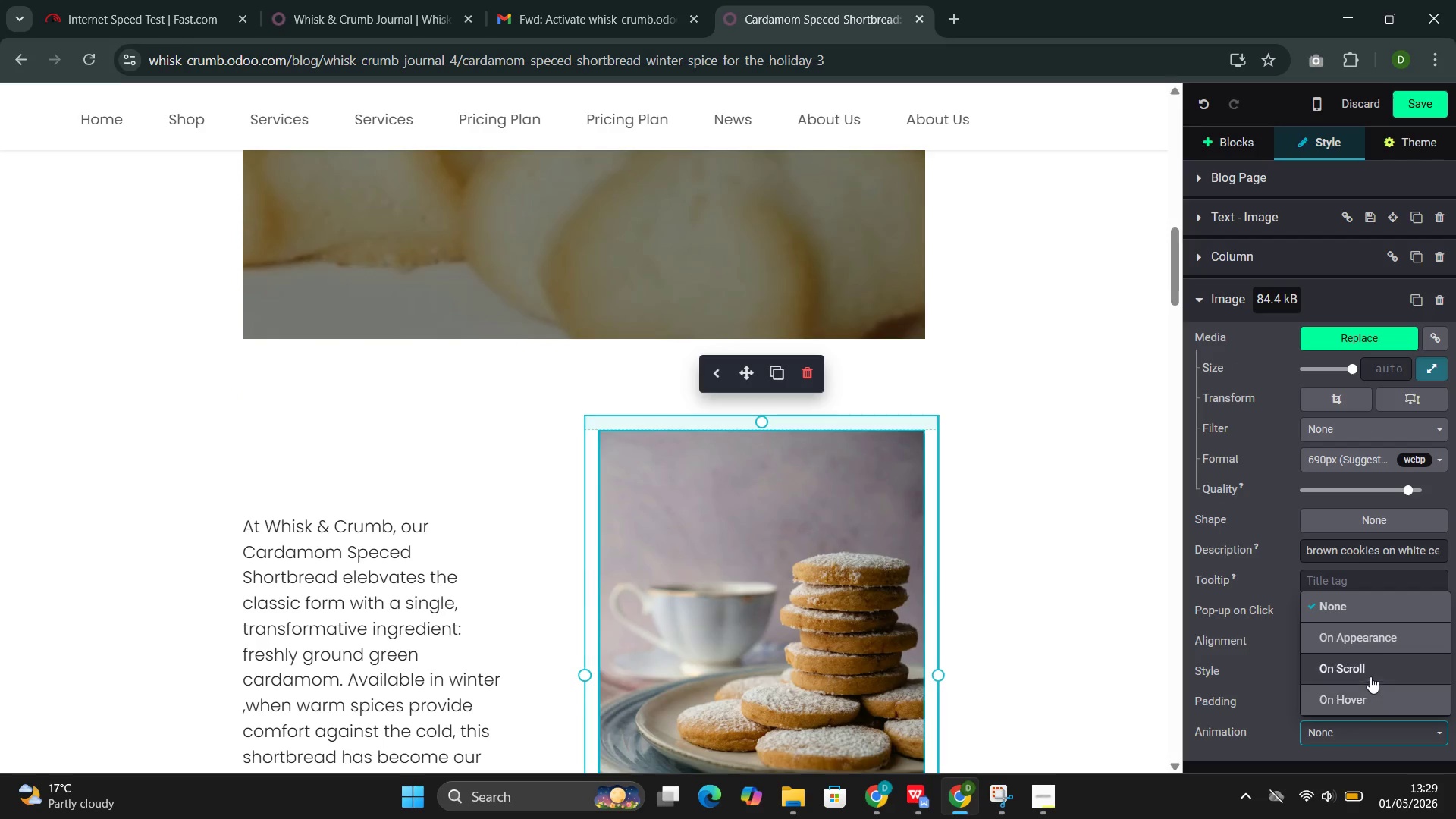 
left_click([1371, 669])
 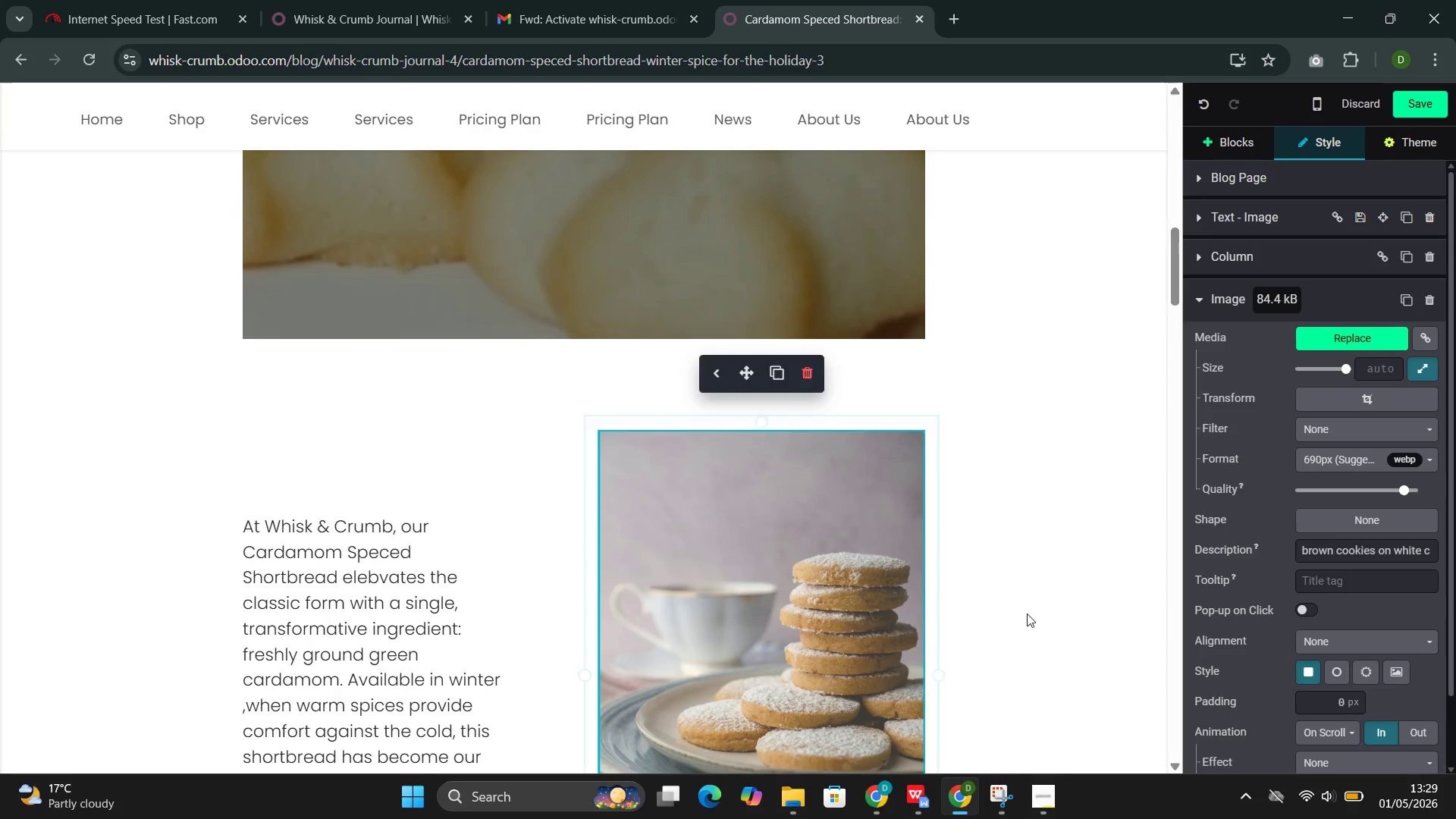 
scroll: coordinate [1010, 614], scroll_direction: down, amount: 1.0
 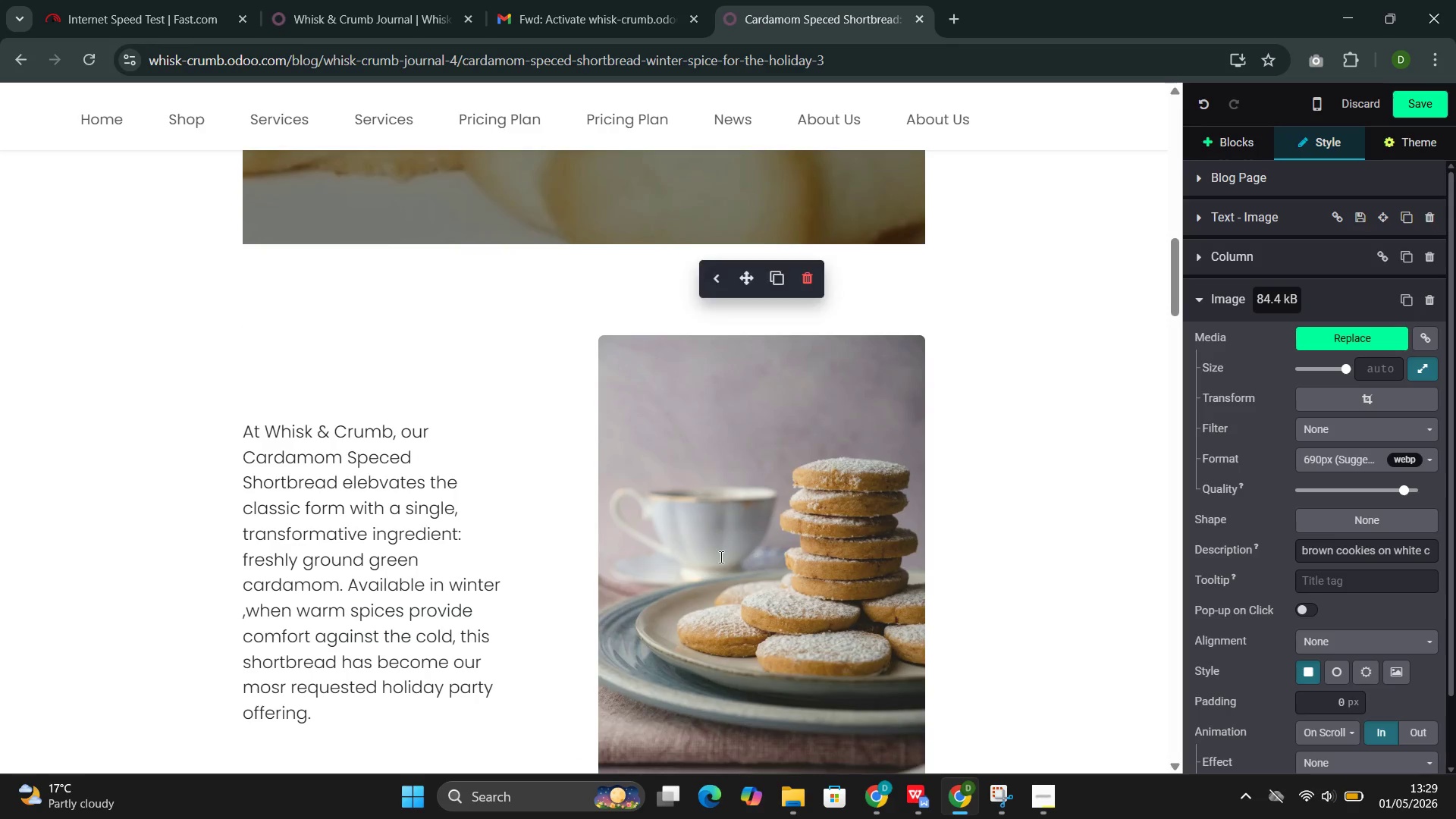 
left_click([720, 557])
 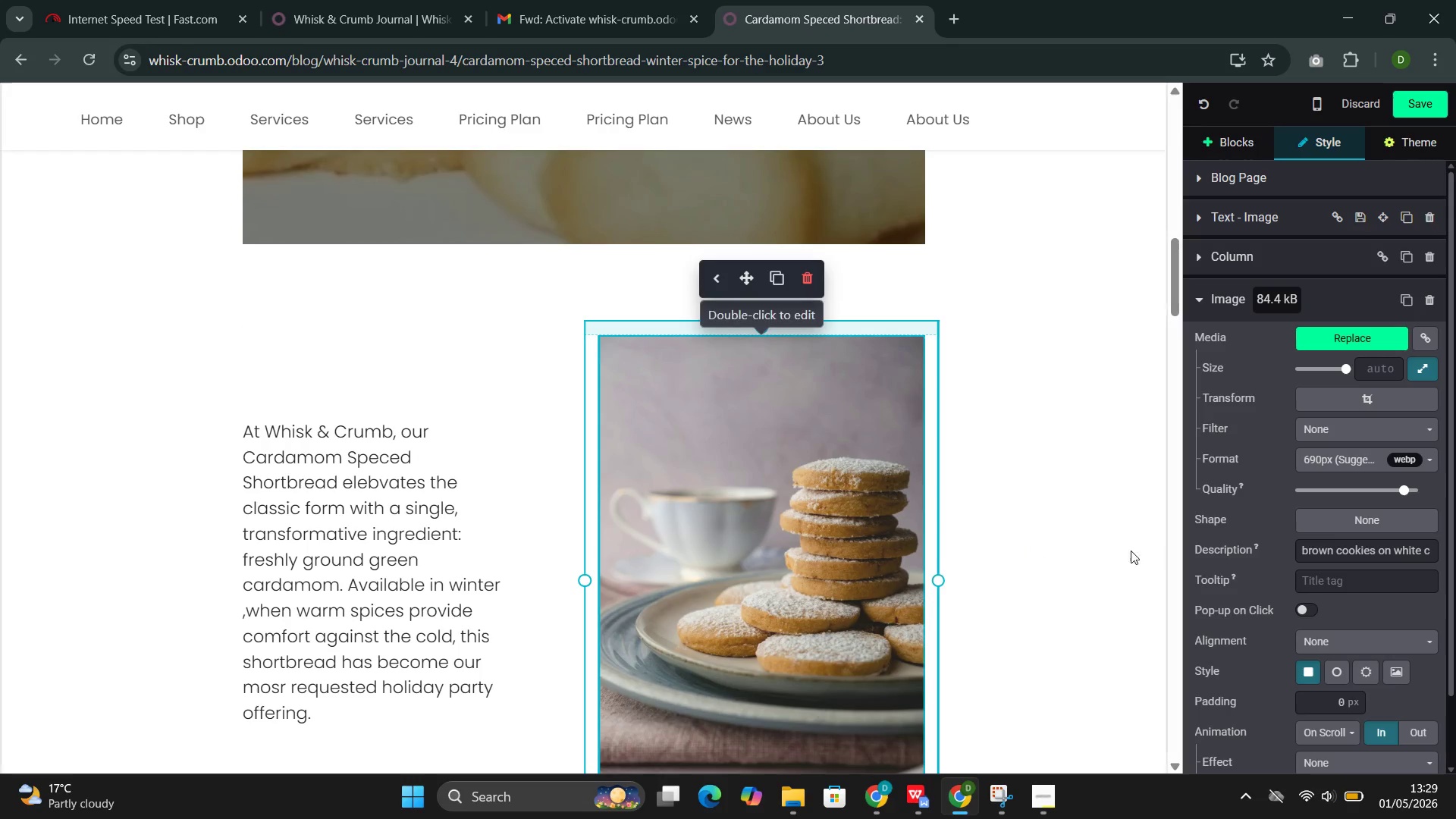 
scroll: coordinate [1283, 589], scroll_direction: down, amount: 3.0
 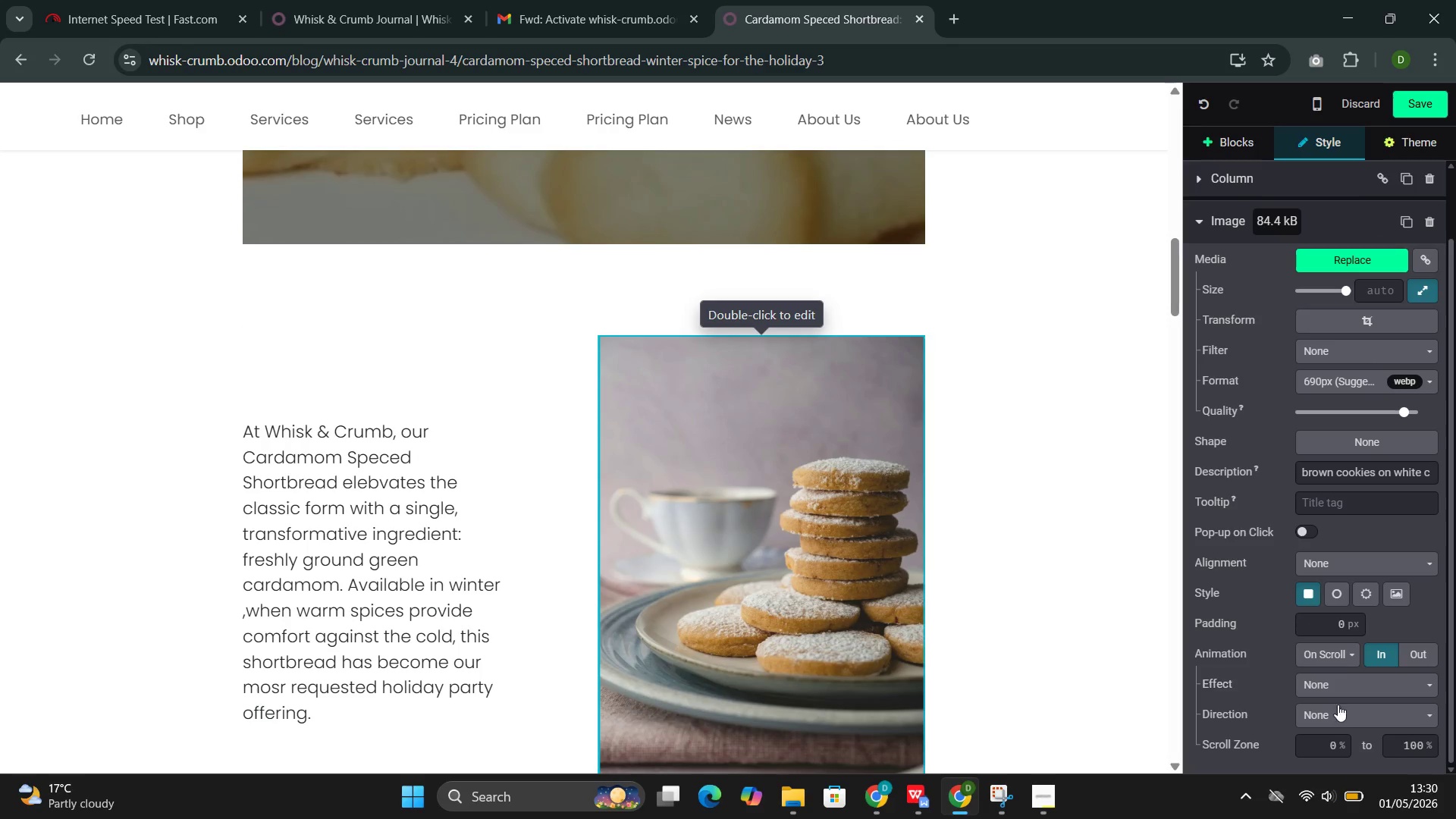 
left_click([1328, 713])
 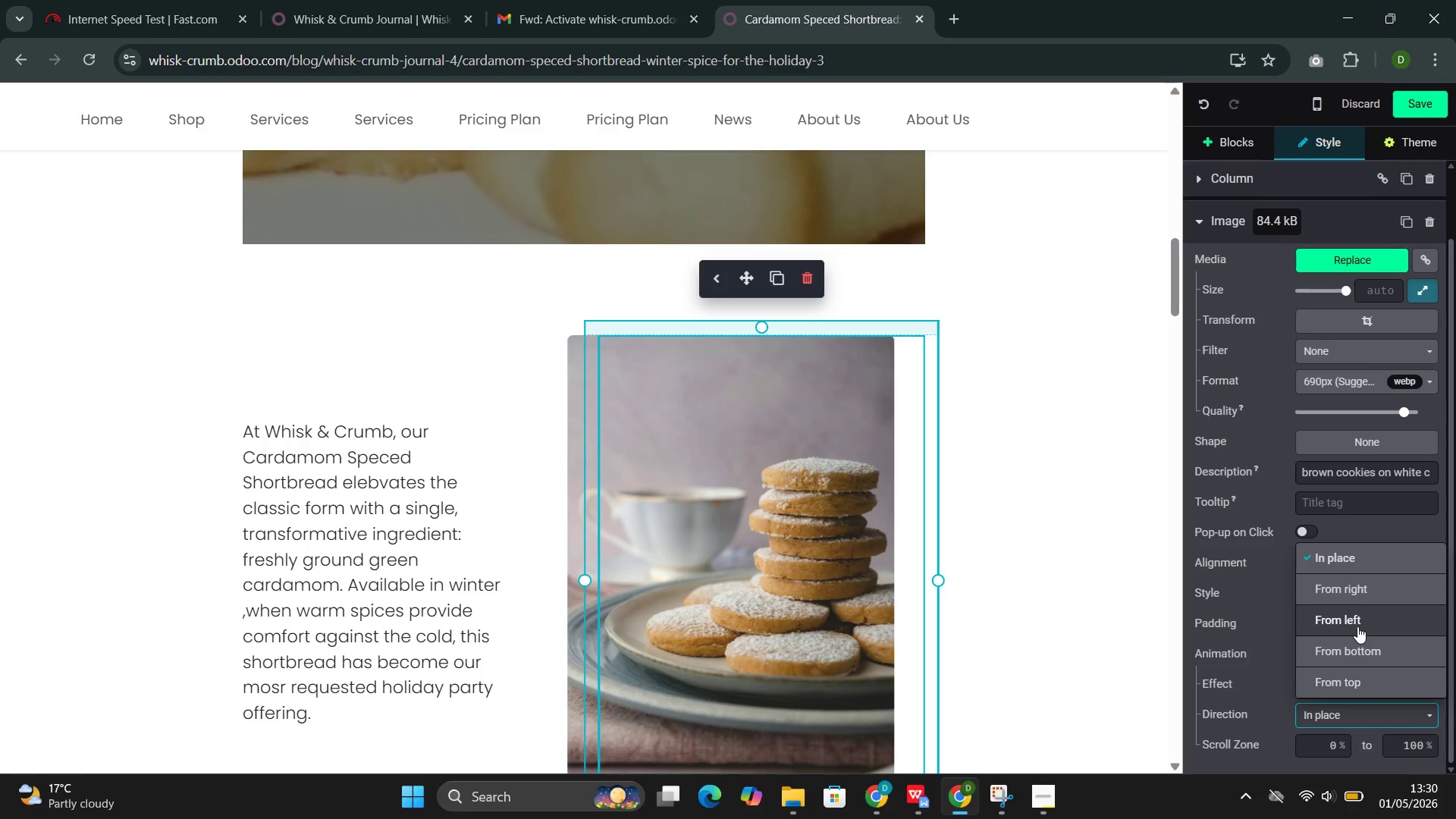 
left_click([1360, 626])
 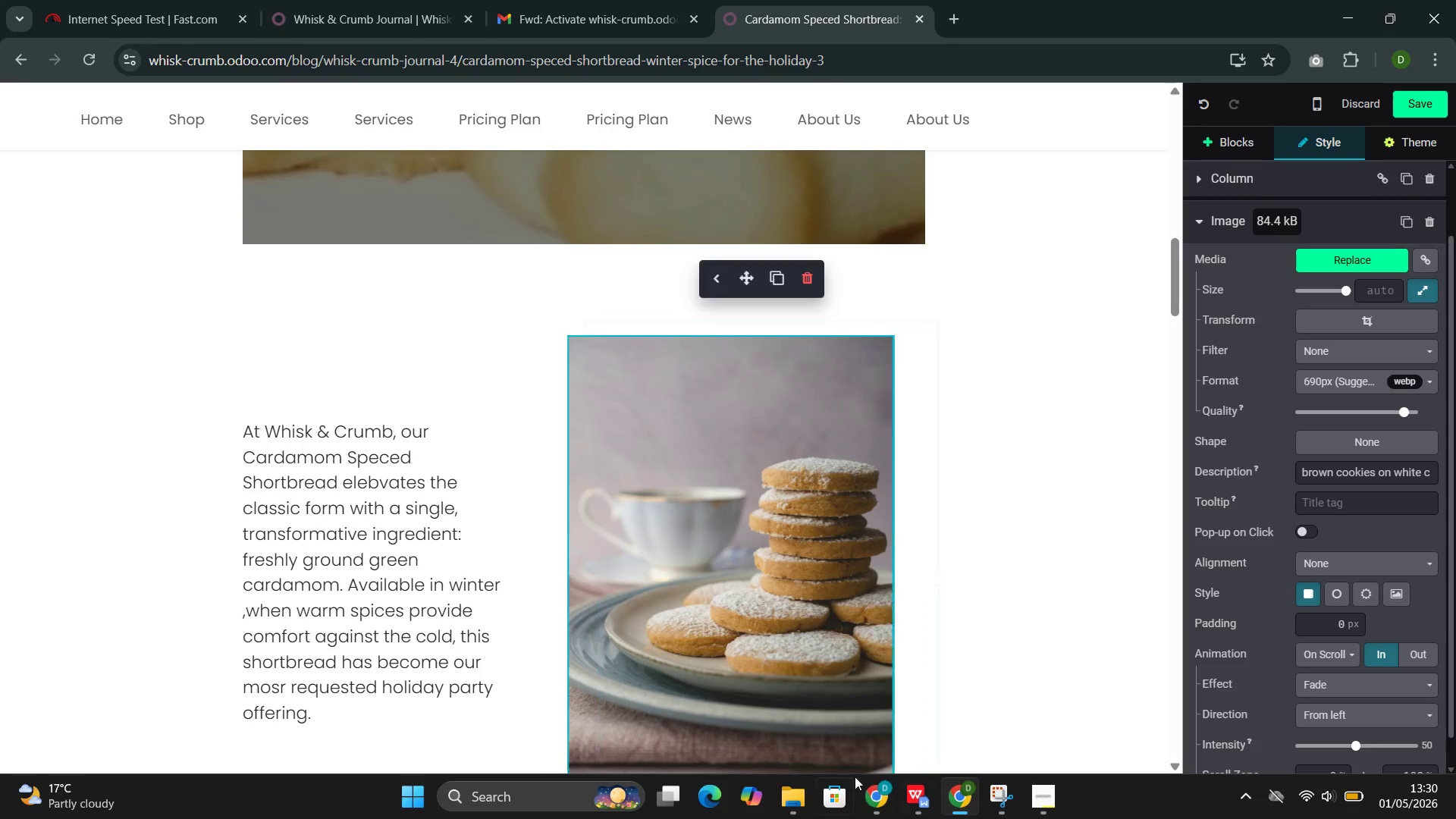 
scroll: coordinate [723, 676], scroll_direction: down, amount: 6.0
 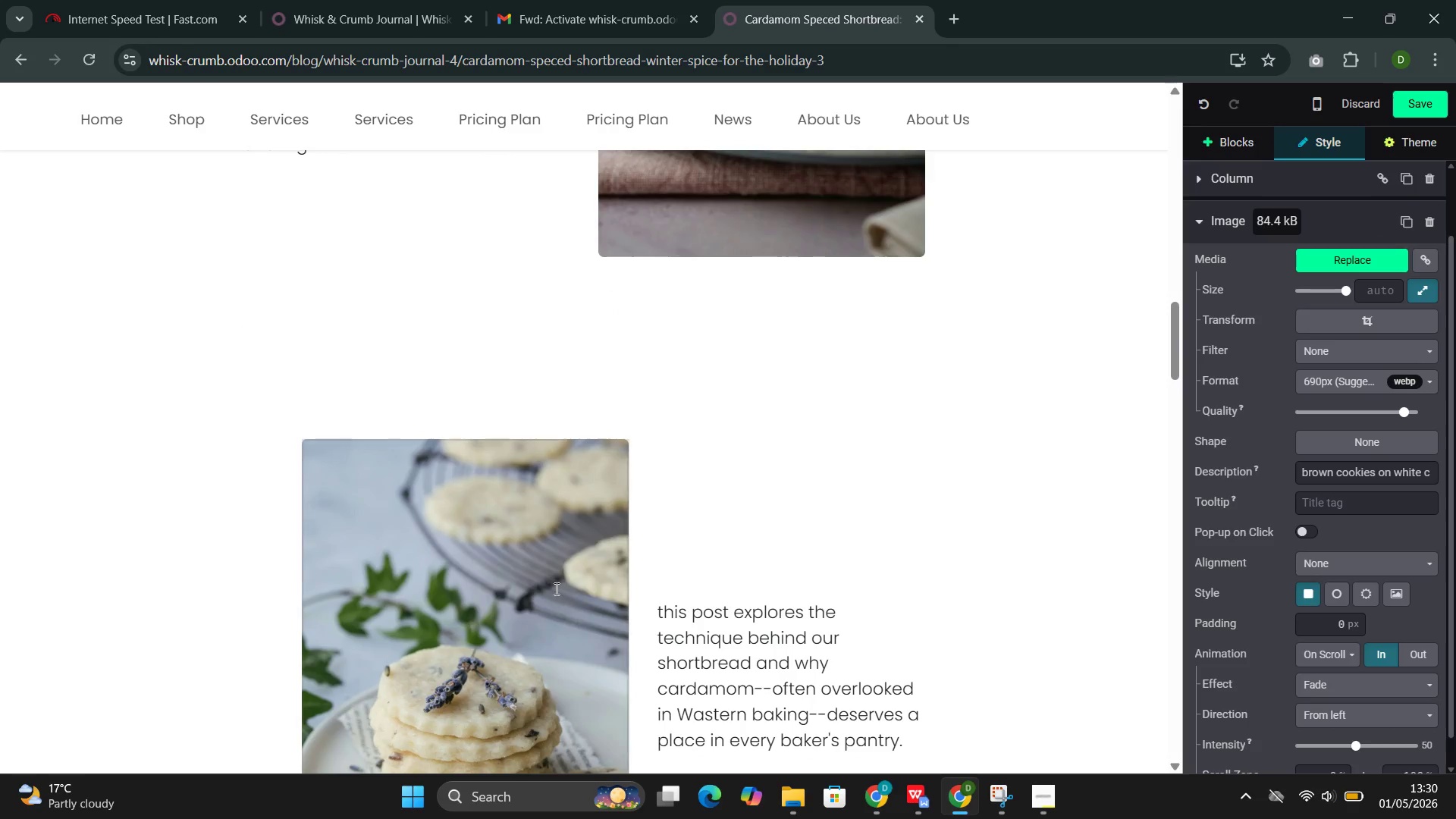 
left_click([554, 586])
 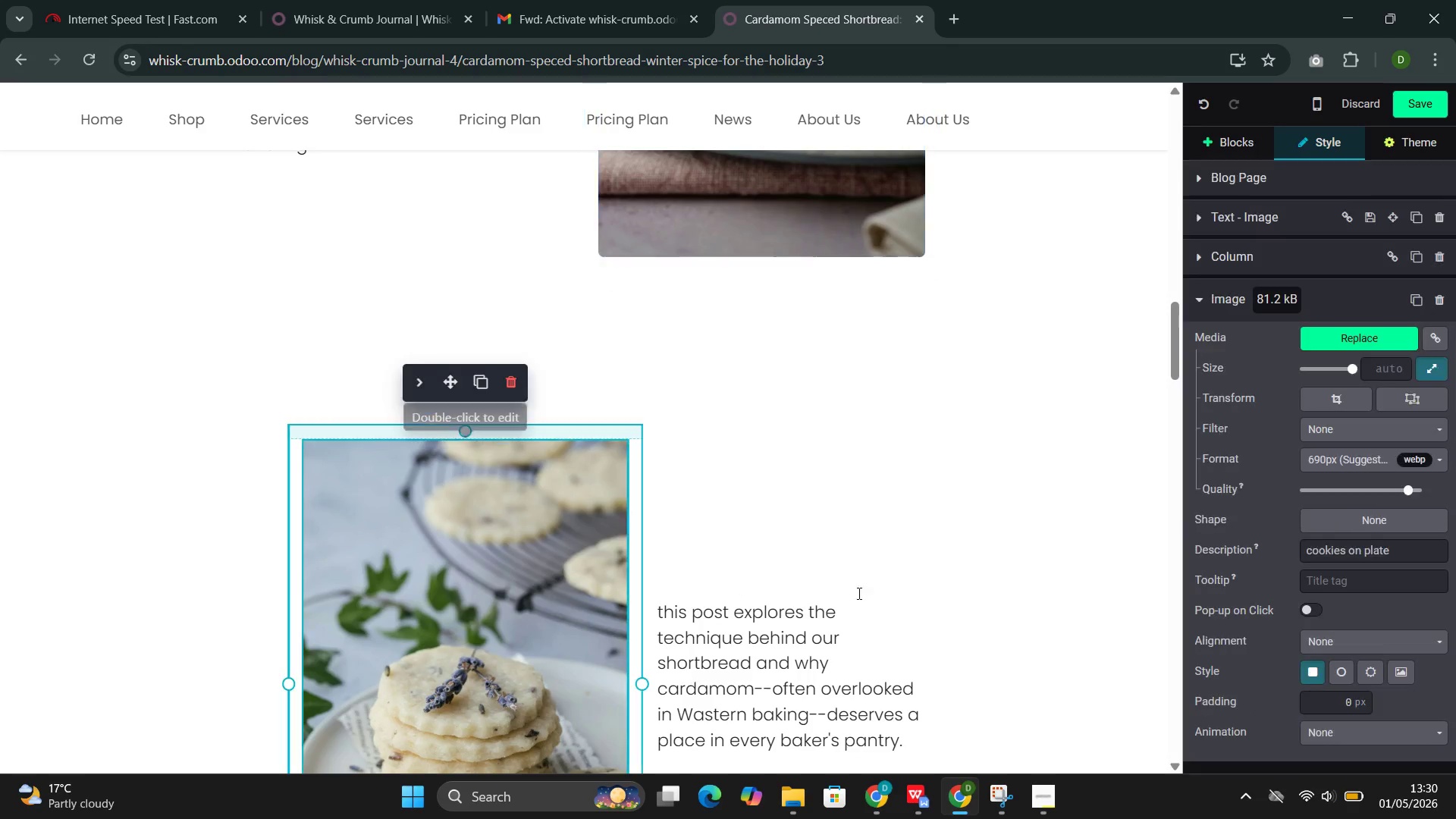 
scroll: coordinate [1006, 613], scroll_direction: down, amount: 3.0
 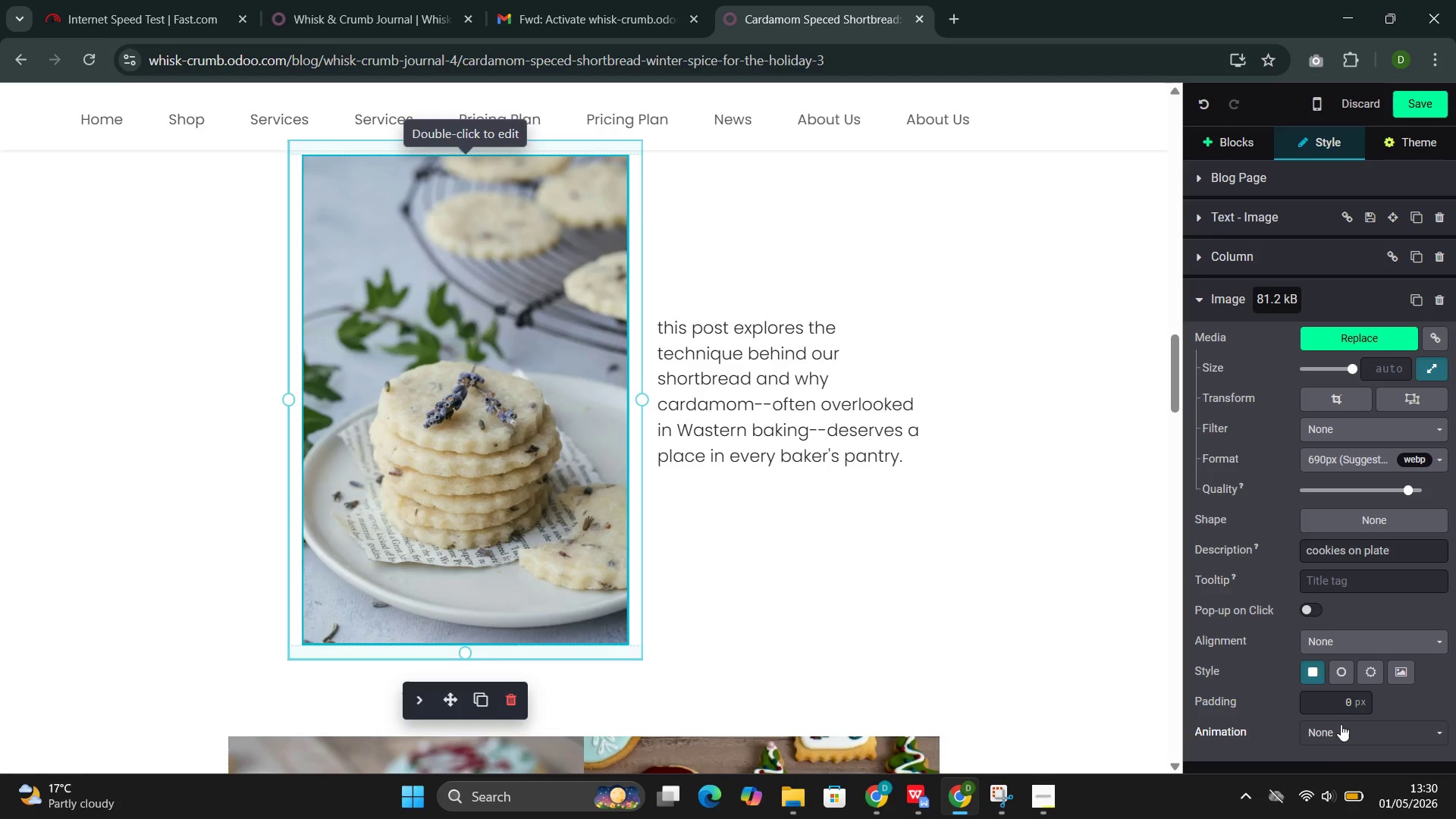 
left_click([1348, 739])
 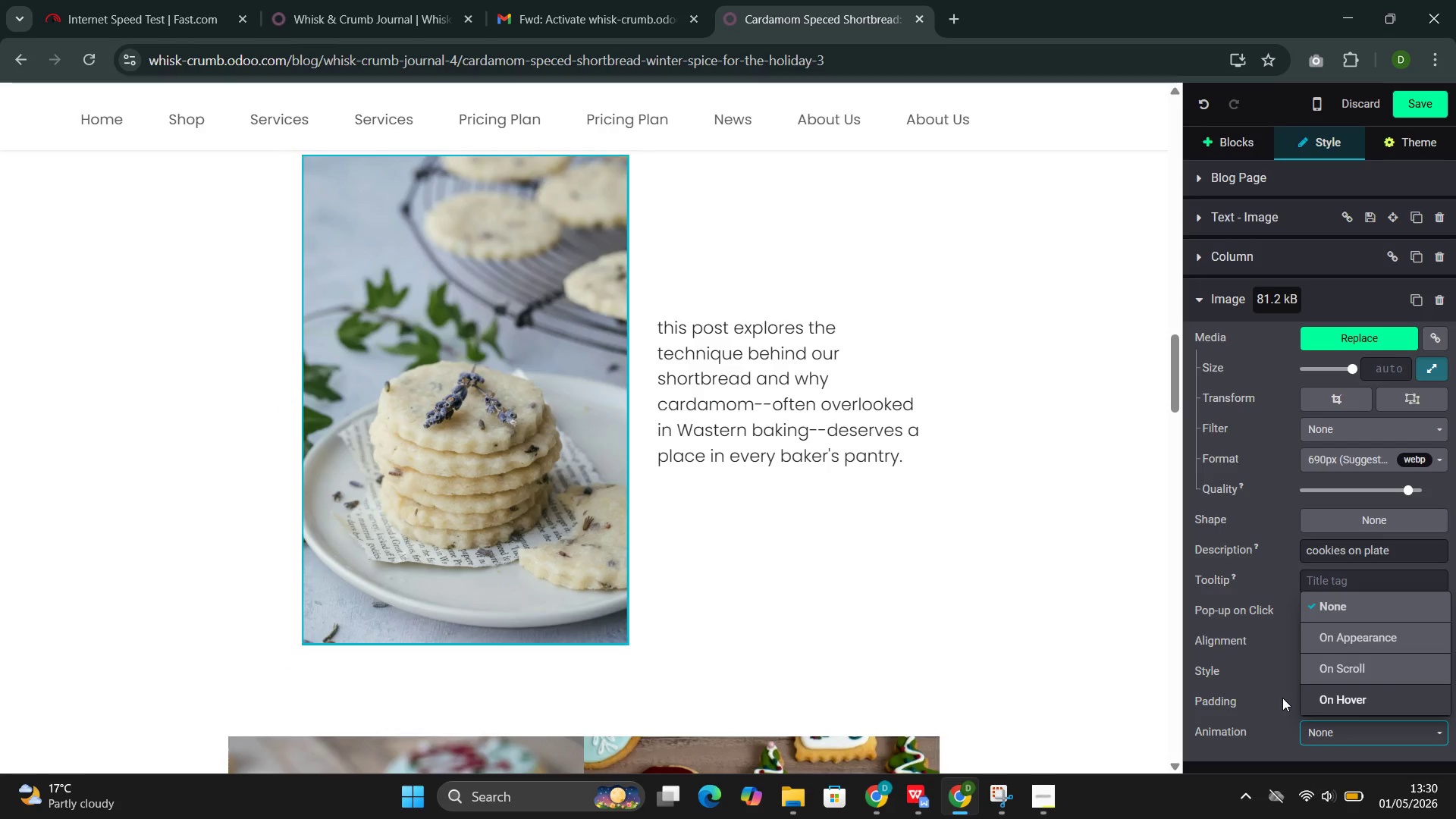 
left_click([1326, 668])
 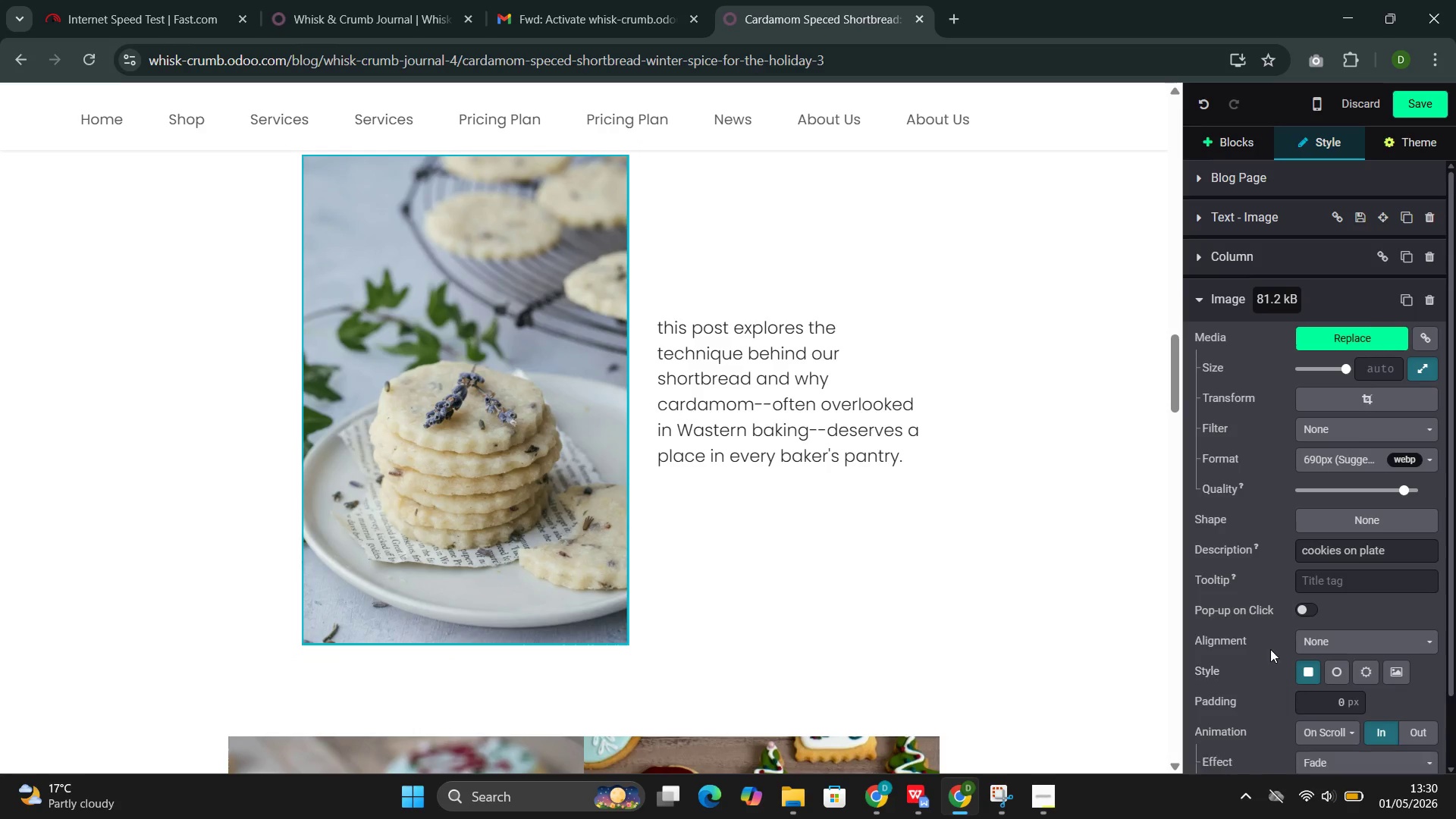 
scroll: coordinate [1268, 642], scroll_direction: down, amount: 7.0
 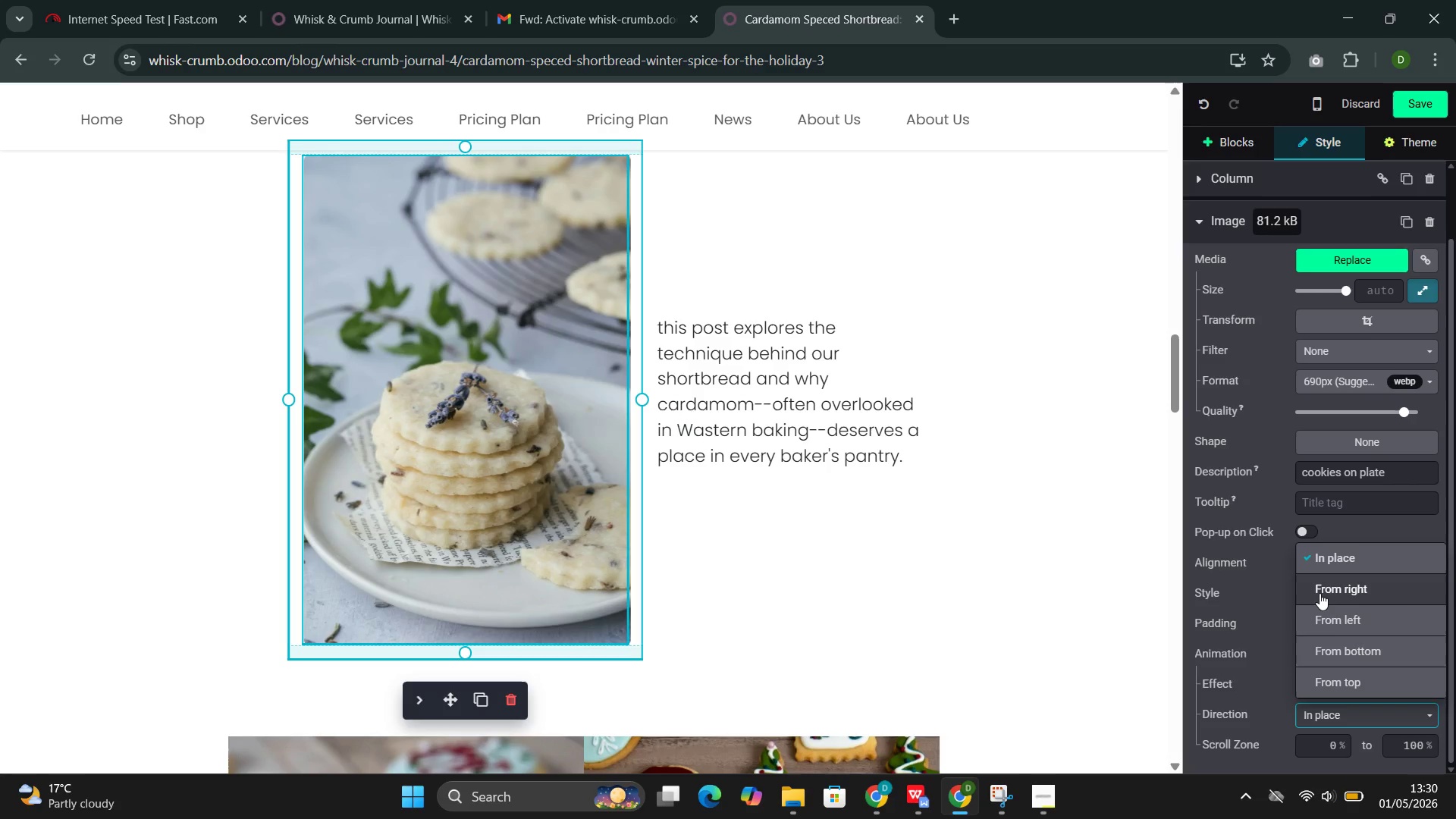 
left_click([1320, 593])
 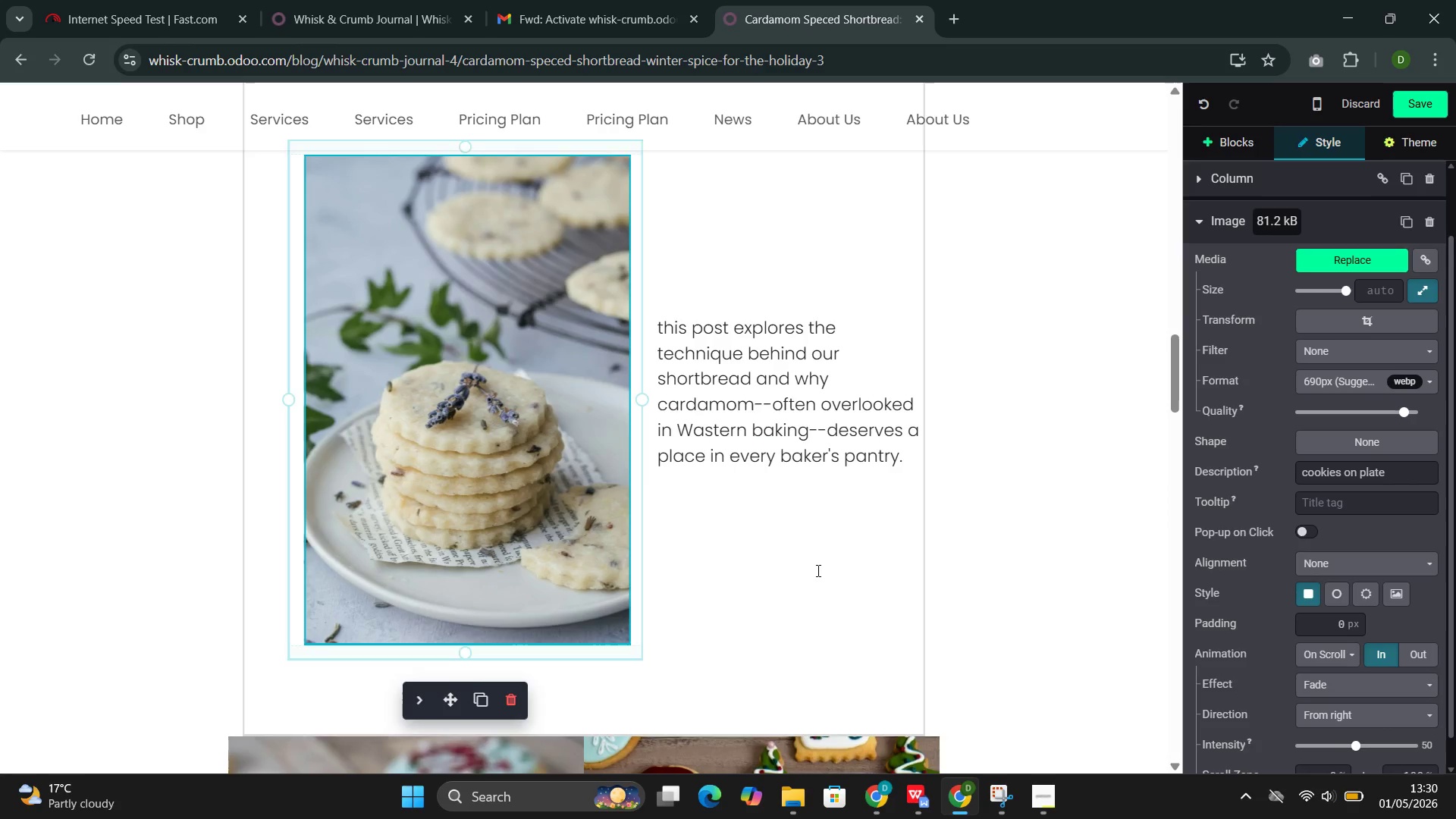 
scroll: coordinate [817, 570], scroll_direction: down, amount: 5.0
 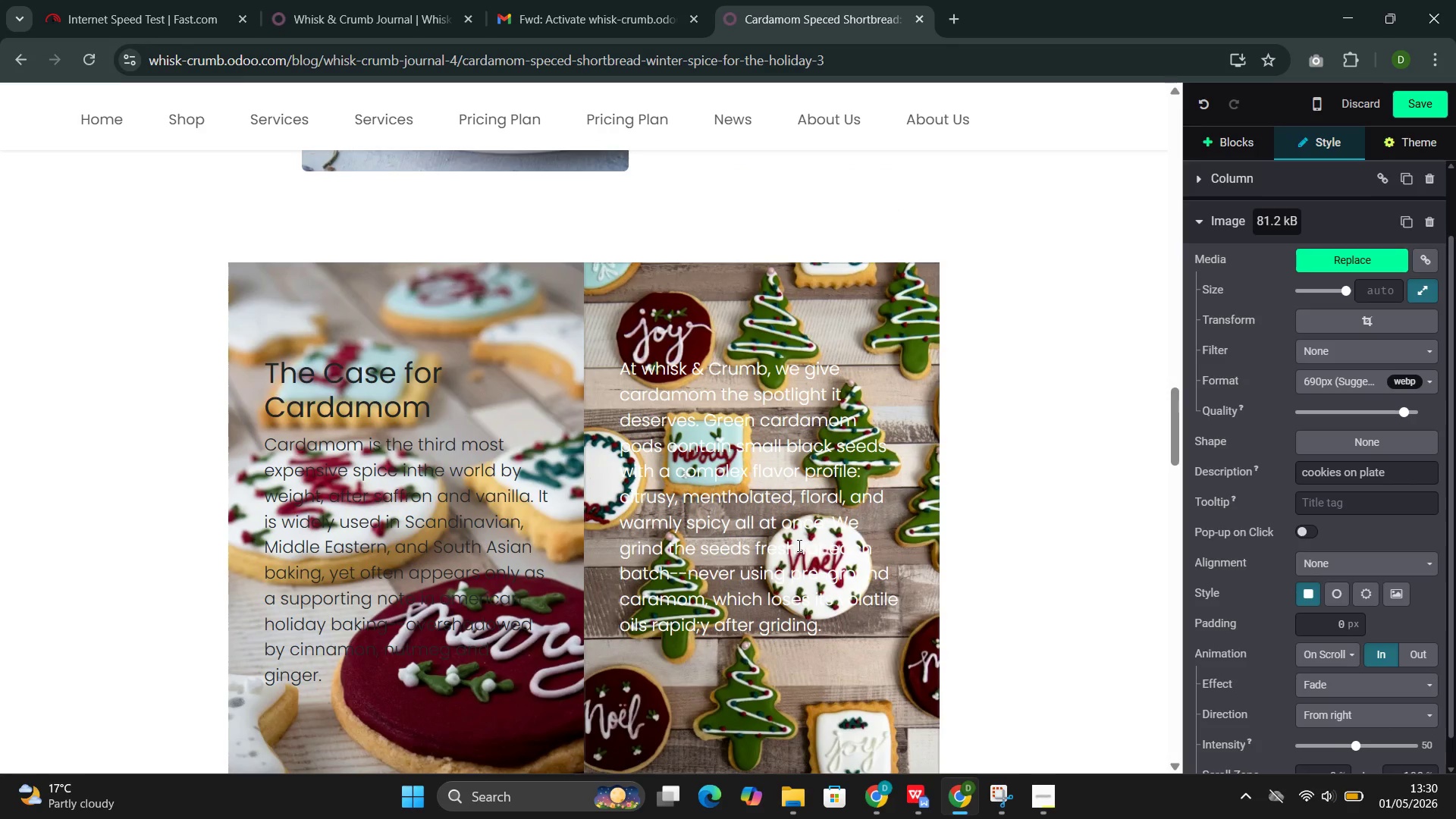 
left_click([797, 540])
 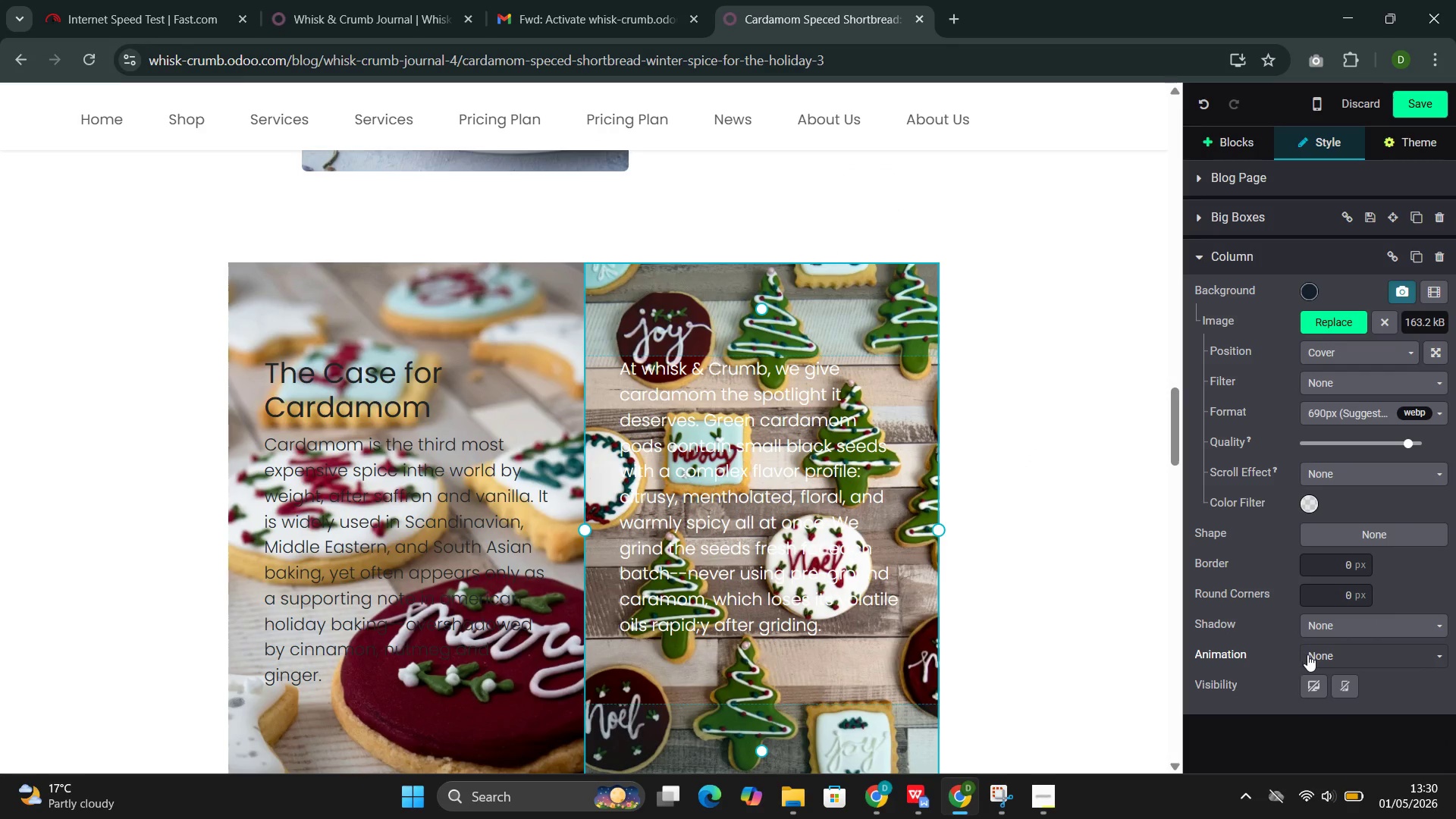 
left_click([1310, 660])
 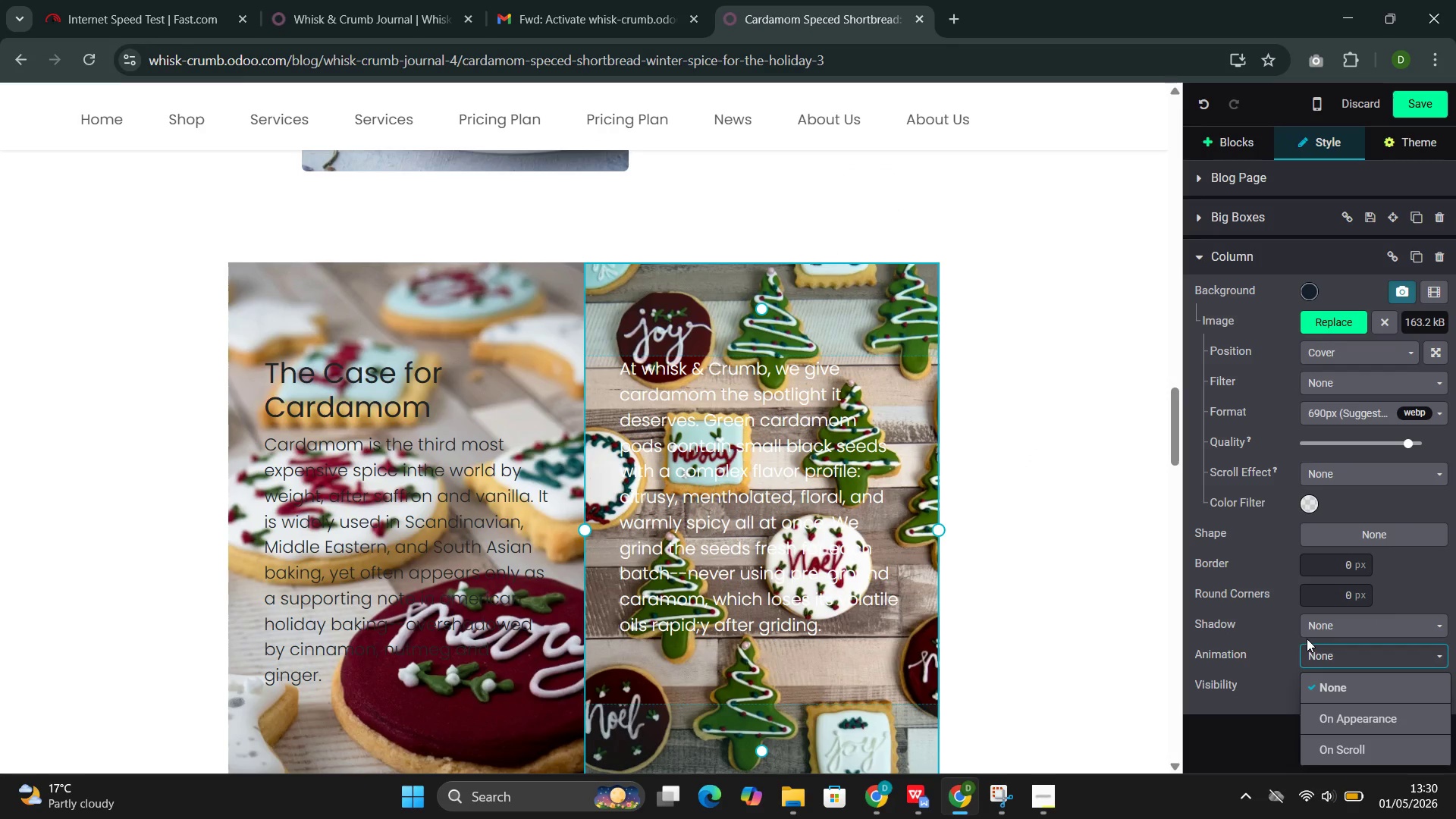 
scroll: coordinate [1307, 639], scroll_direction: down, amount: 3.0
 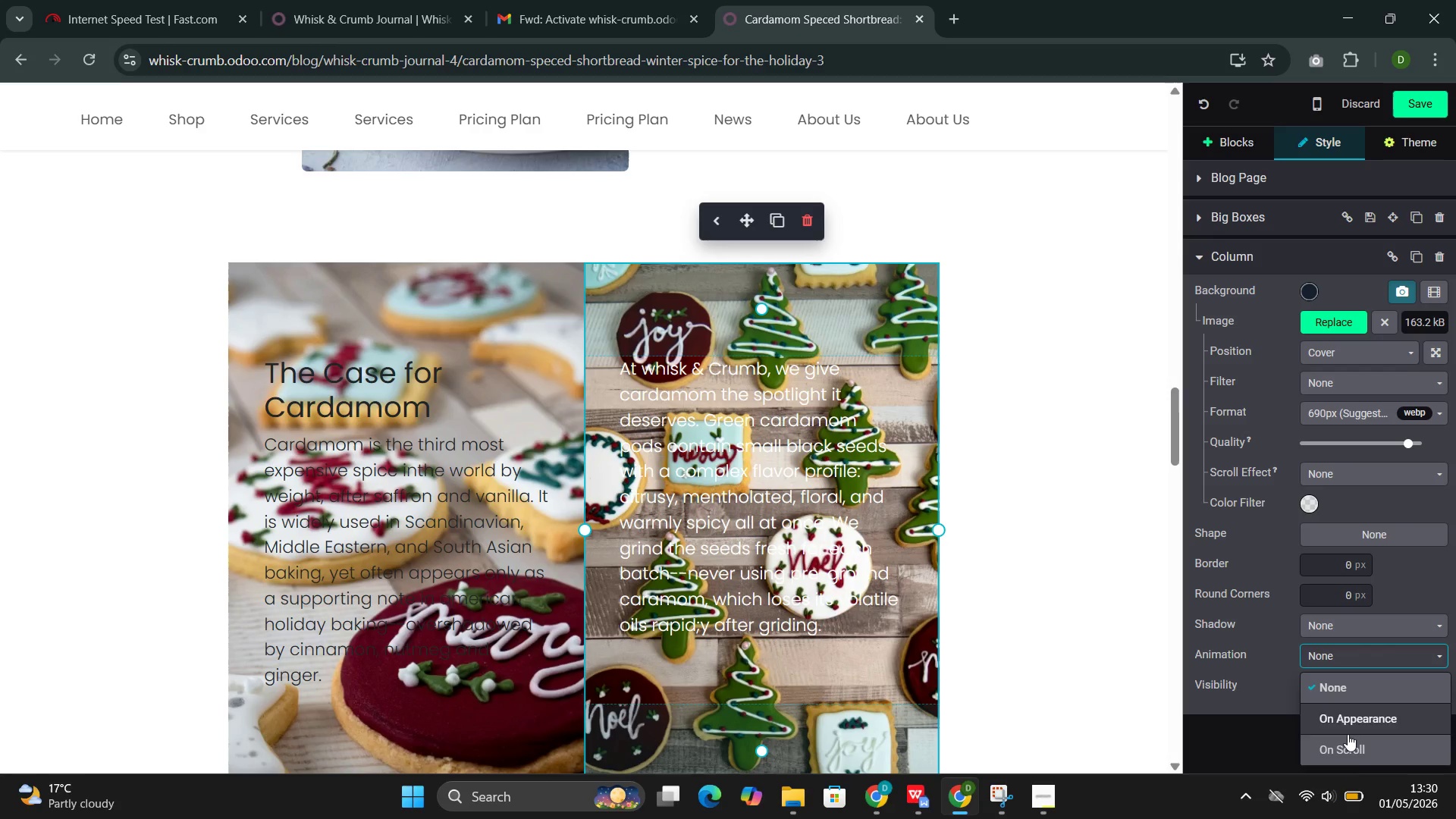 
left_click([1352, 755])
 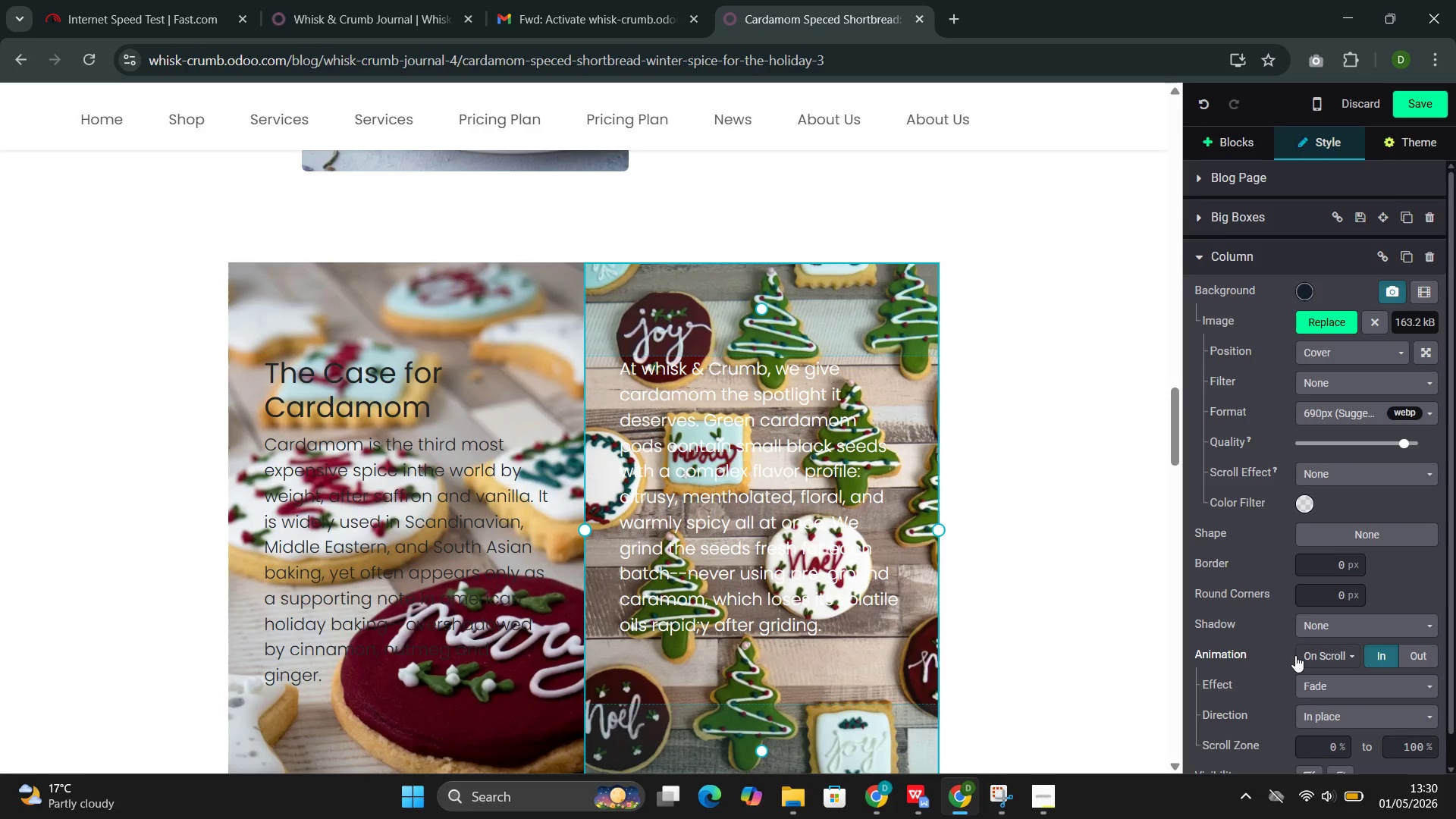 
scroll: coordinate [1295, 655], scroll_direction: down, amount: 4.0
 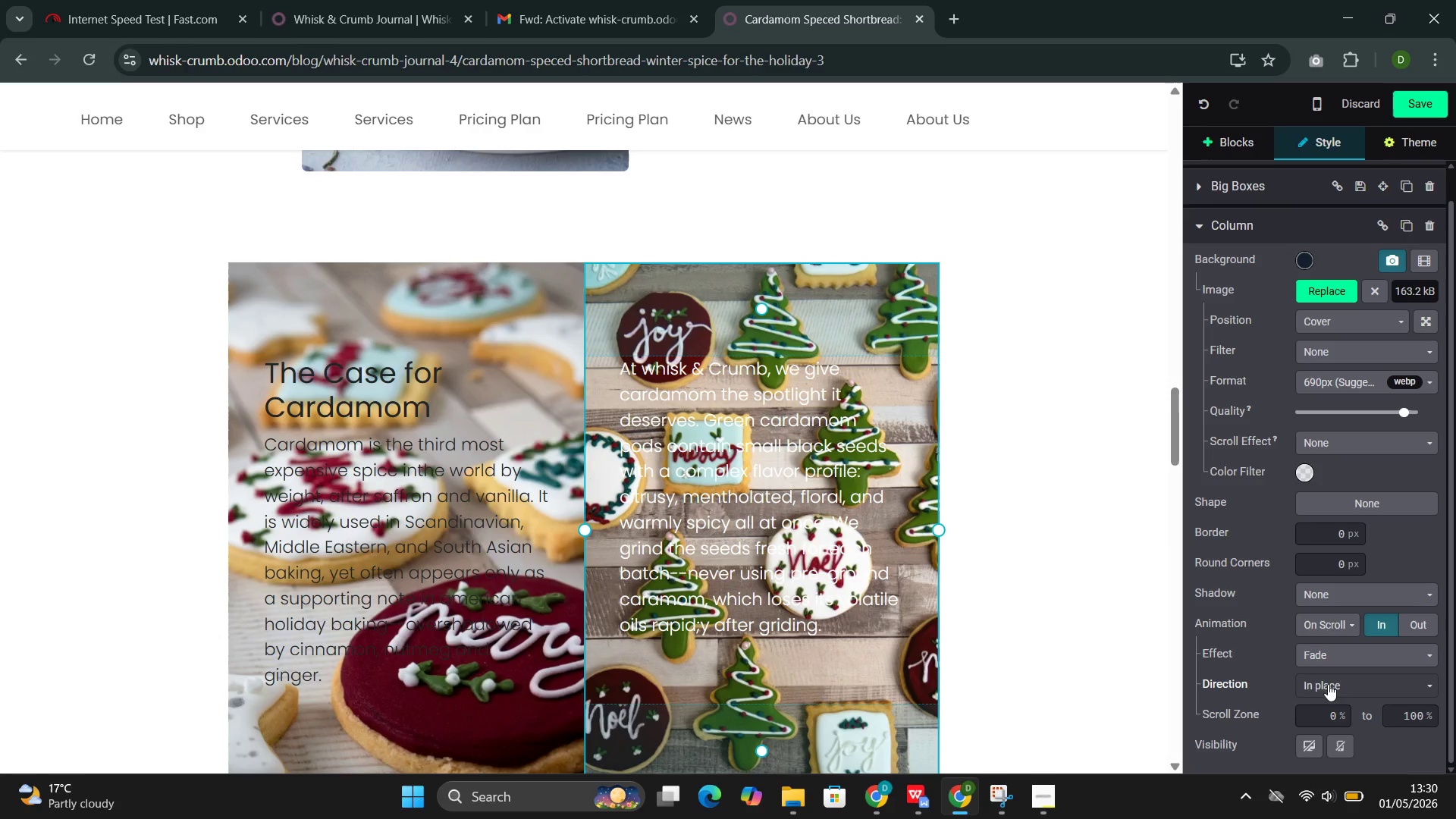 
left_click([1326, 675])
 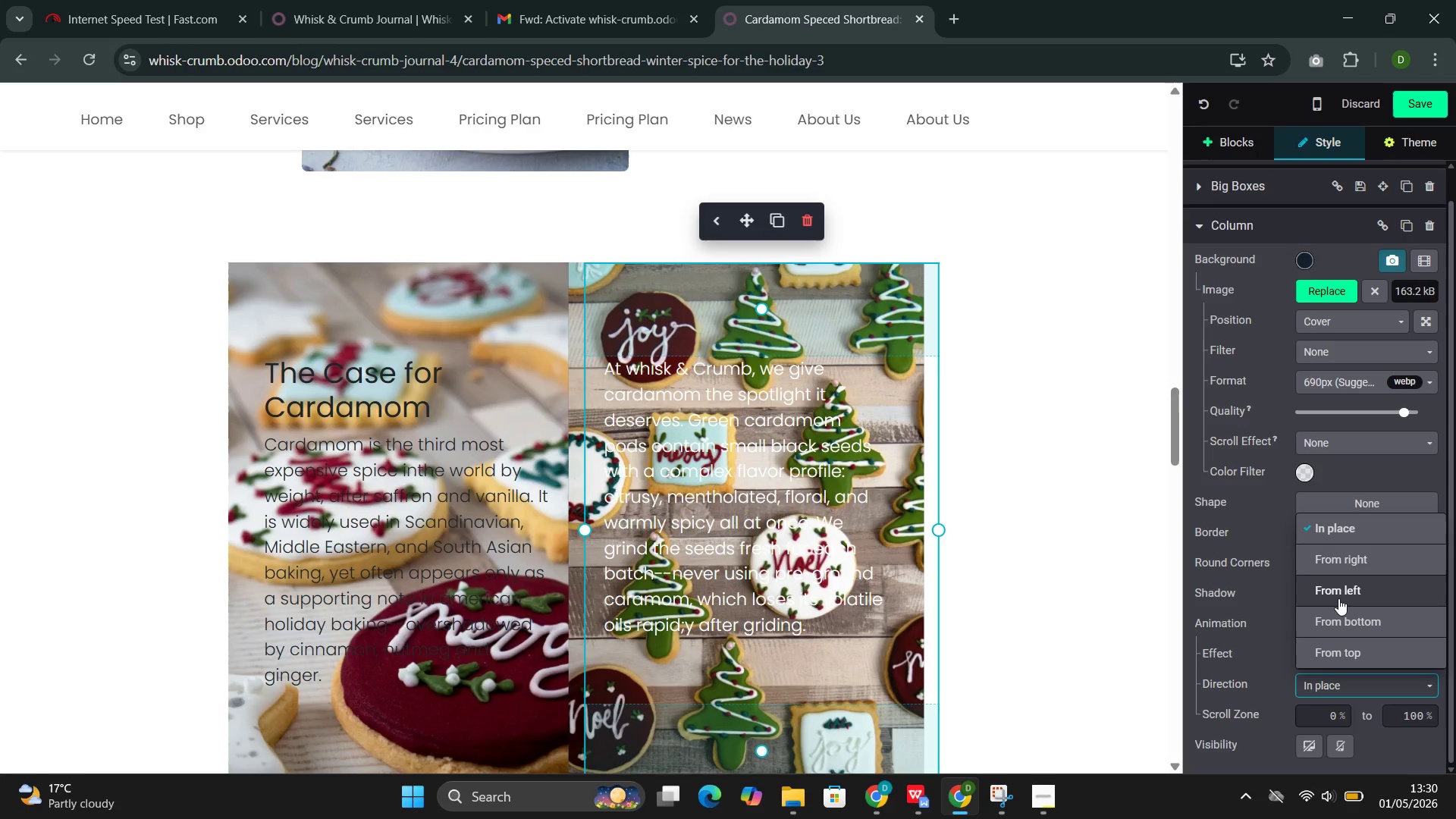 
wait(11.62)
 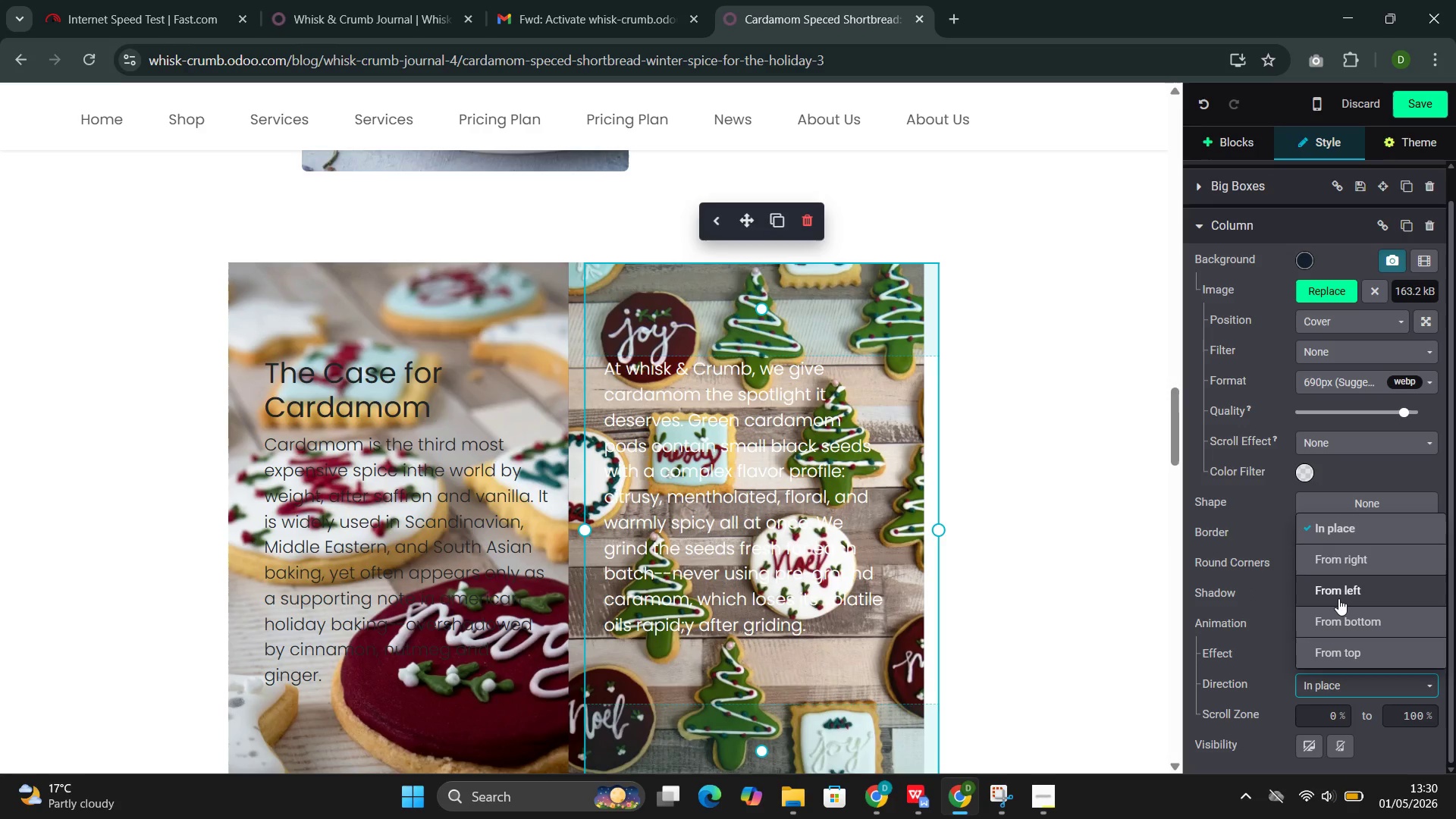 
left_click([1350, 687])
 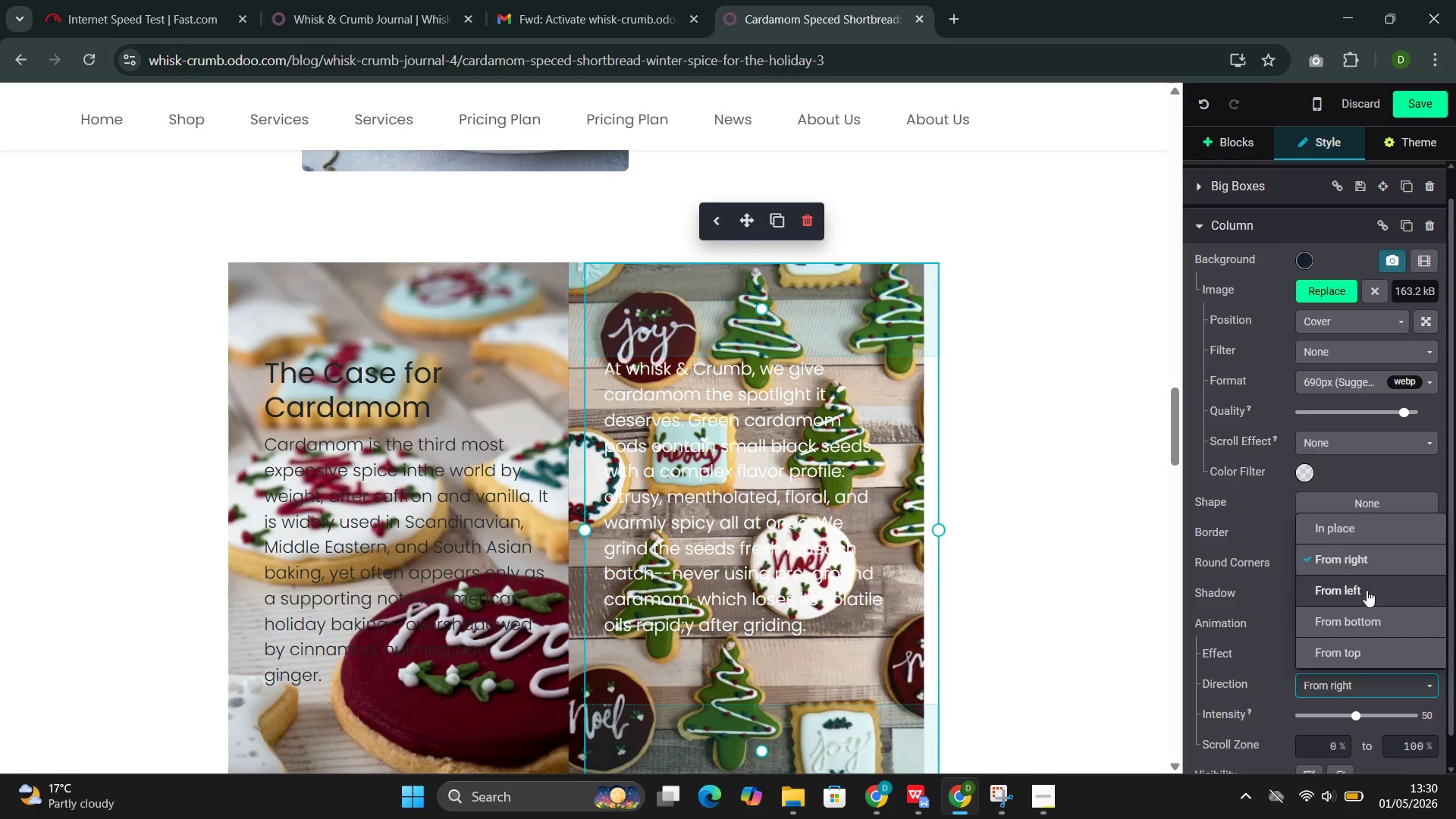 
left_click([1364, 591])
 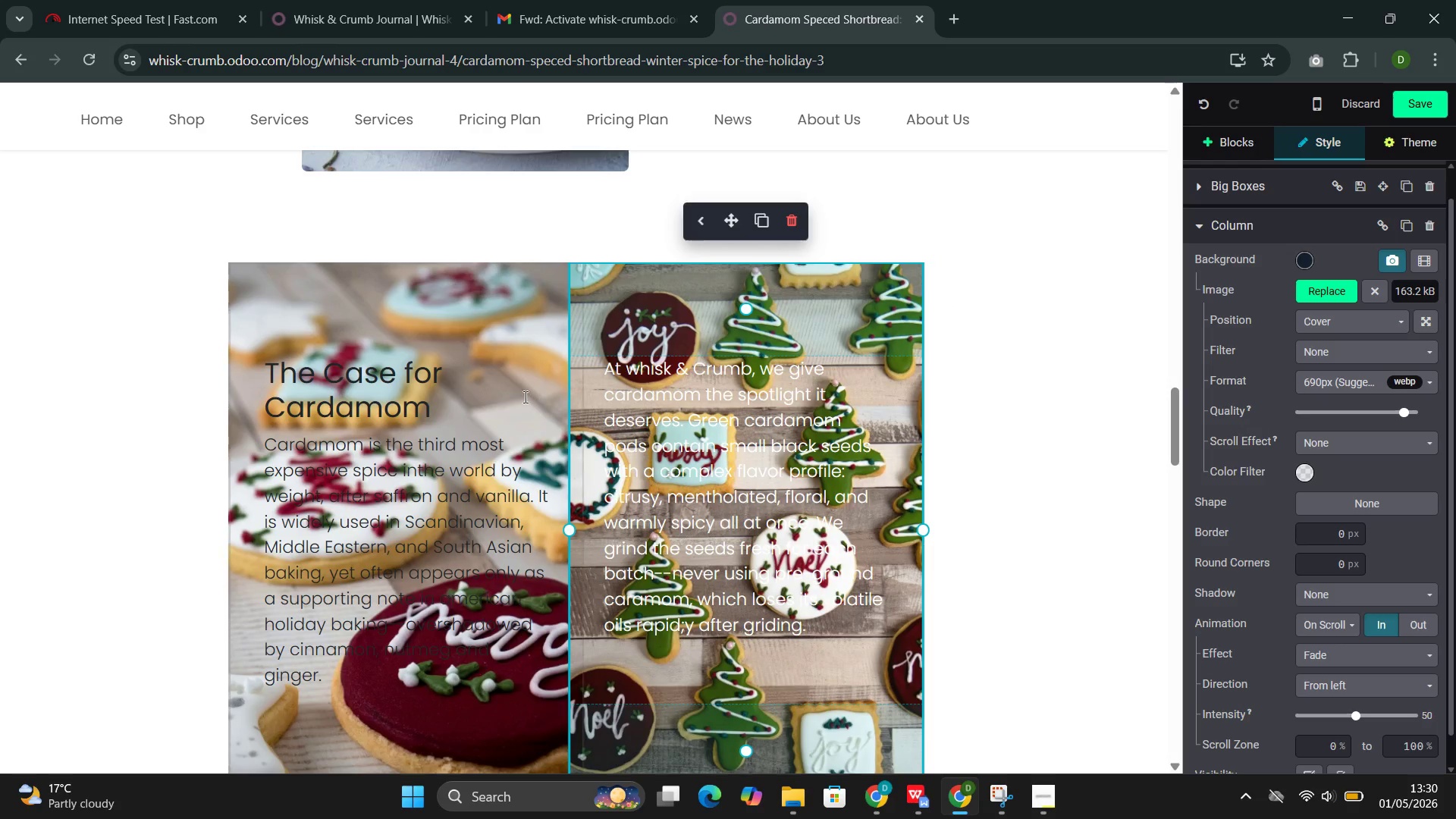 
left_click([508, 371])
 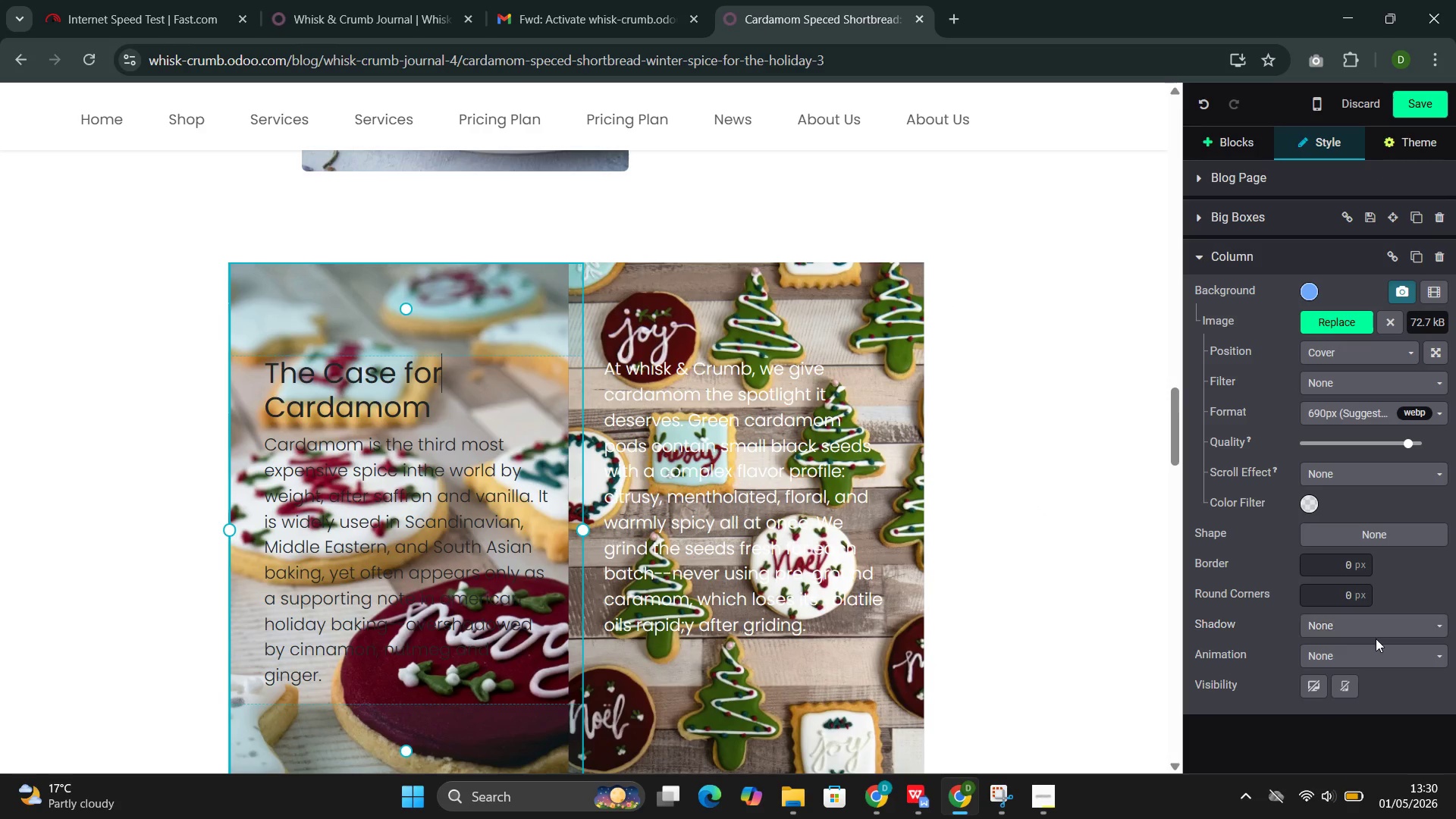 
left_click([1369, 660])
 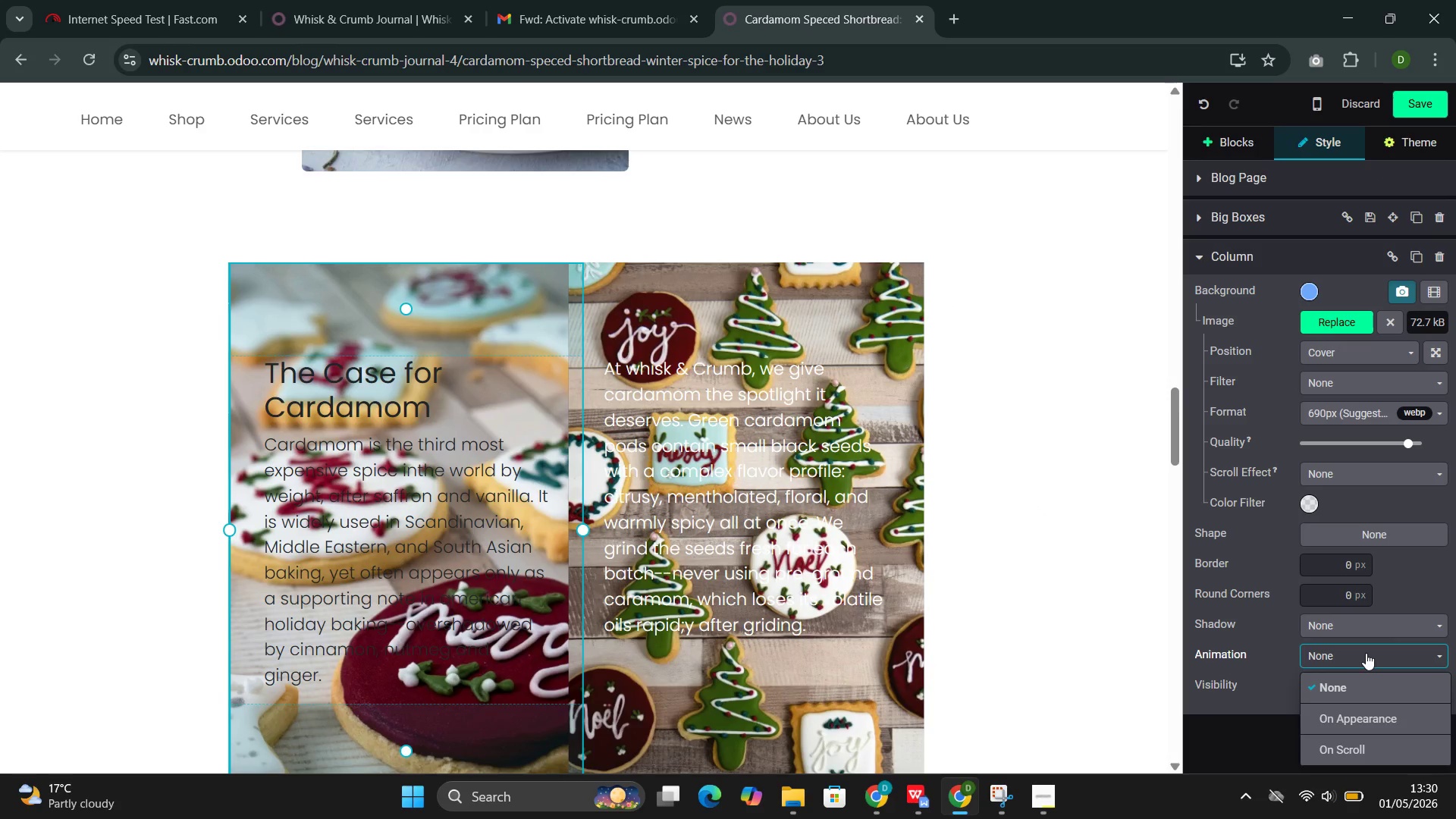 
scroll: coordinate [1365, 731], scroll_direction: down, amount: 3.0
 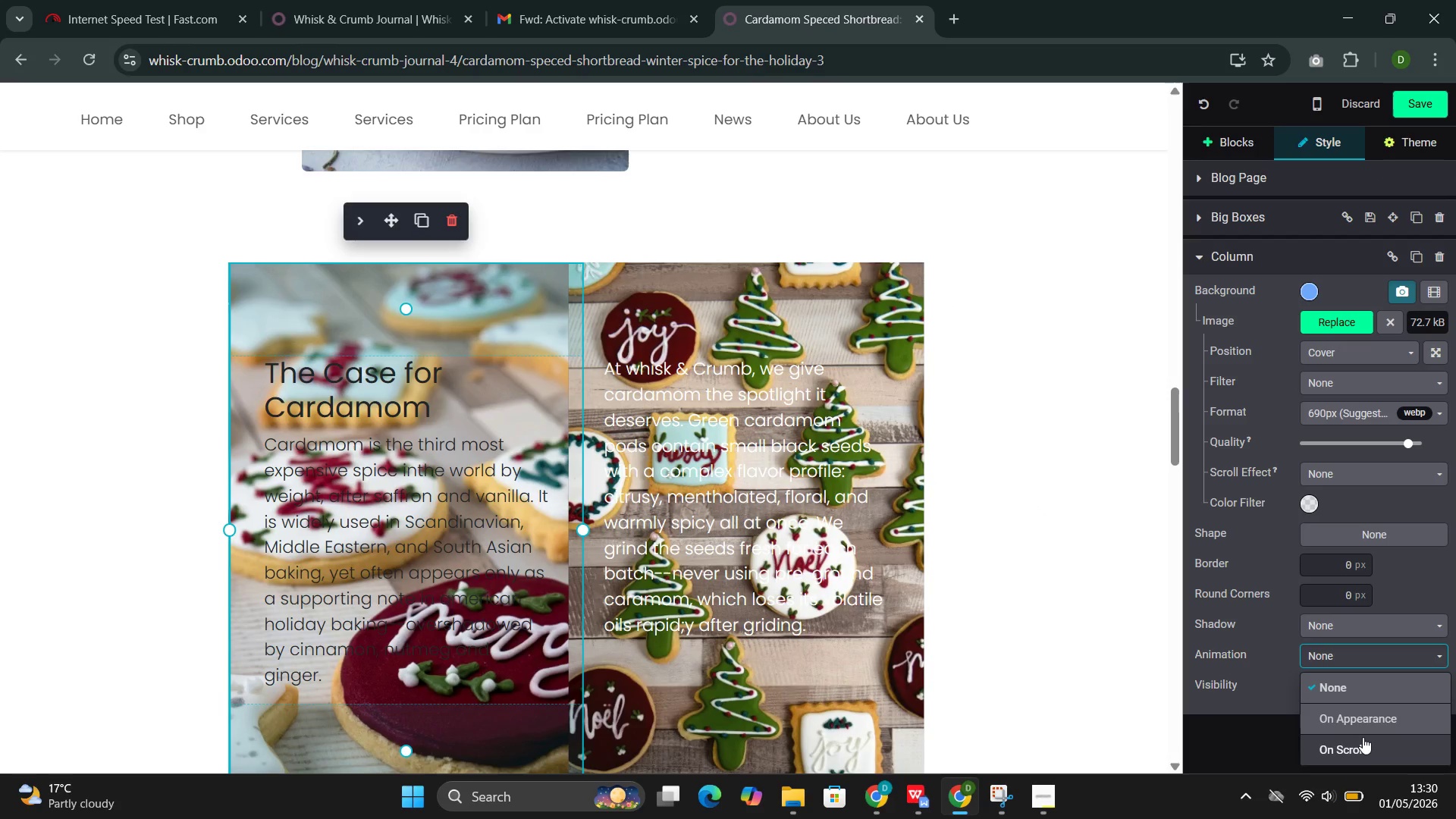 
left_click([1363, 737])
 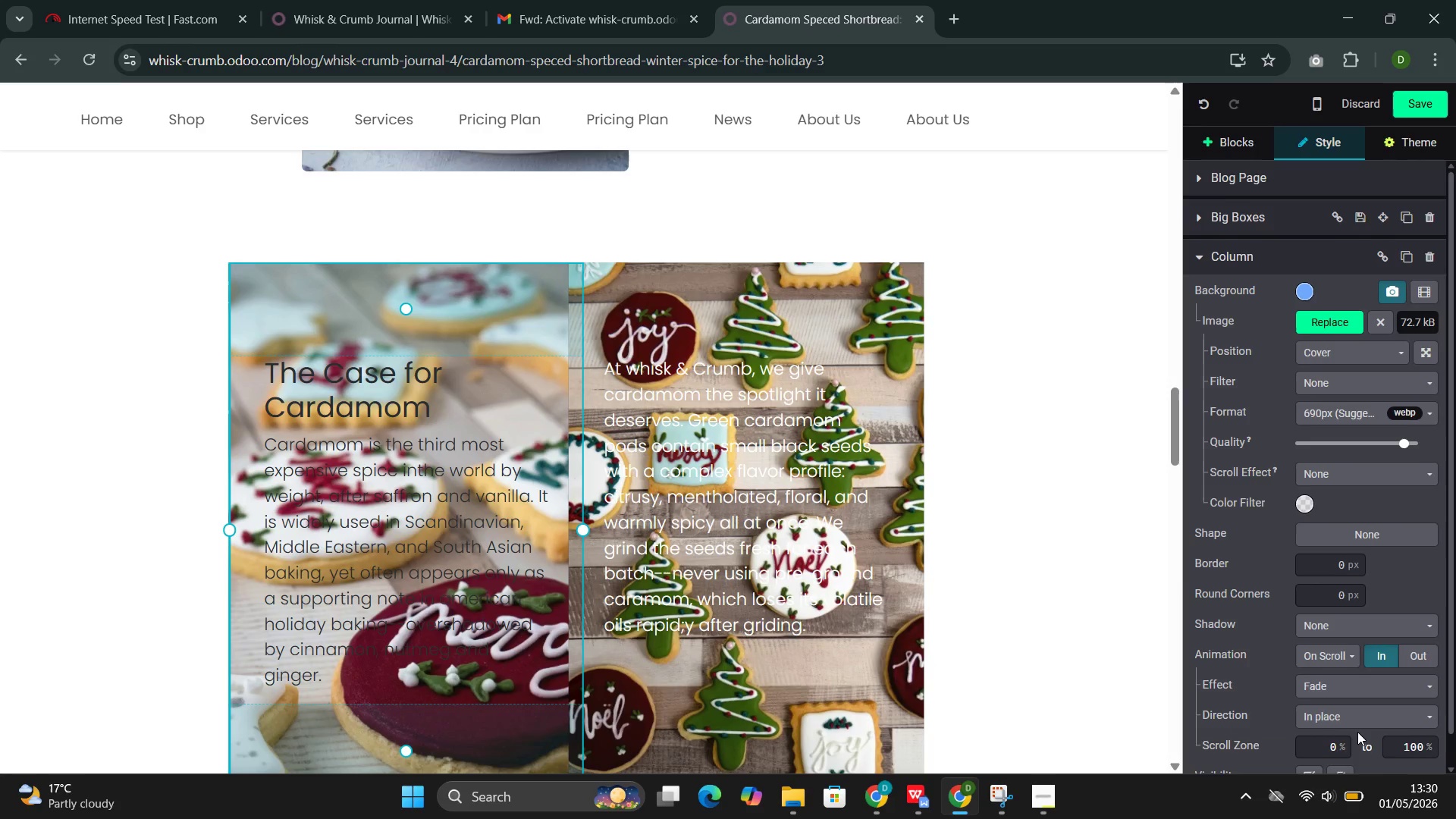 
scroll: coordinate [1357, 730], scroll_direction: down, amount: 2.0
 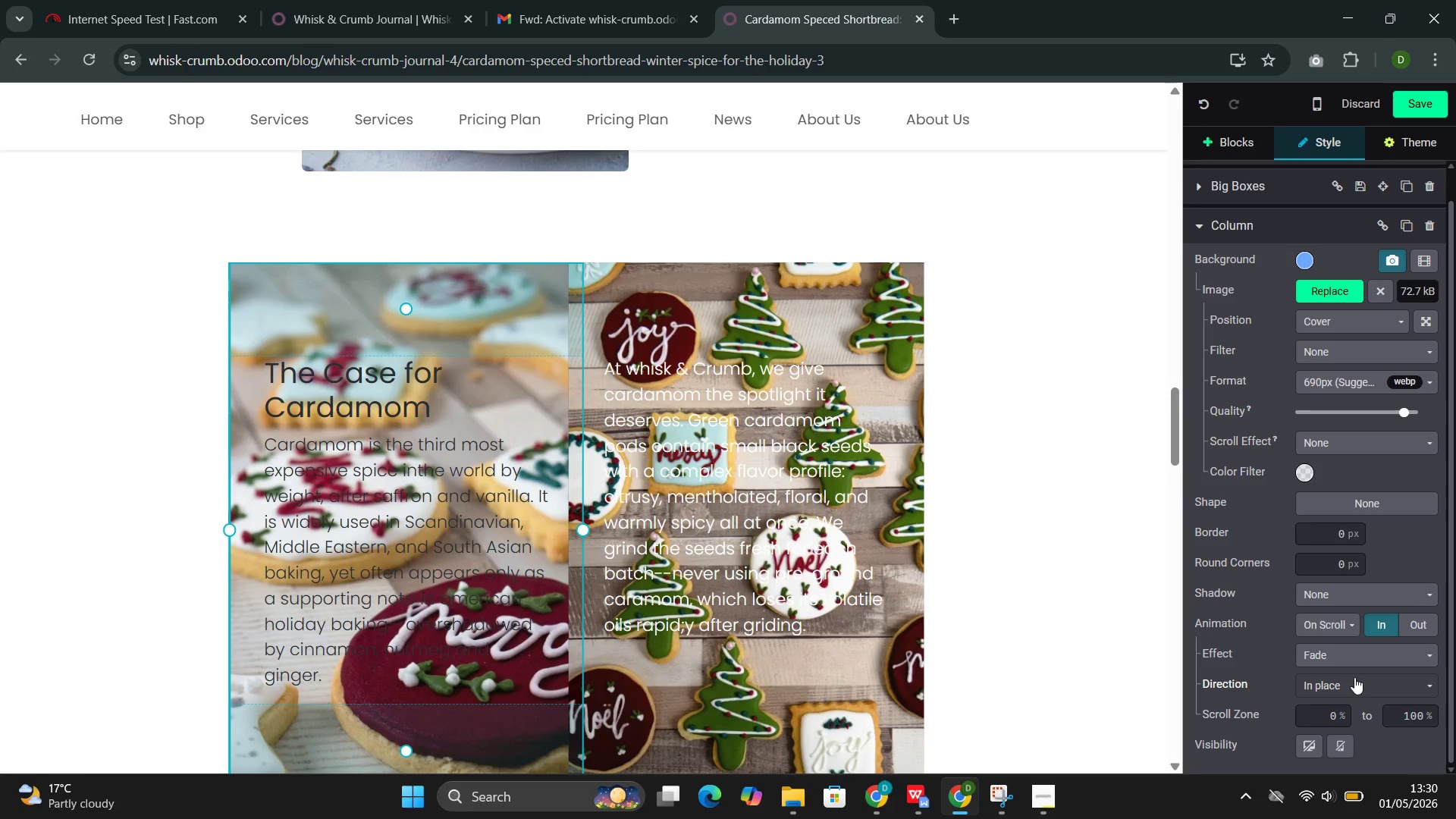 
left_click([1354, 674])
 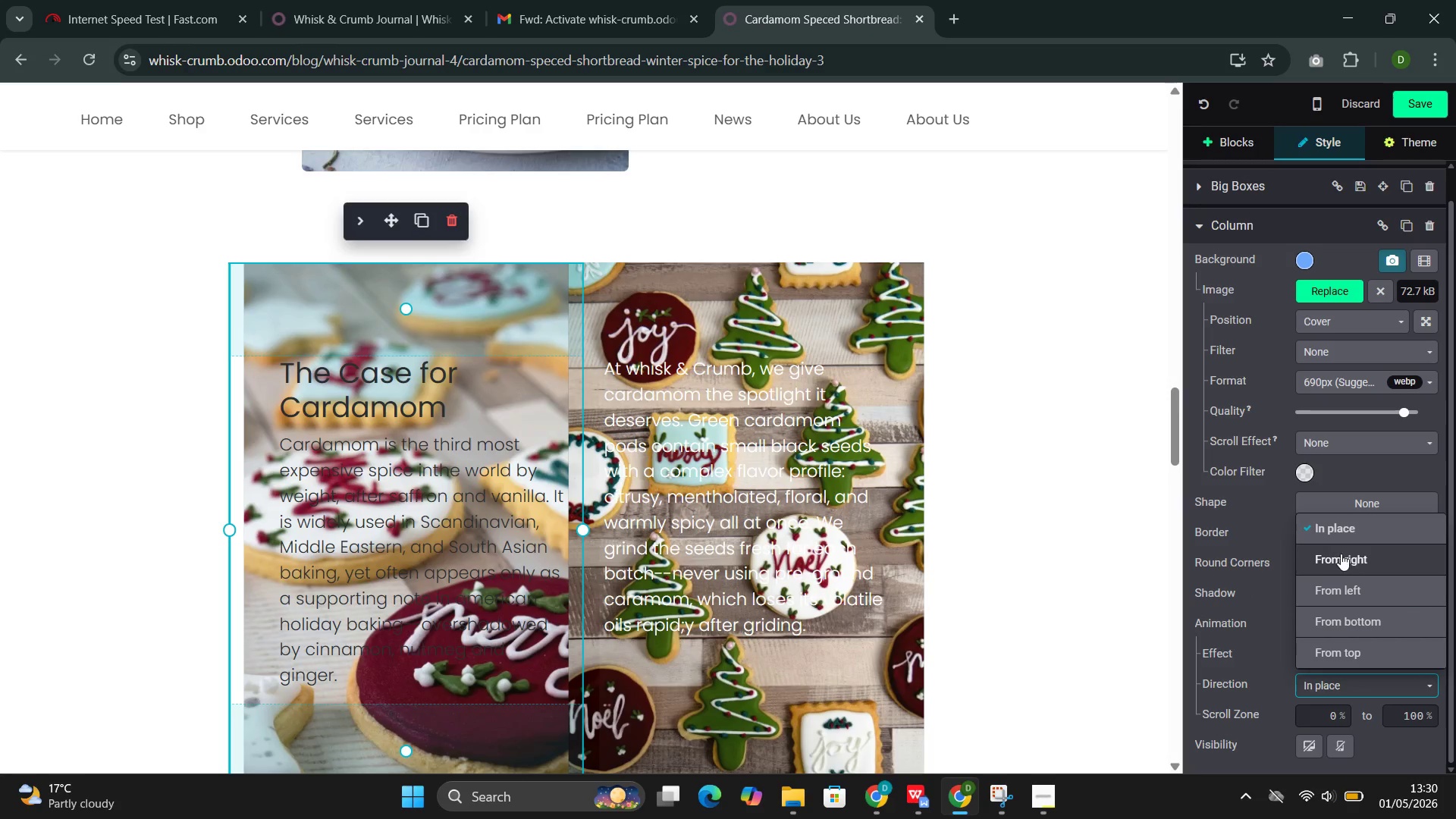 
left_click([1341, 554])
 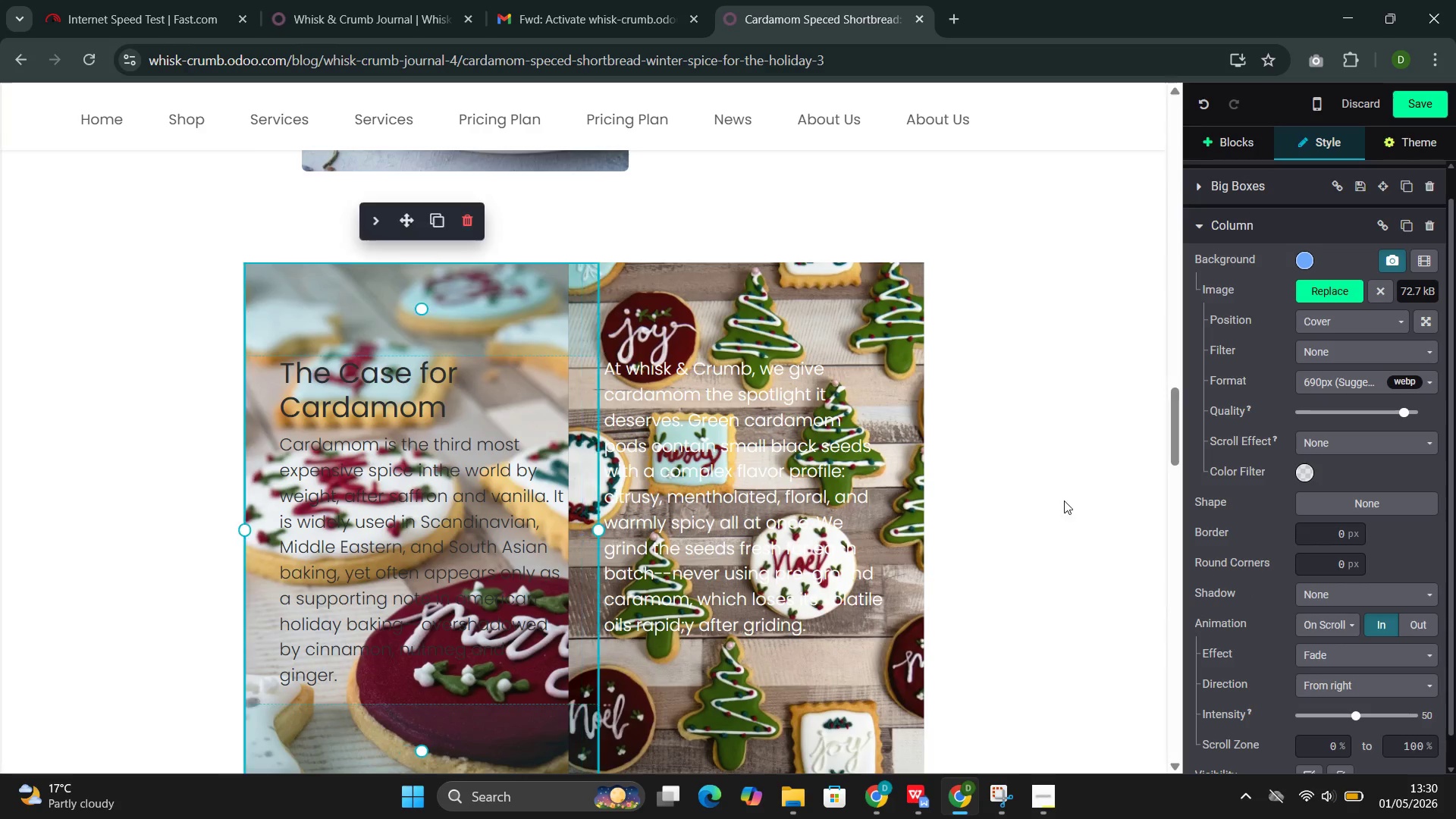 
scroll: coordinate [1057, 490], scroll_direction: down, amount: 6.0
 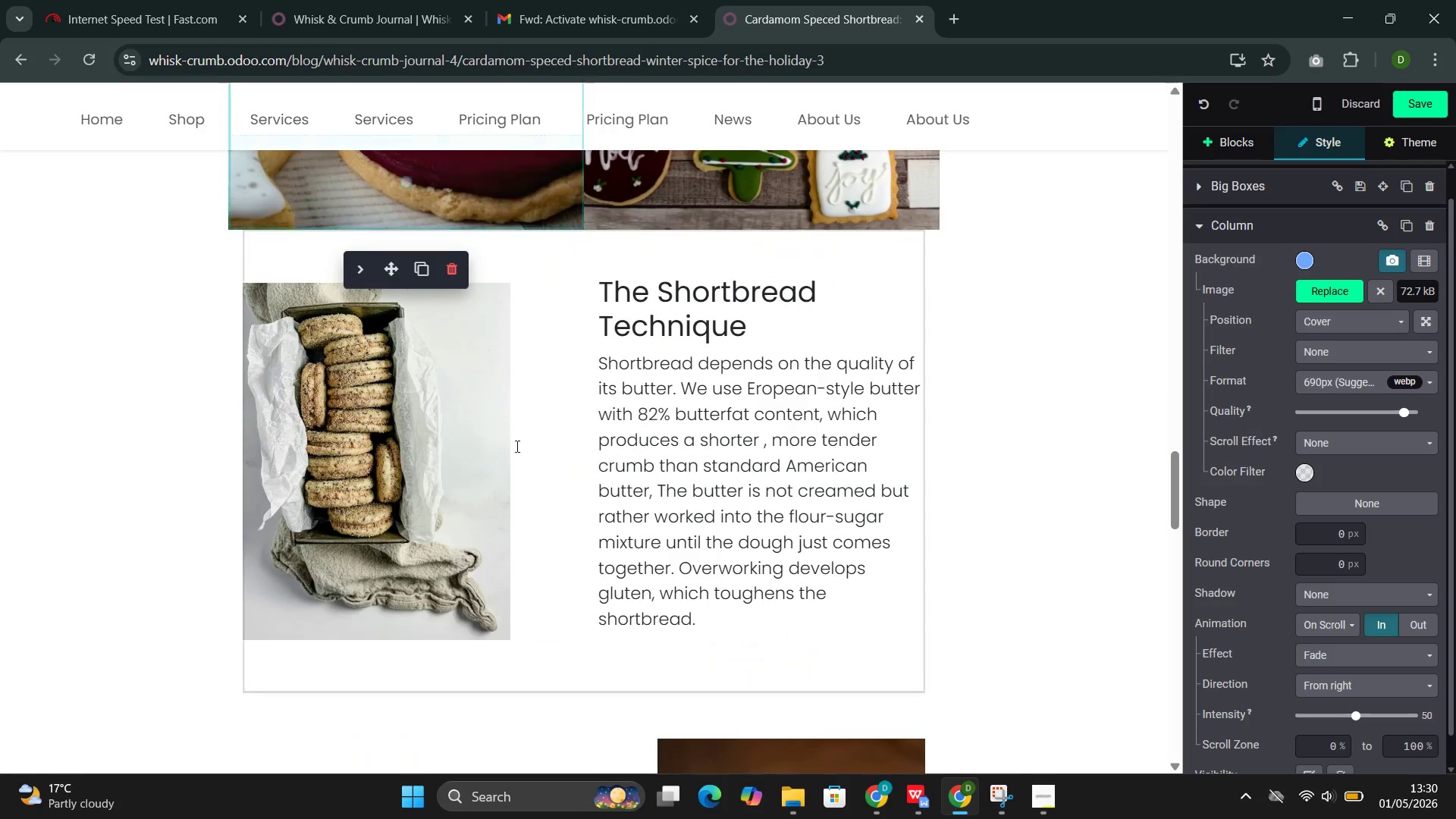 
left_click([466, 427])
 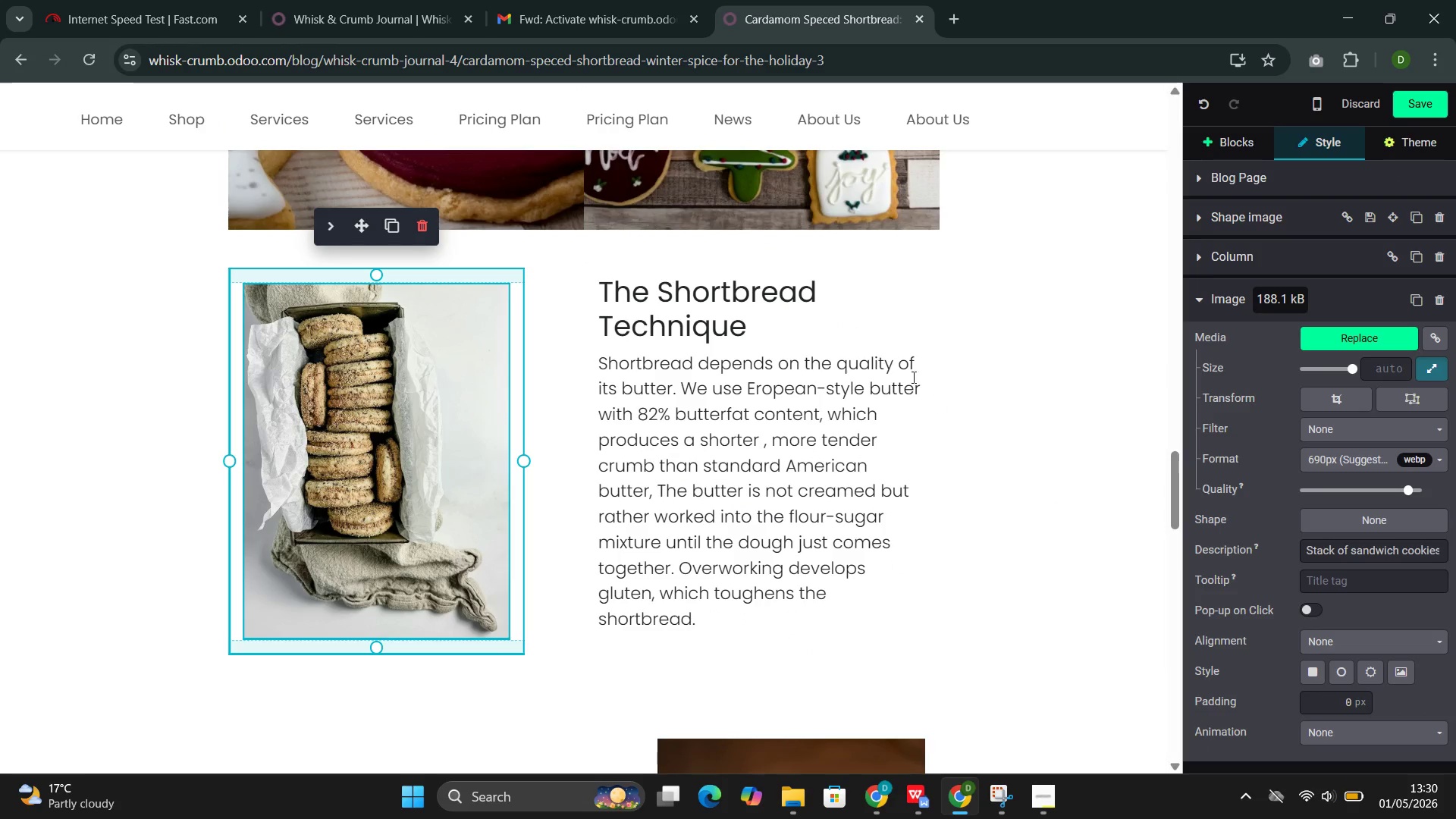 
left_click([1344, 735])
 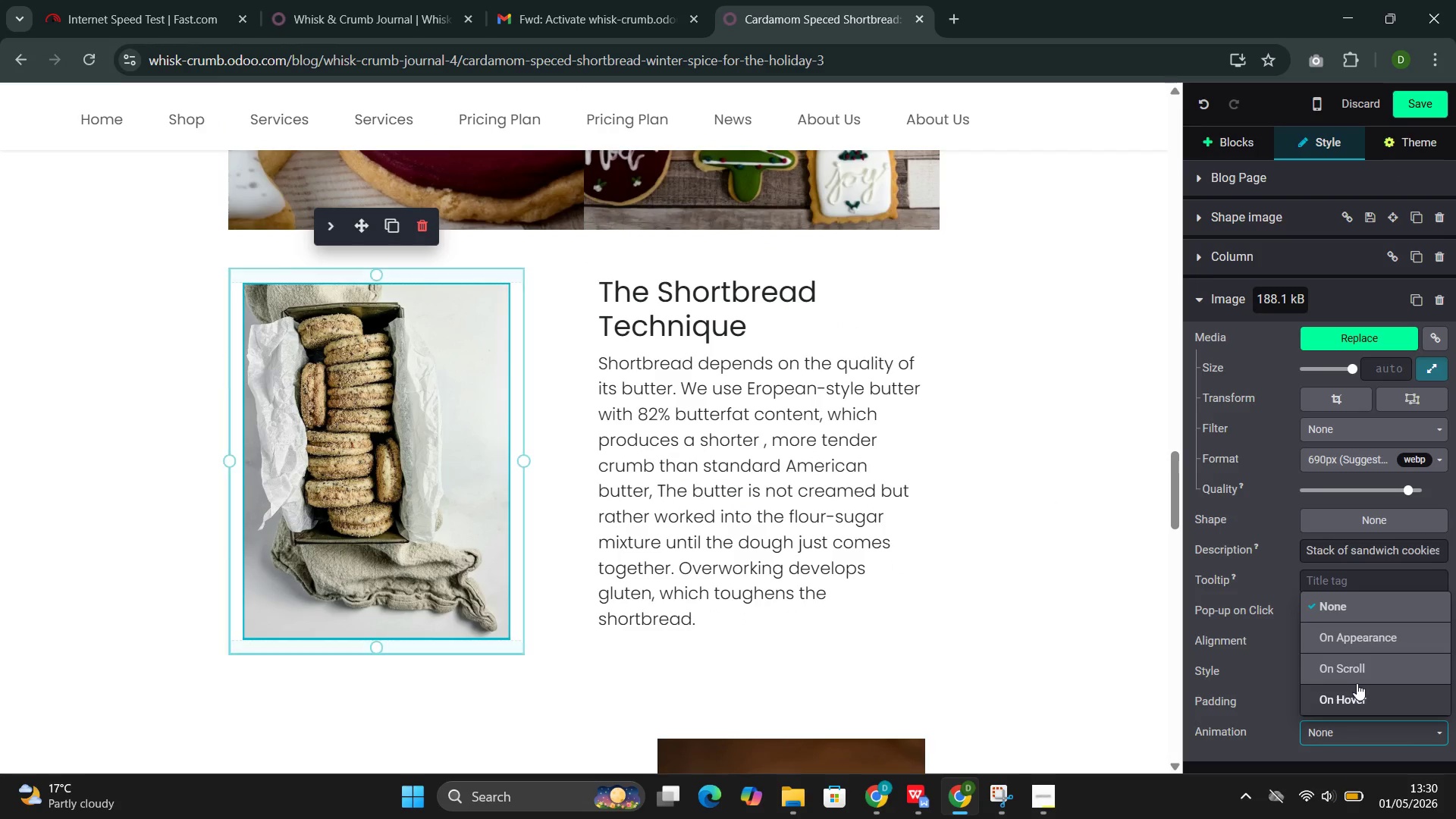 
left_click([1357, 672])
 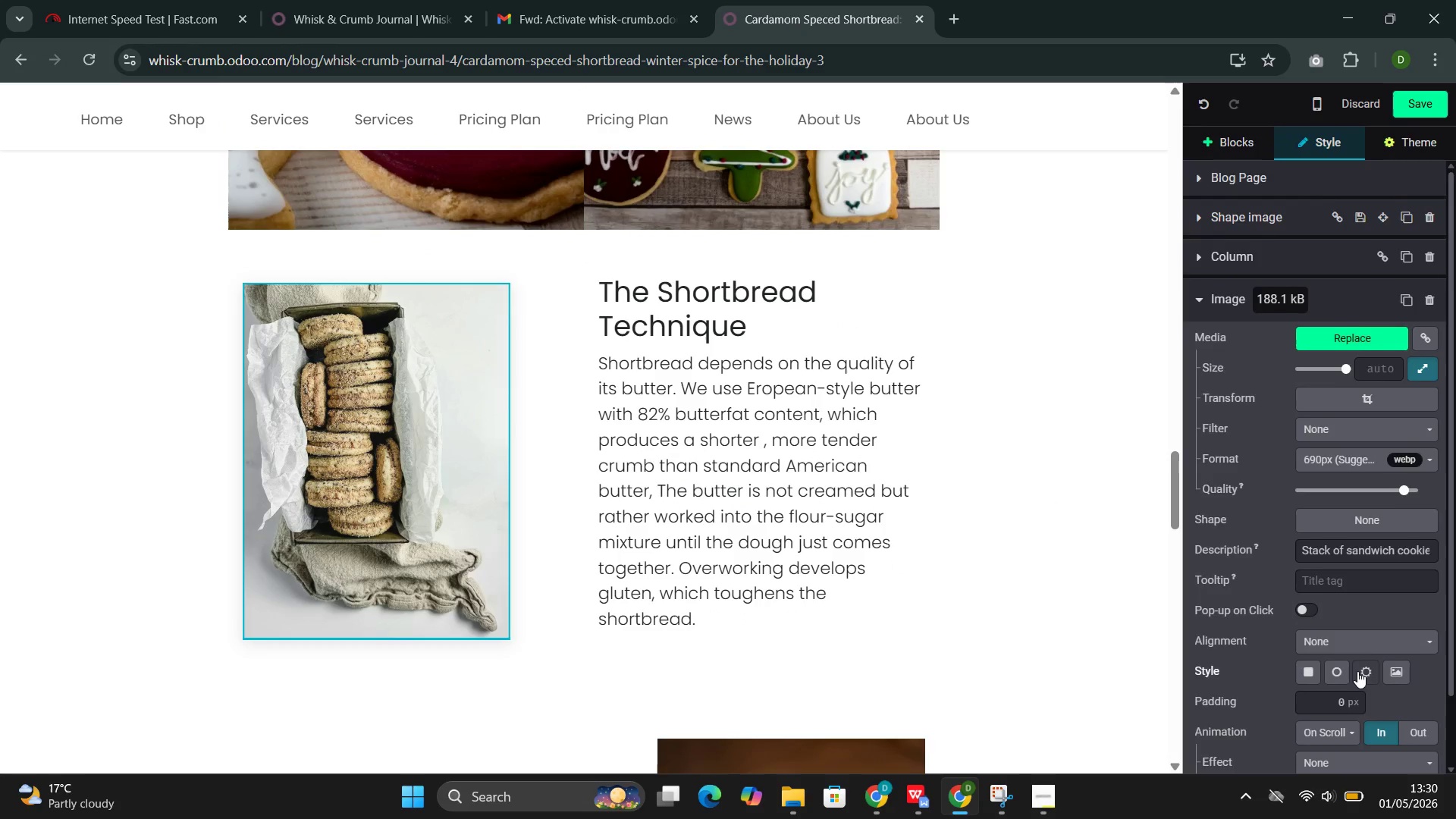 
scroll: coordinate [1357, 671], scroll_direction: down, amount: 3.0
 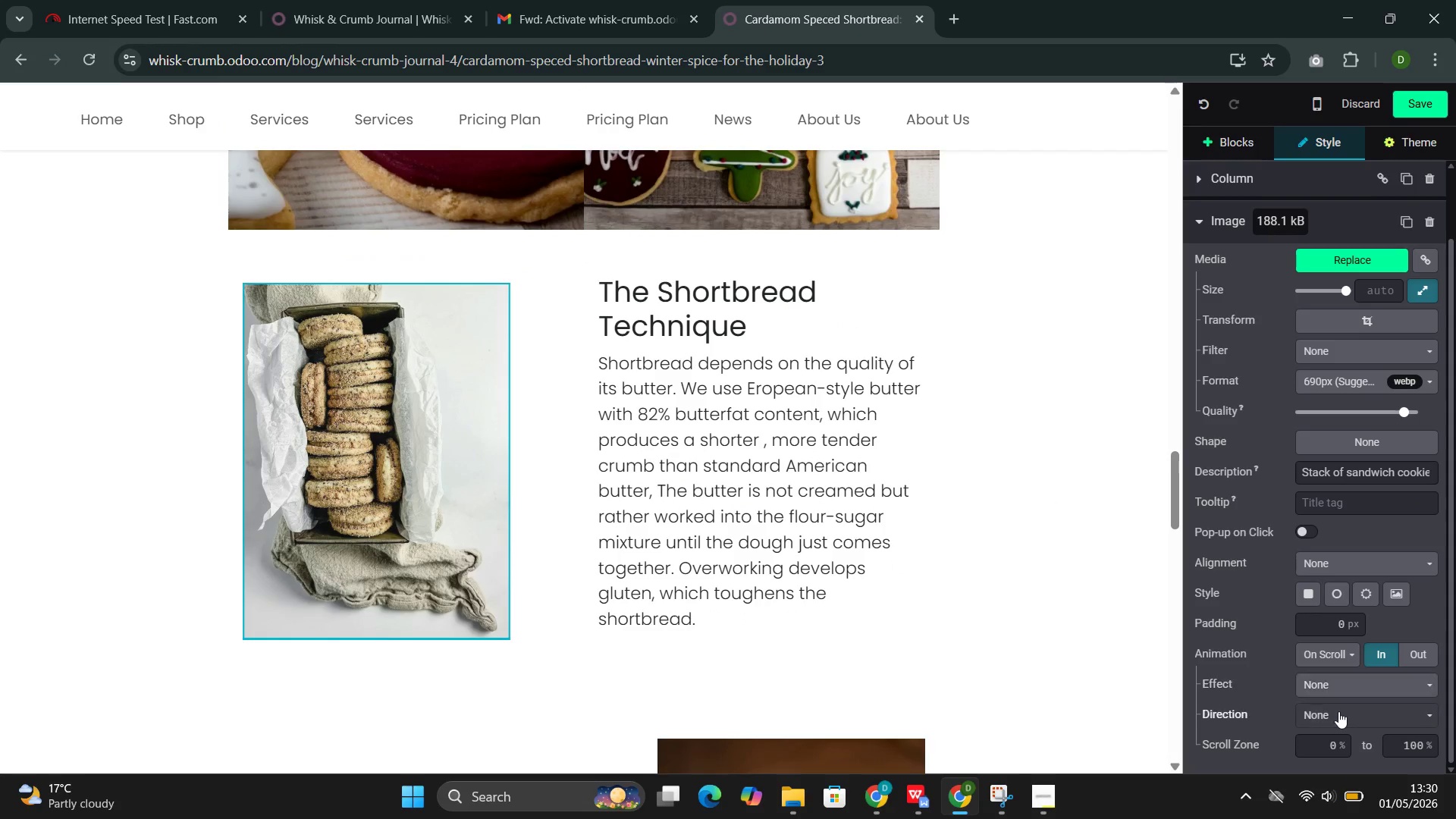 
left_click([1340, 712])
 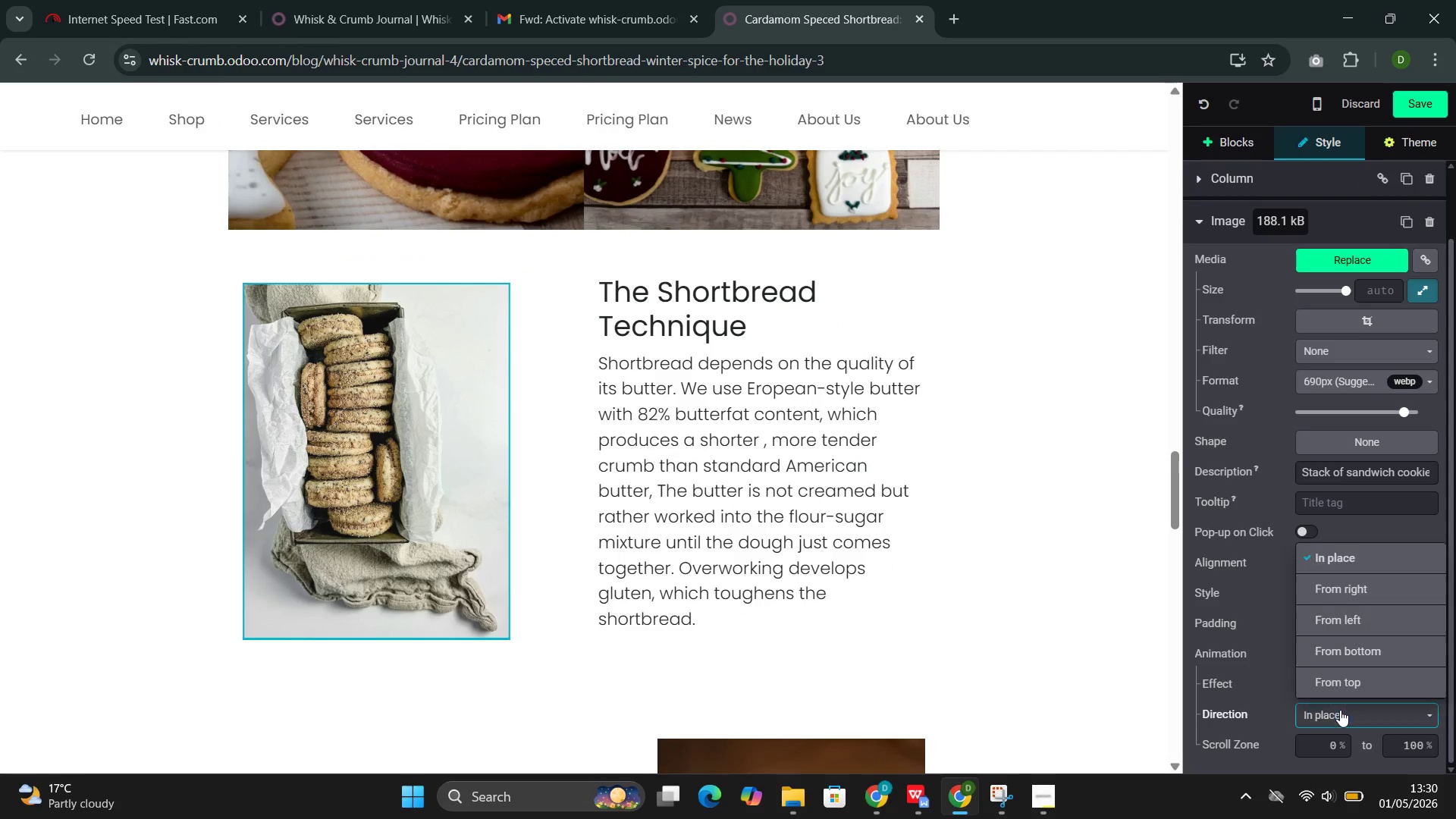 
scroll: coordinate [1344, 701], scroll_direction: down, amount: 3.0
 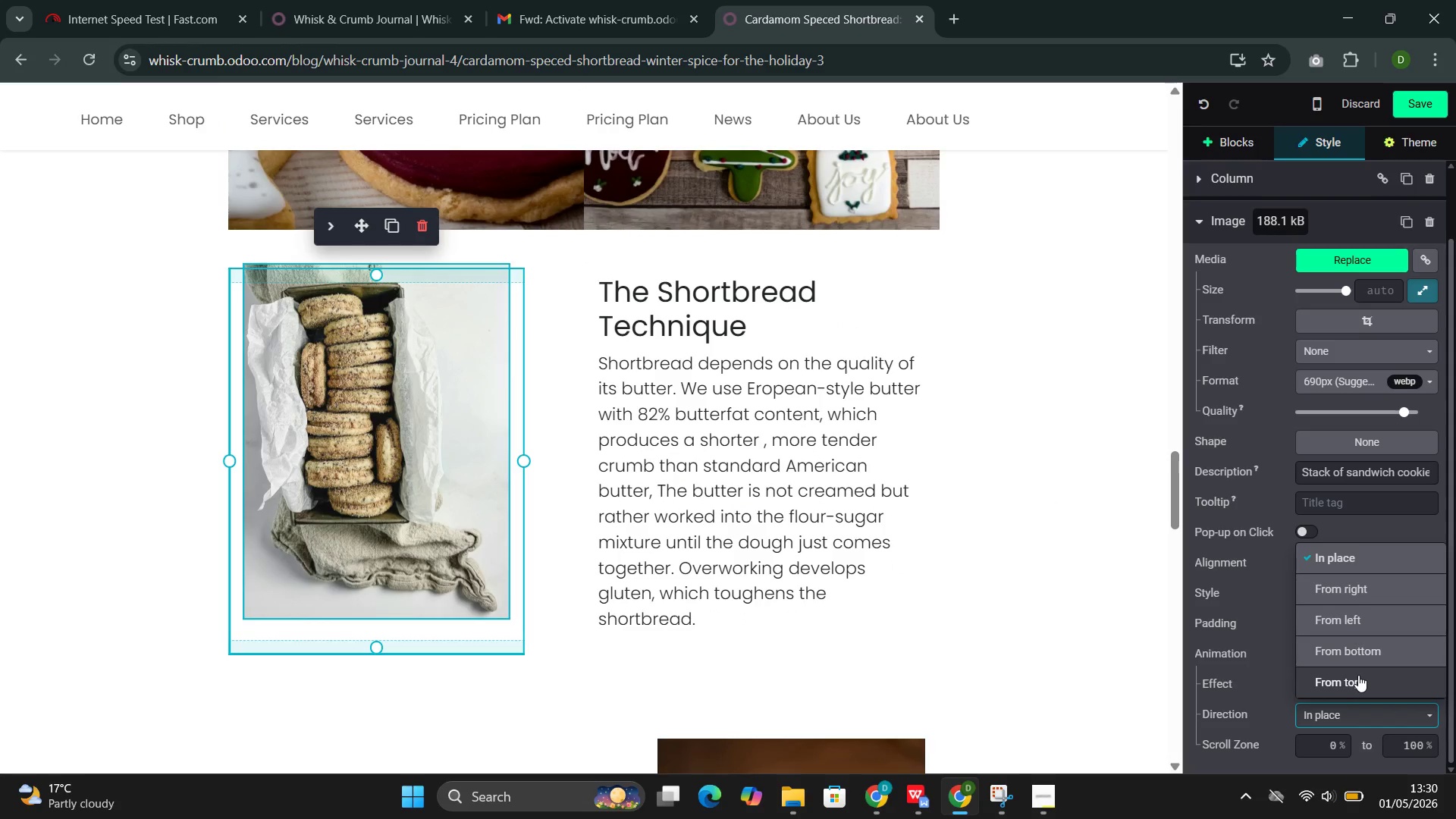 
left_click([1359, 675])
 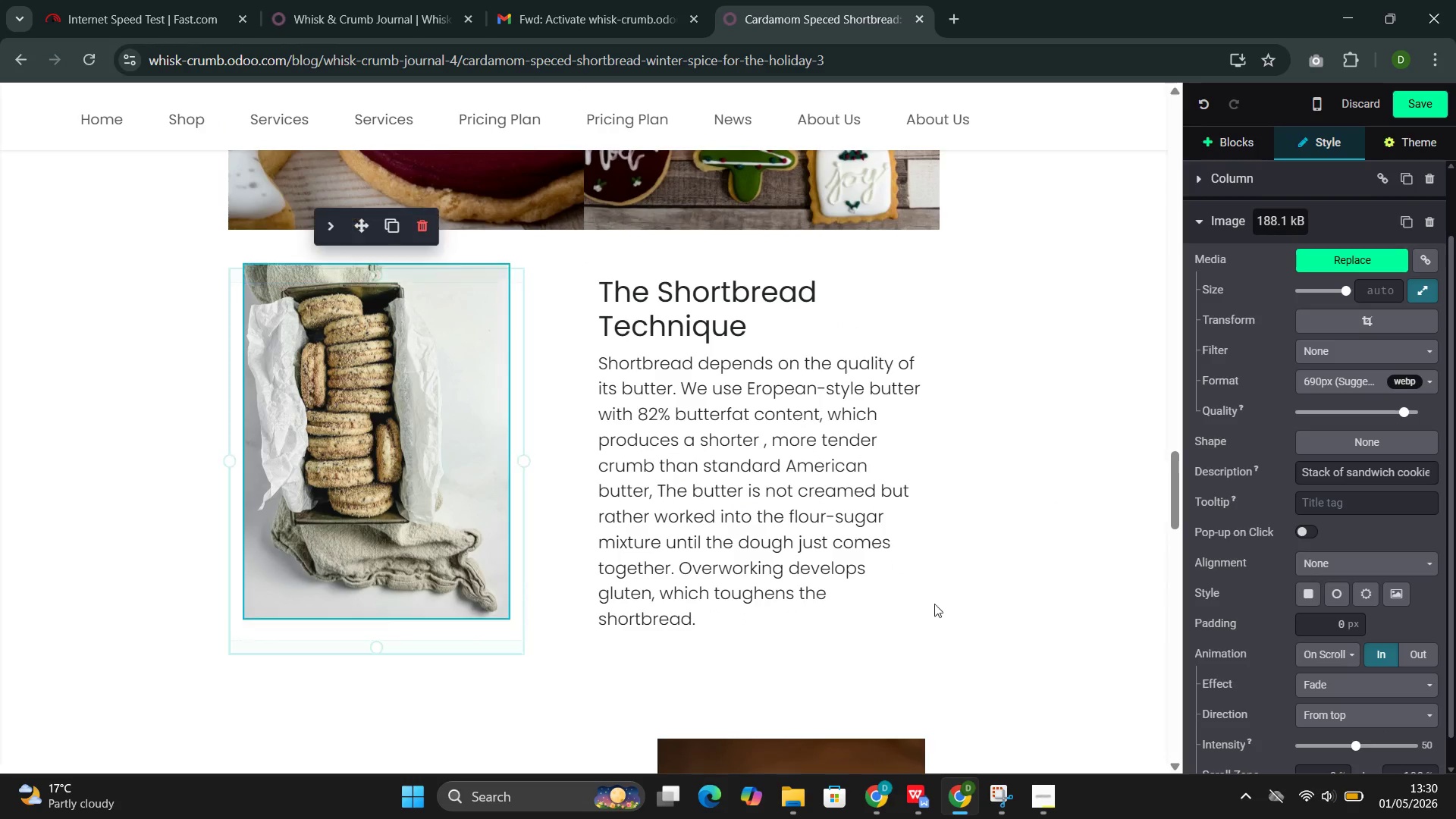 
left_click([899, 578])
 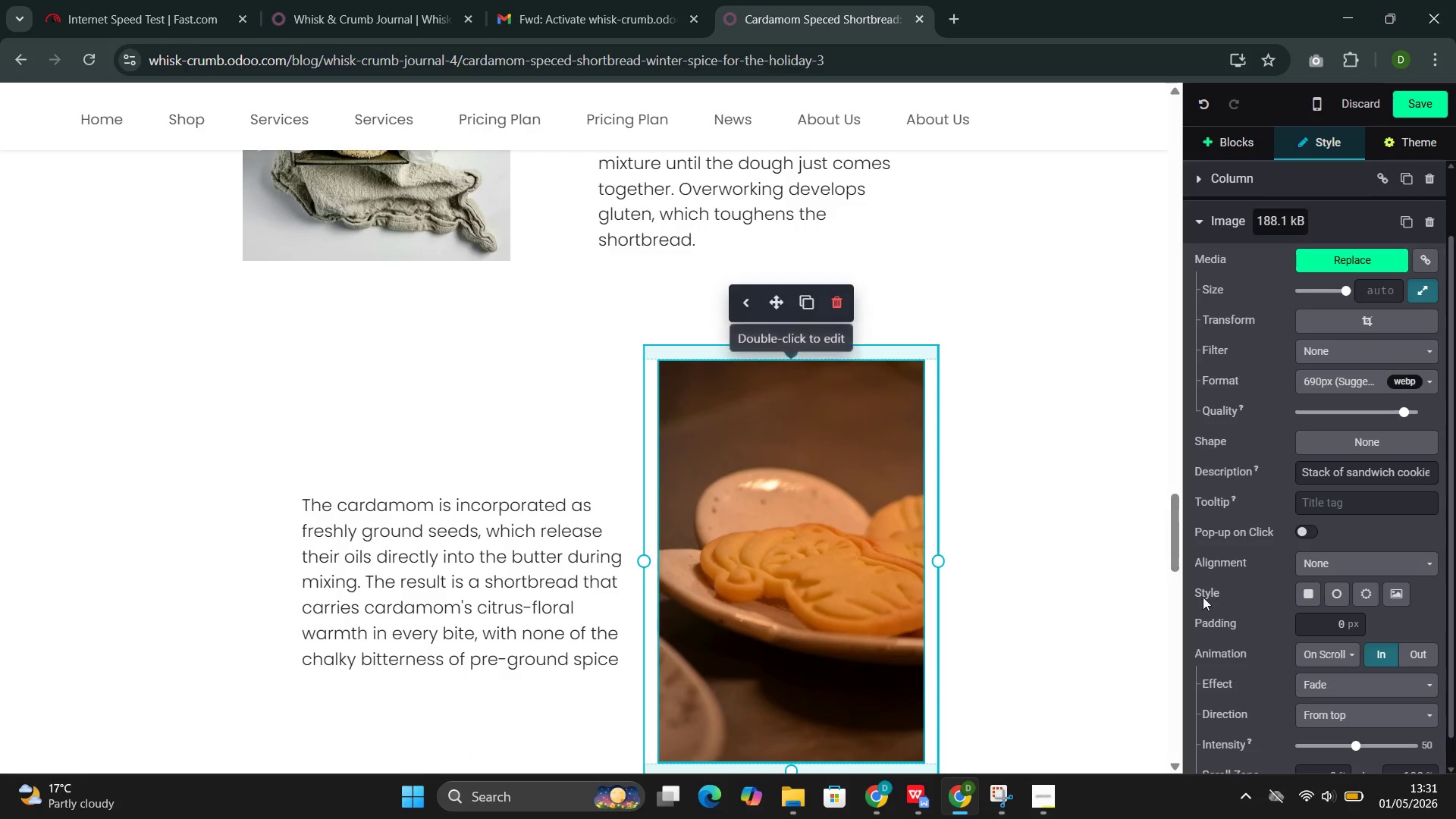 
scroll: coordinate [1455, 693], scroll_direction: down, amount: 5.0
 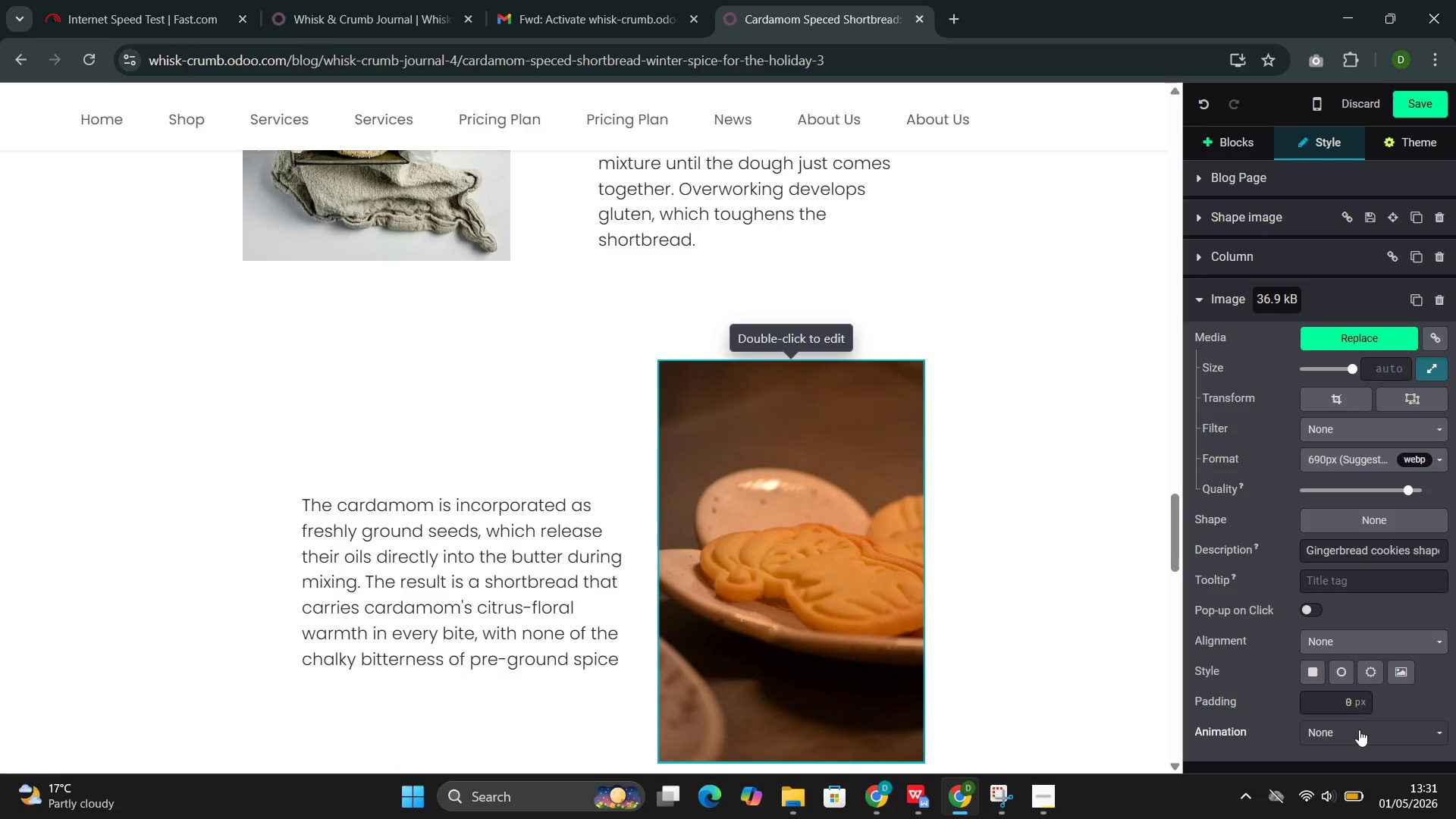 
left_click([1359, 730])
 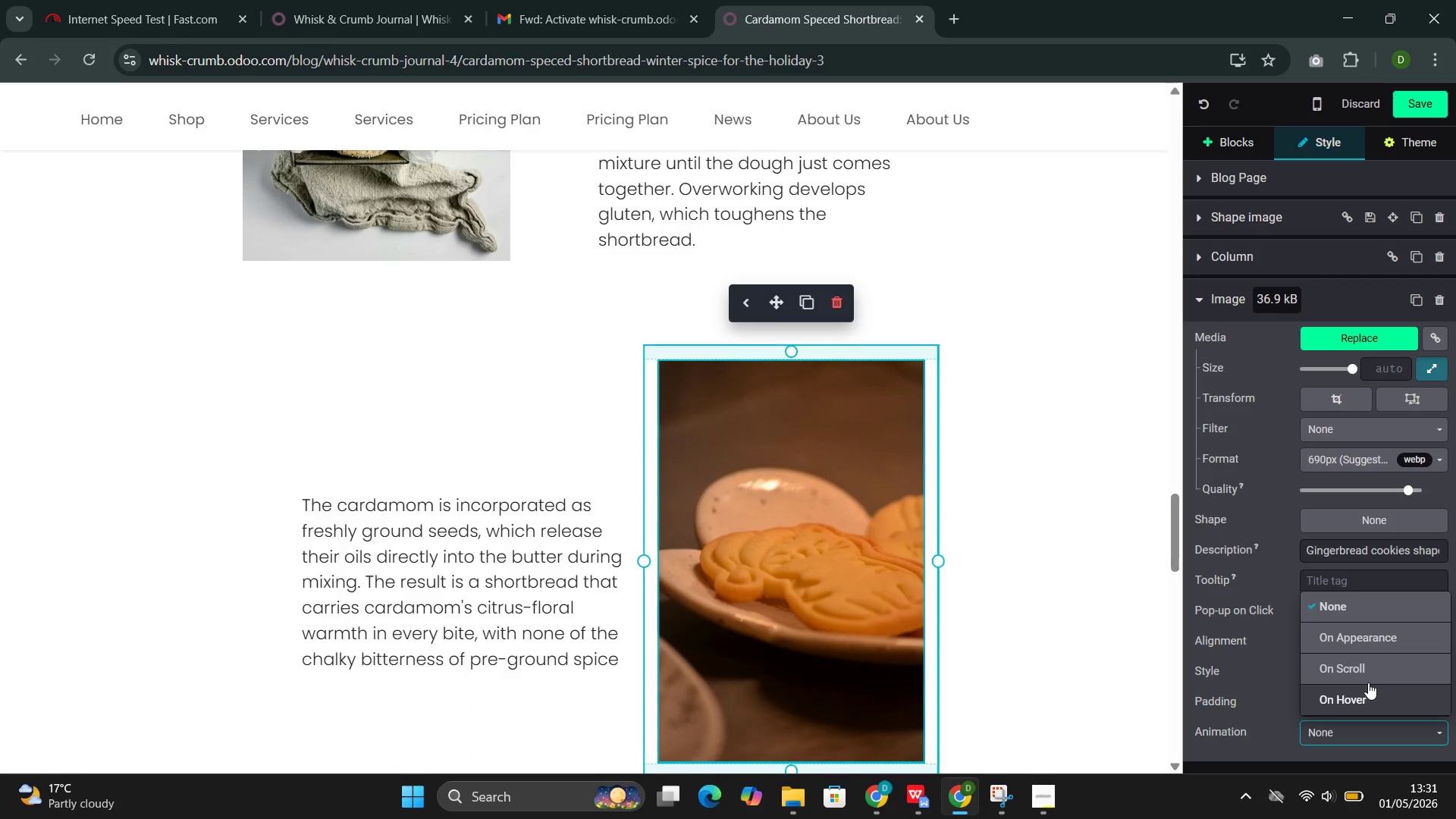 
left_click([1367, 673])
 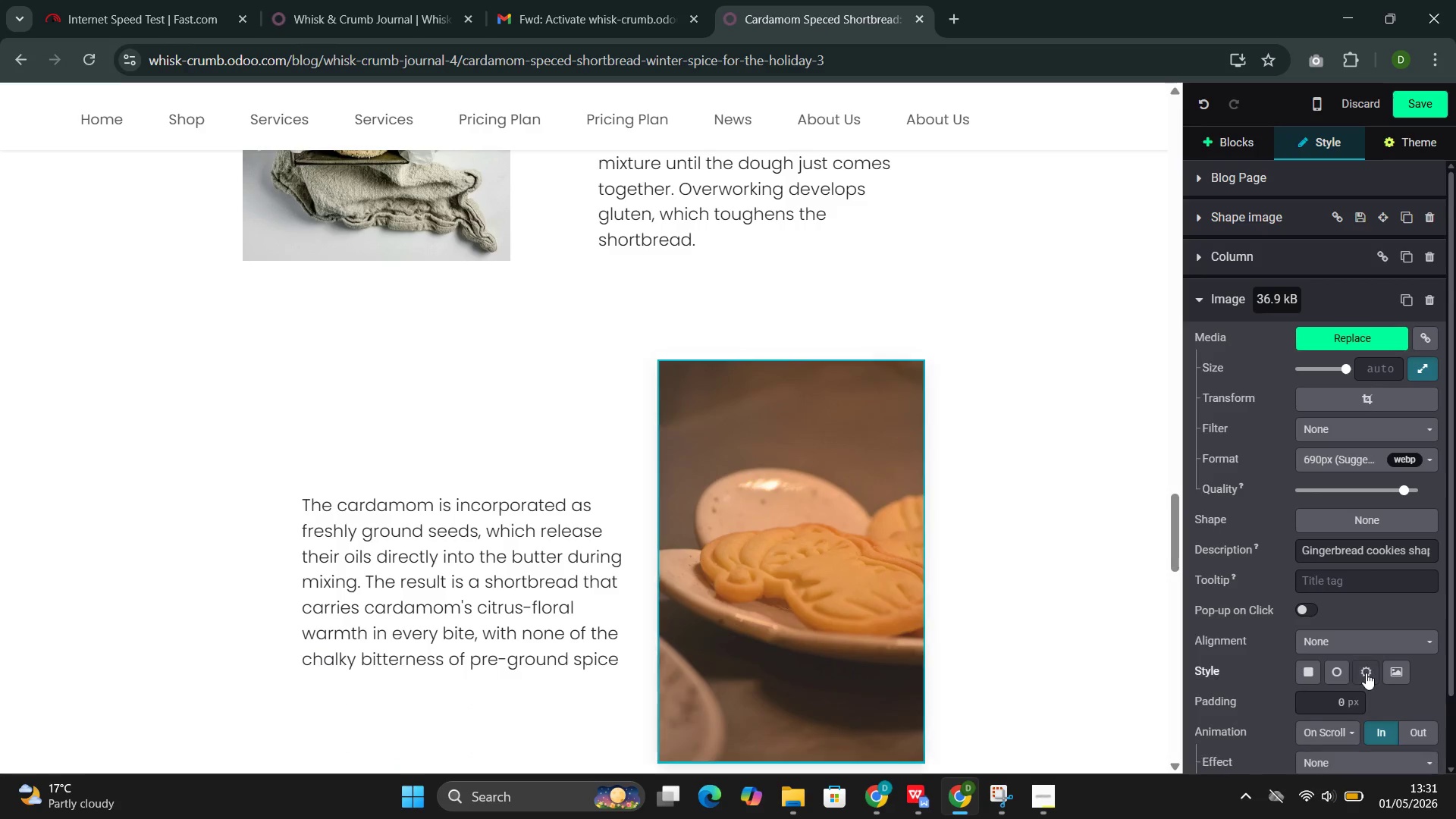 
scroll: coordinate [1366, 673], scroll_direction: down, amount: 4.0
 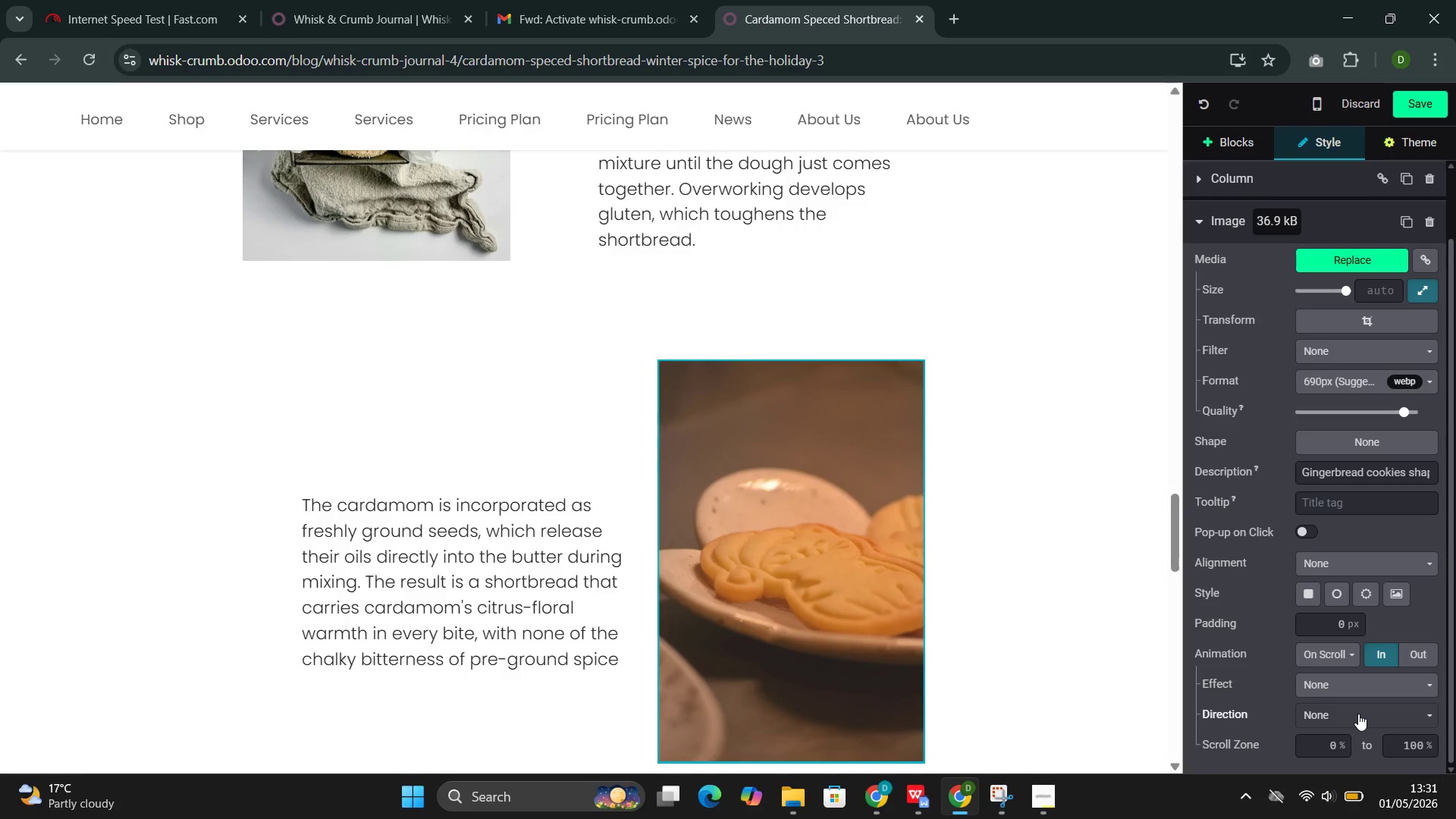 
left_click([1358, 714])
 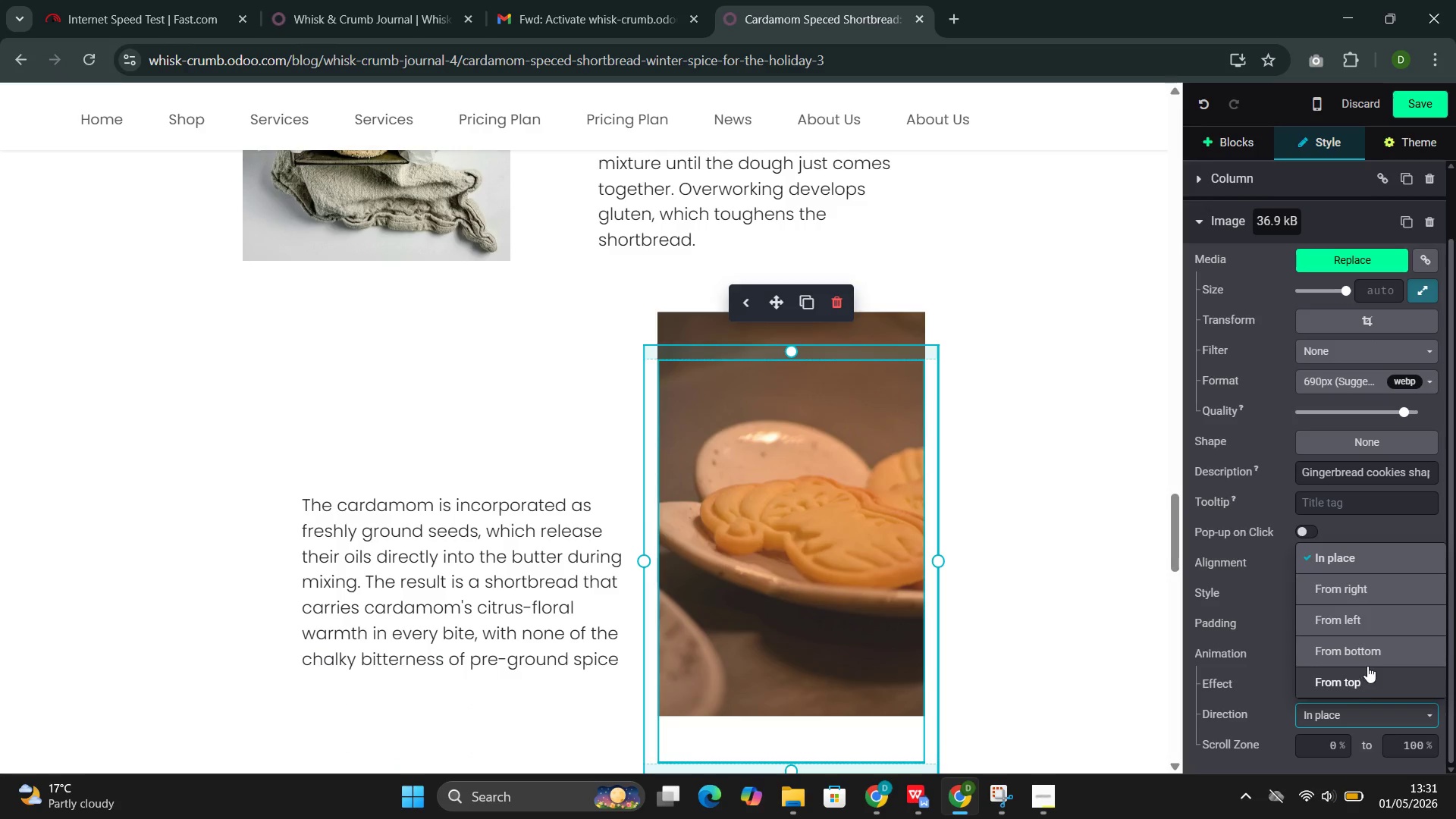 
left_click([1367, 659])
 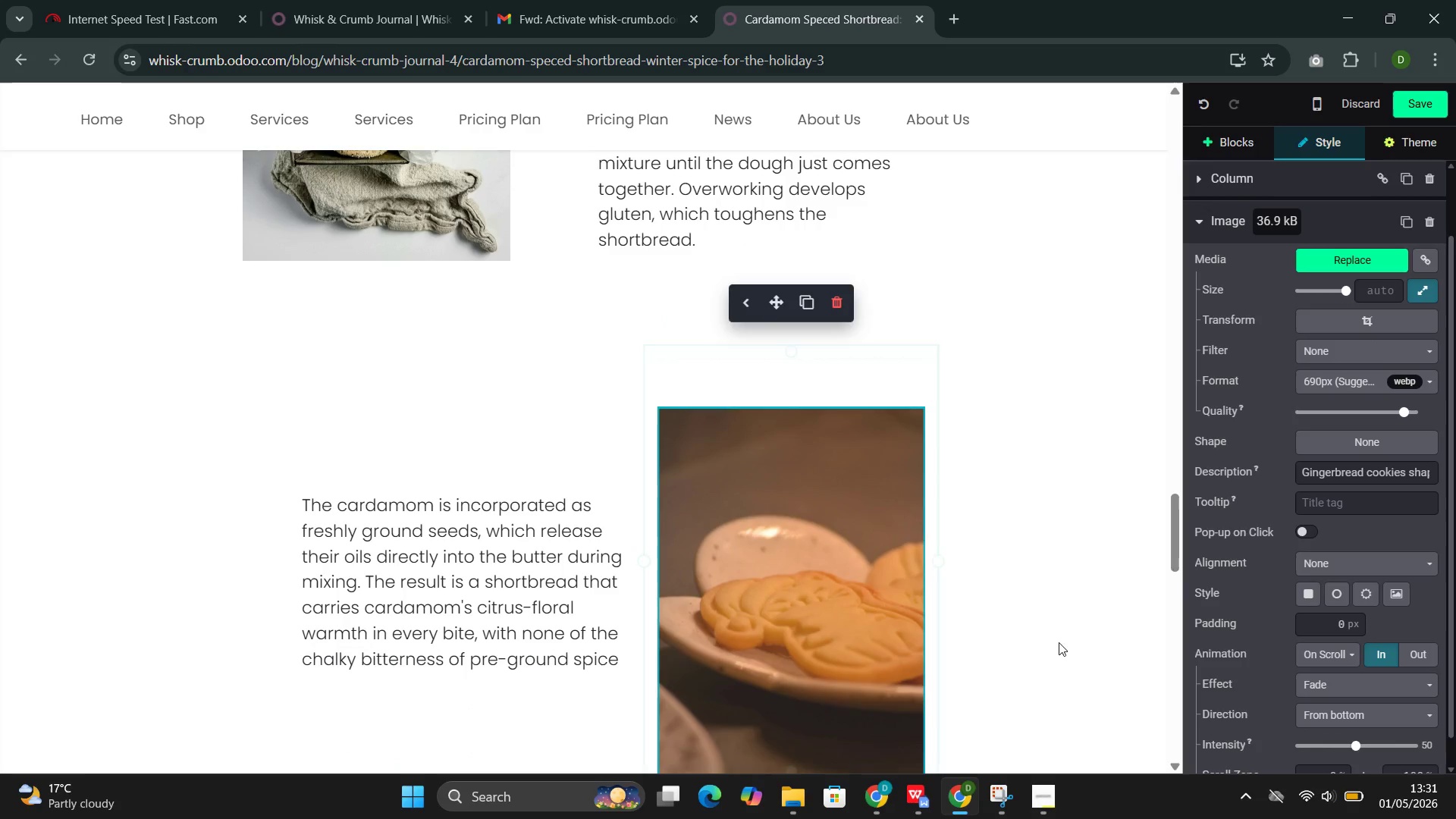 
scroll: coordinate [952, 607], scroll_direction: down, amount: 8.0
 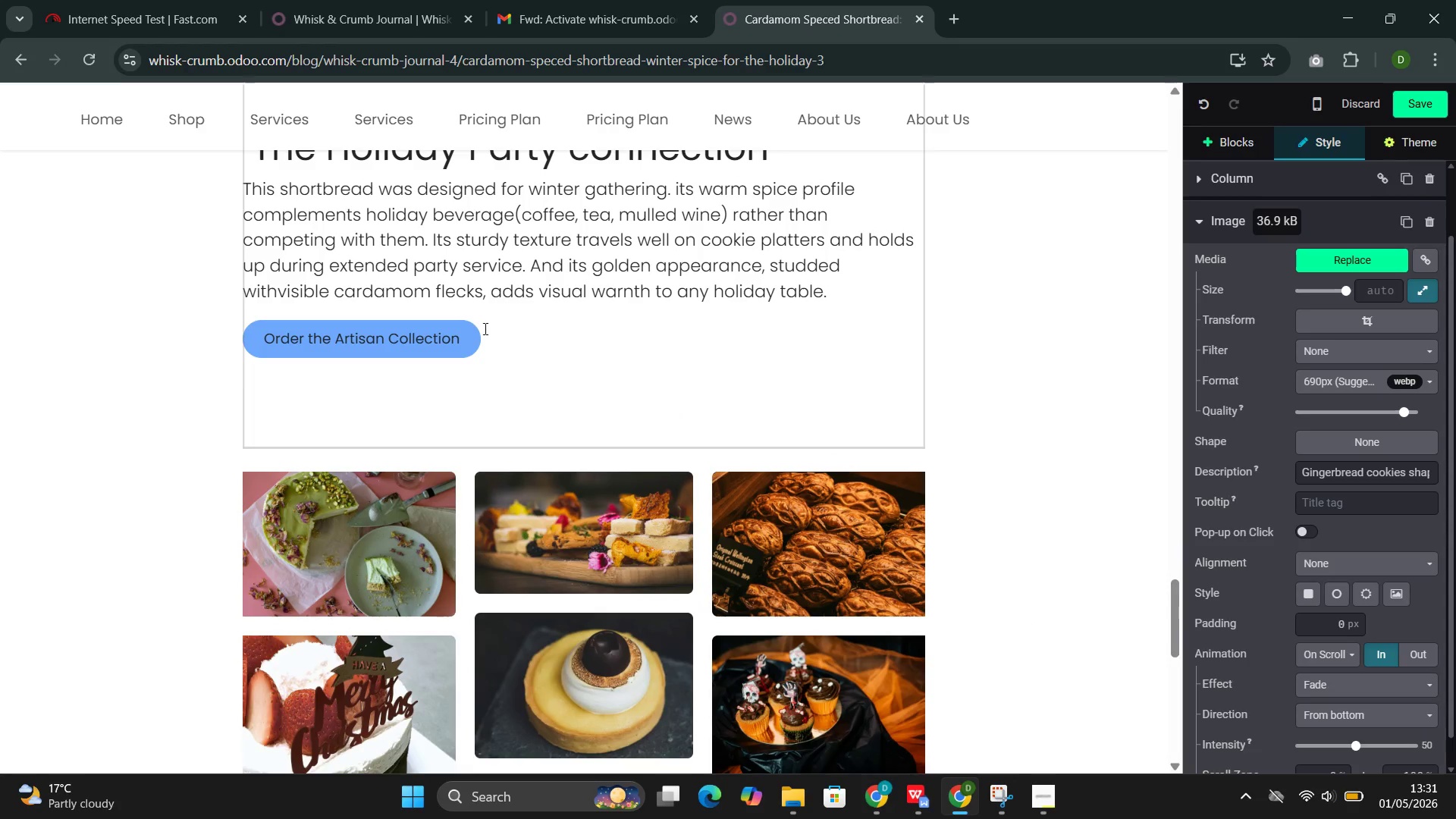 
left_click([395, 324])
 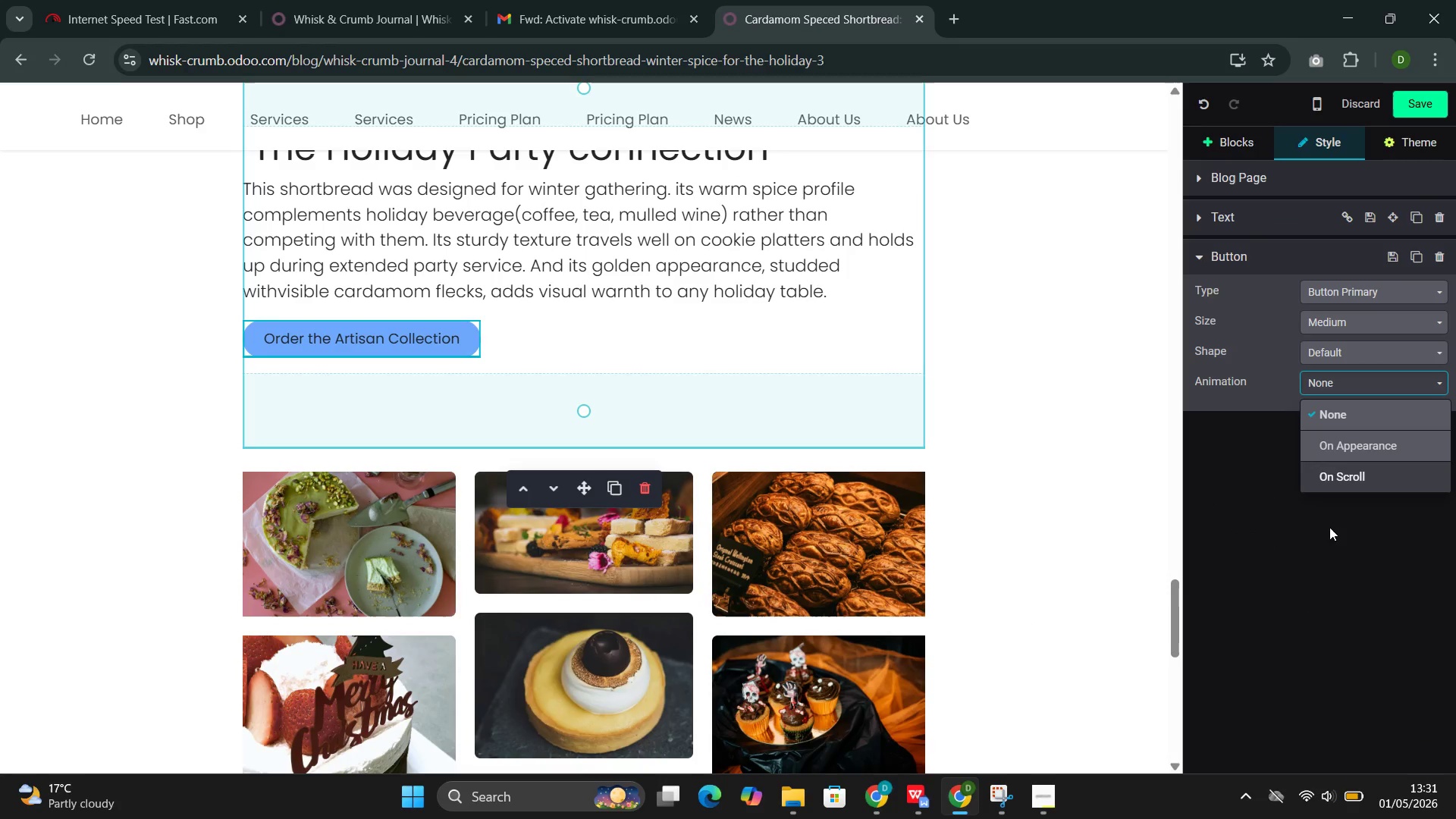 
left_click([1357, 464])
 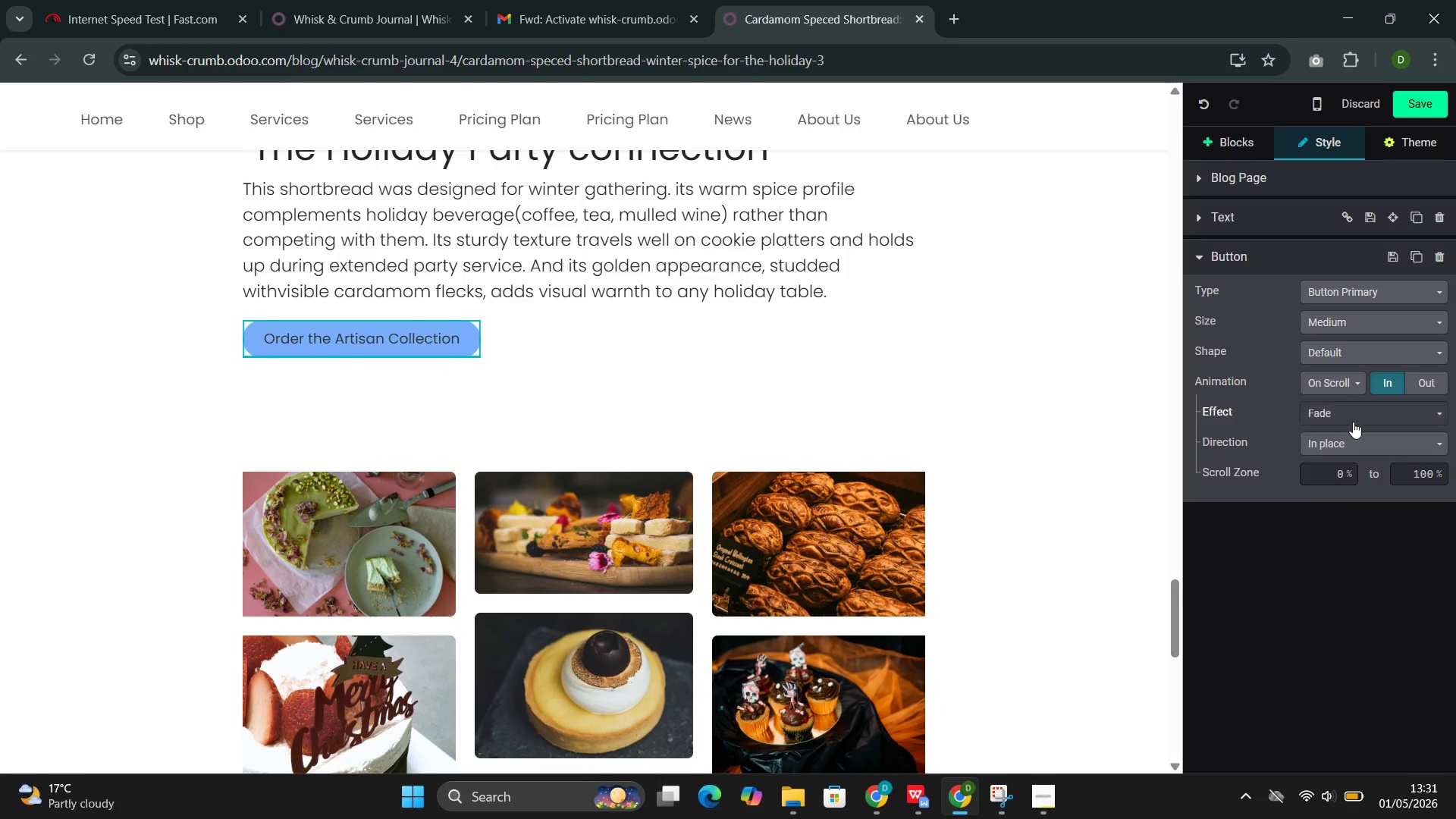 
left_click([1357, 441])
 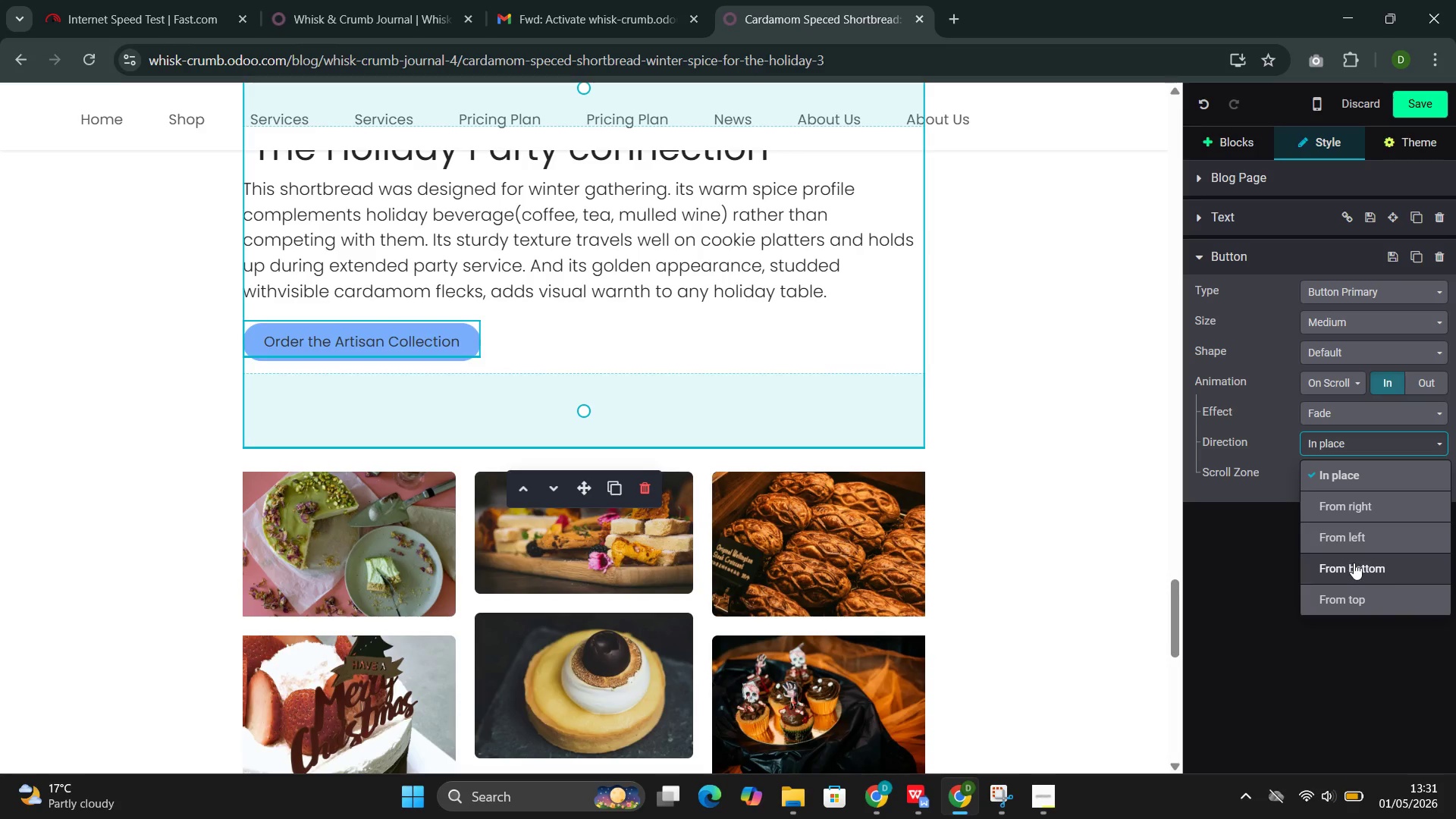 
wait(8.16)
 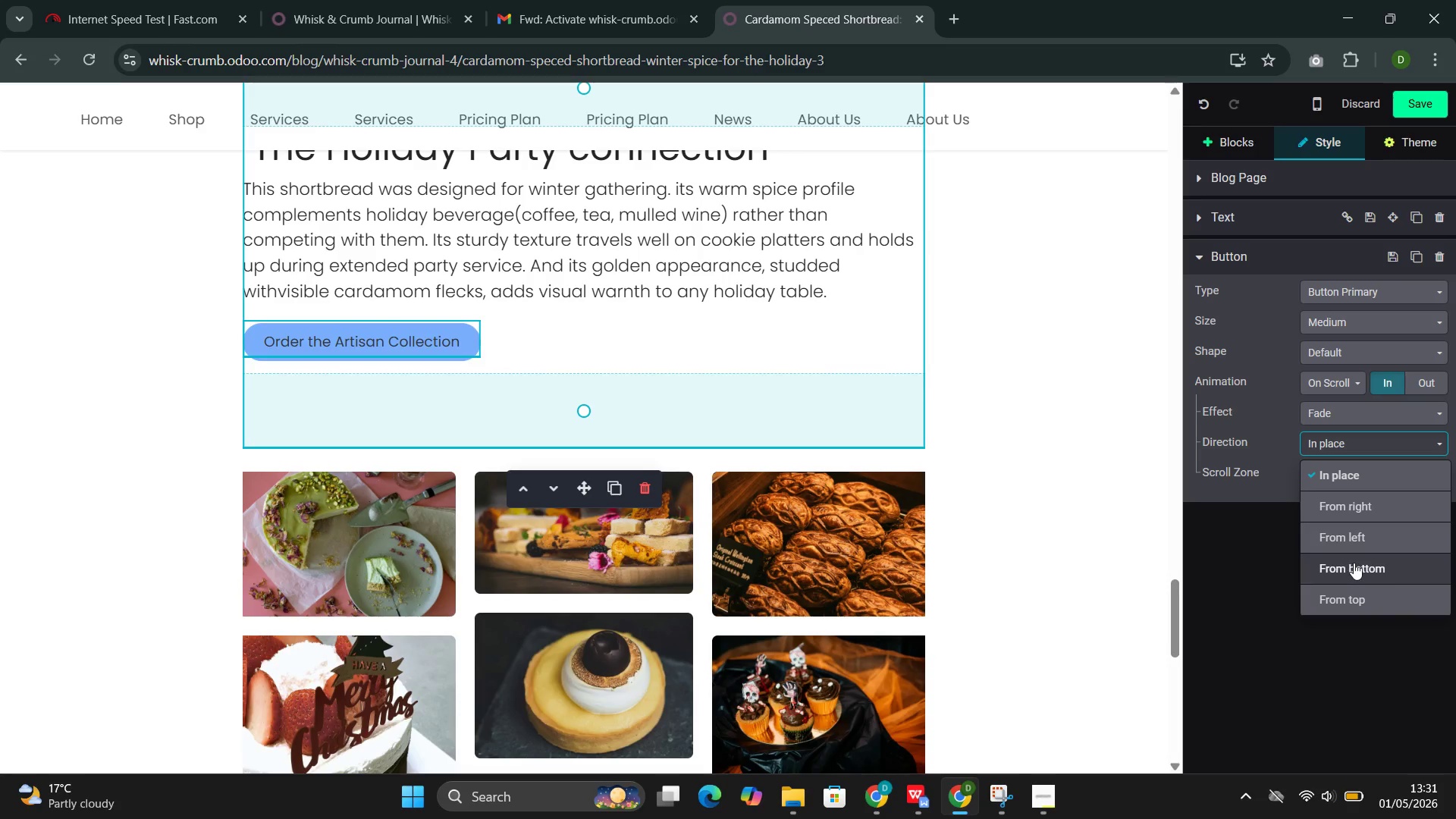 
left_click([1368, 401])
 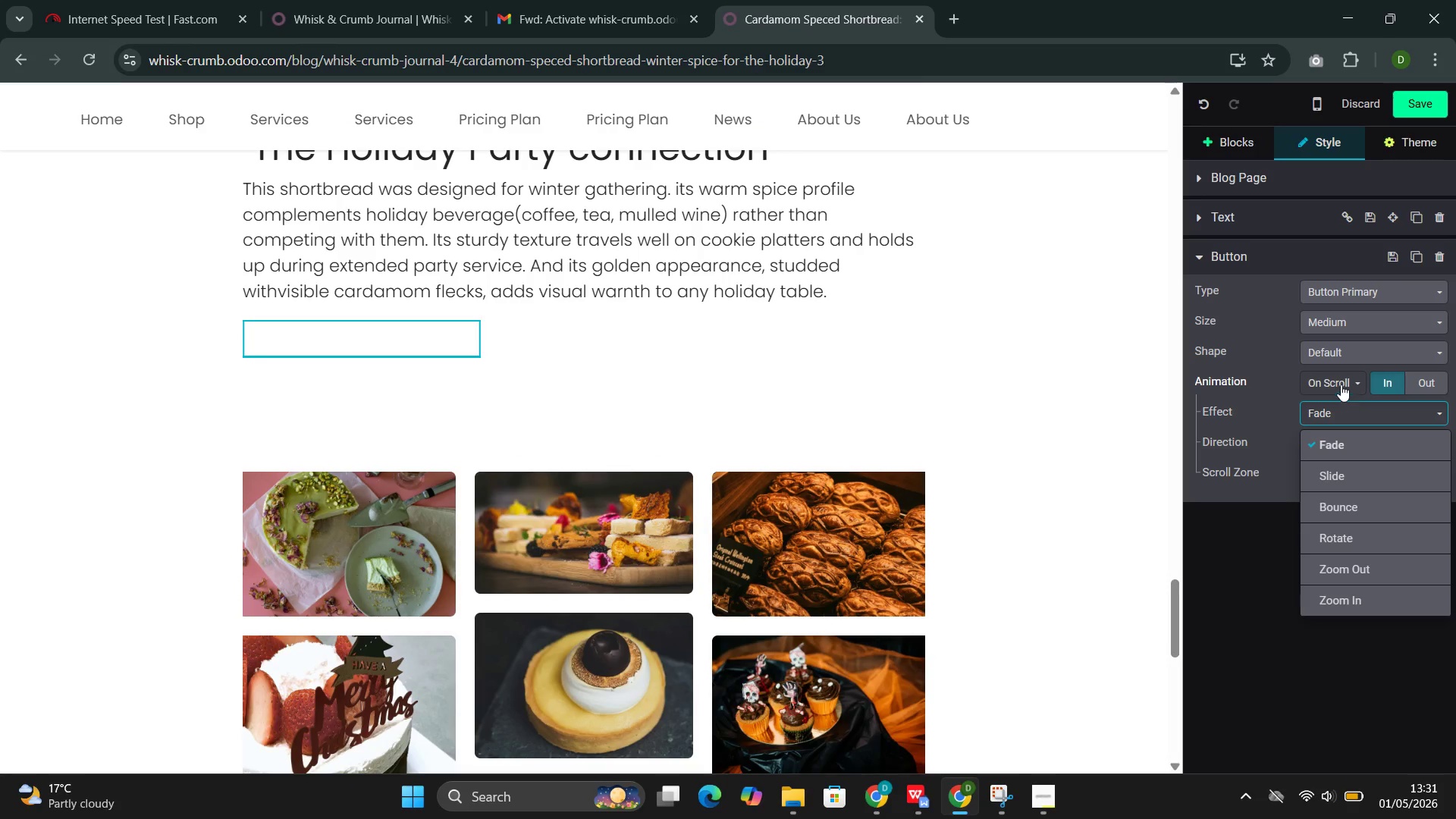 
left_click([1329, 375])
 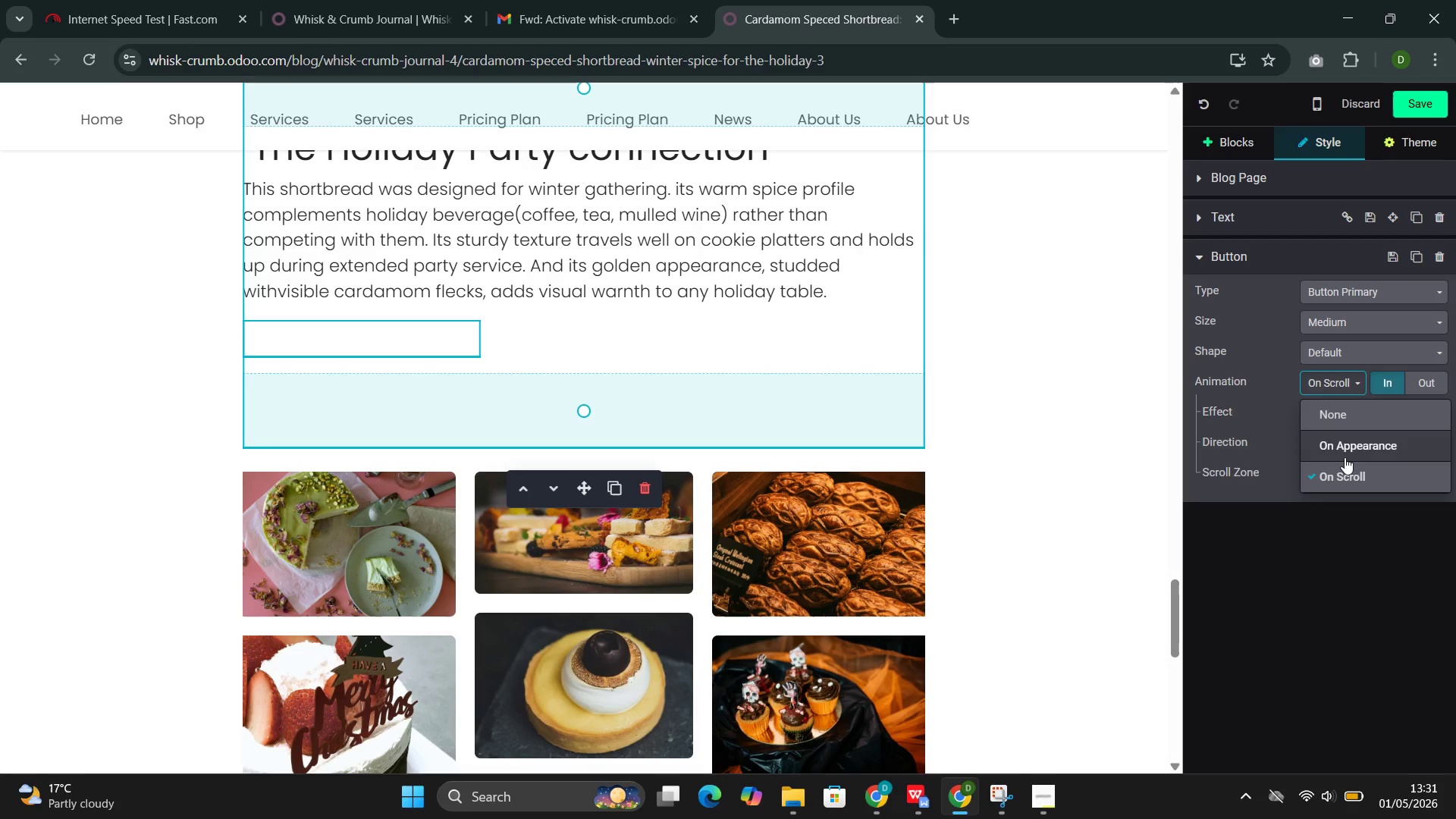 
left_click([1345, 457])
 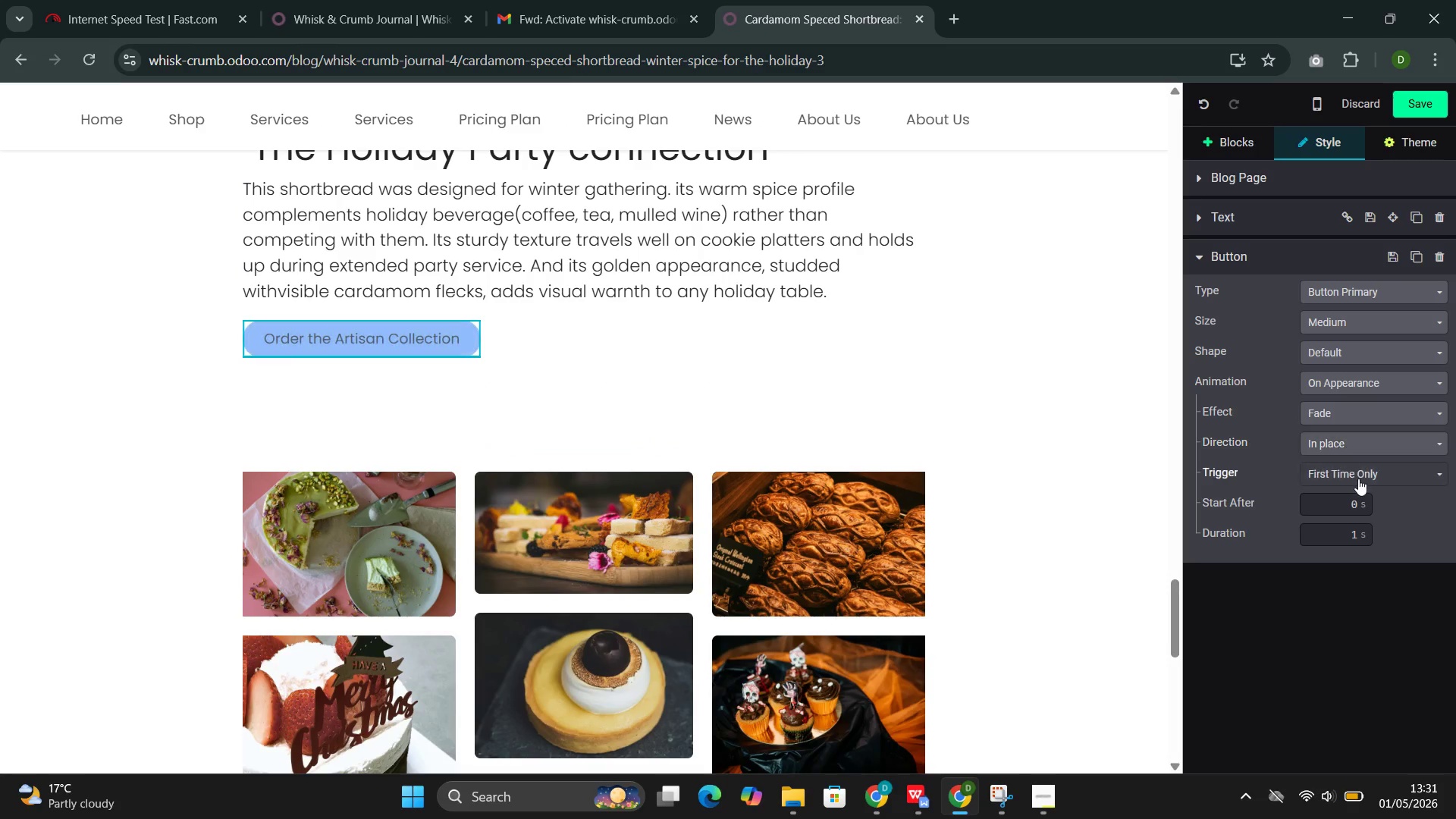 
left_click([1358, 479])
 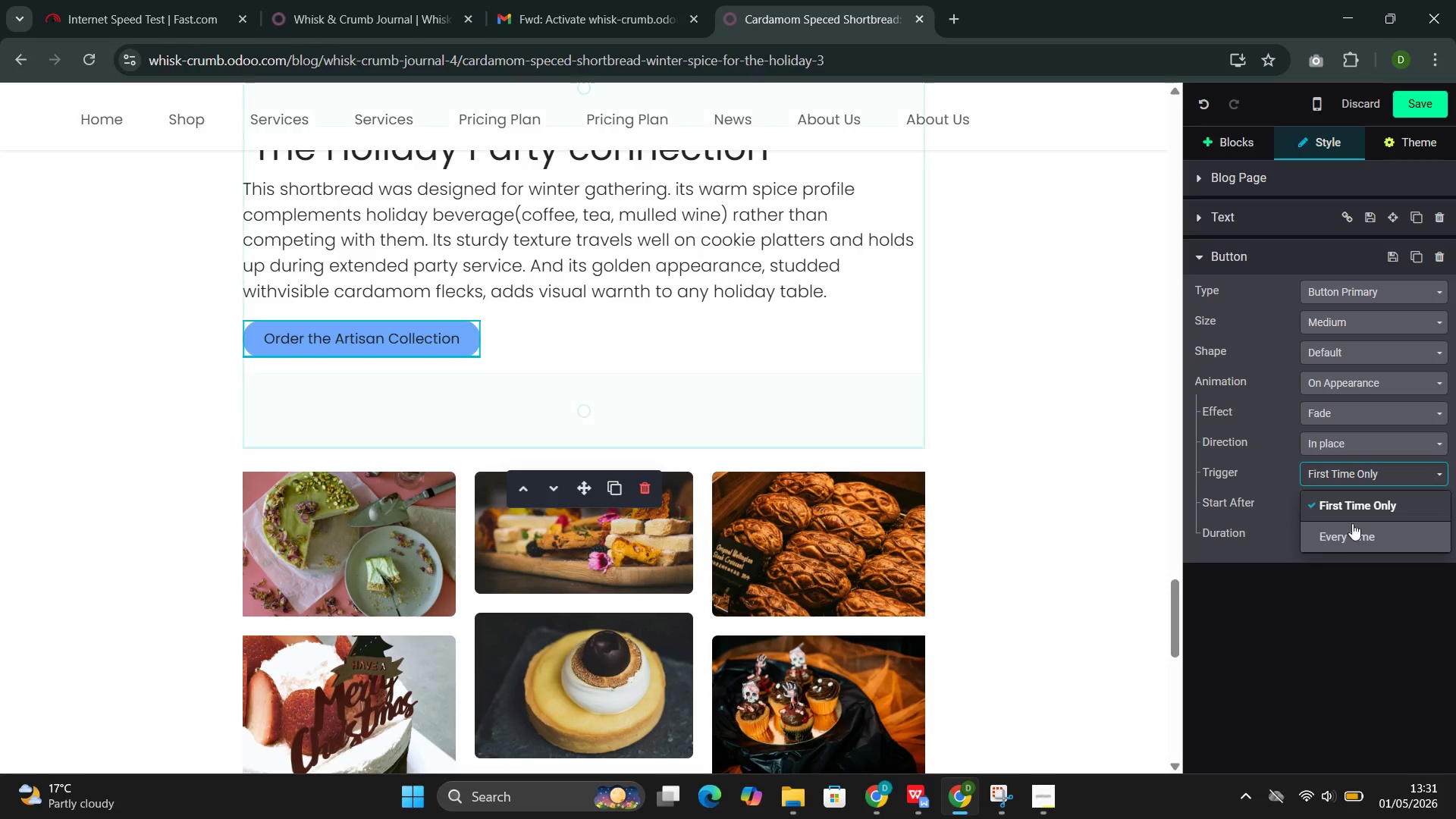 
left_click([1345, 536])
 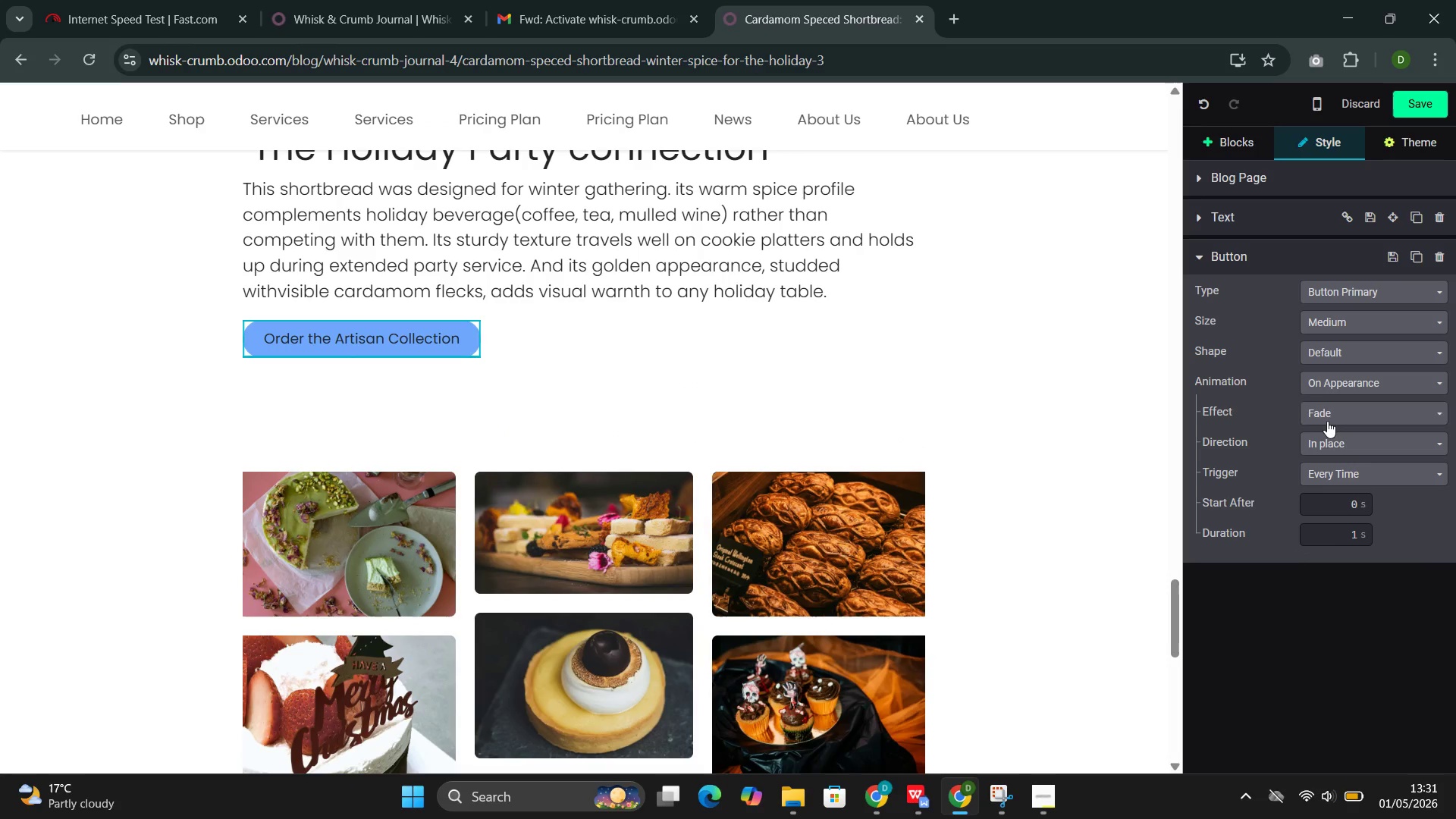 
left_click([1329, 416])
 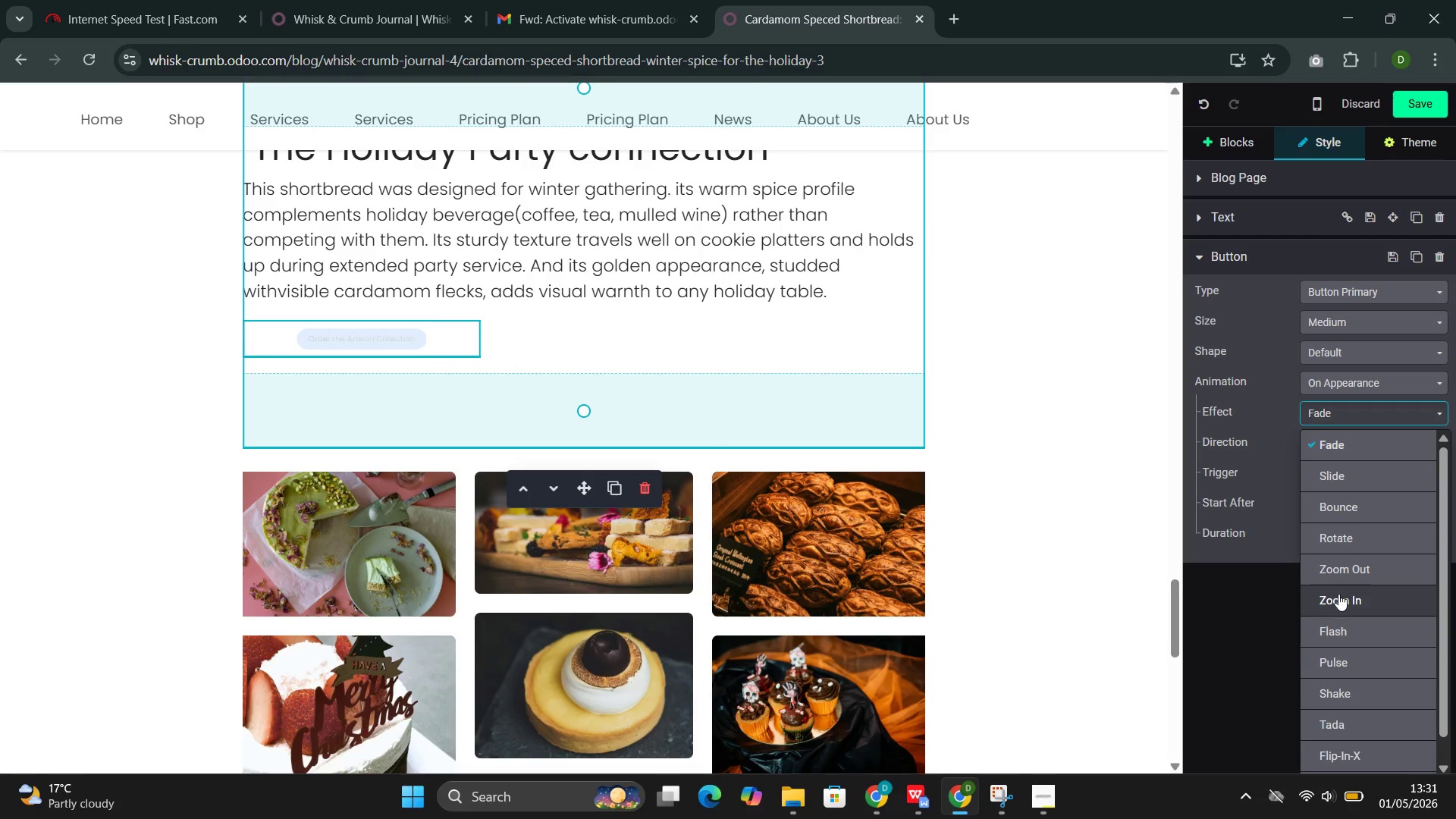 
left_click([1339, 598])
 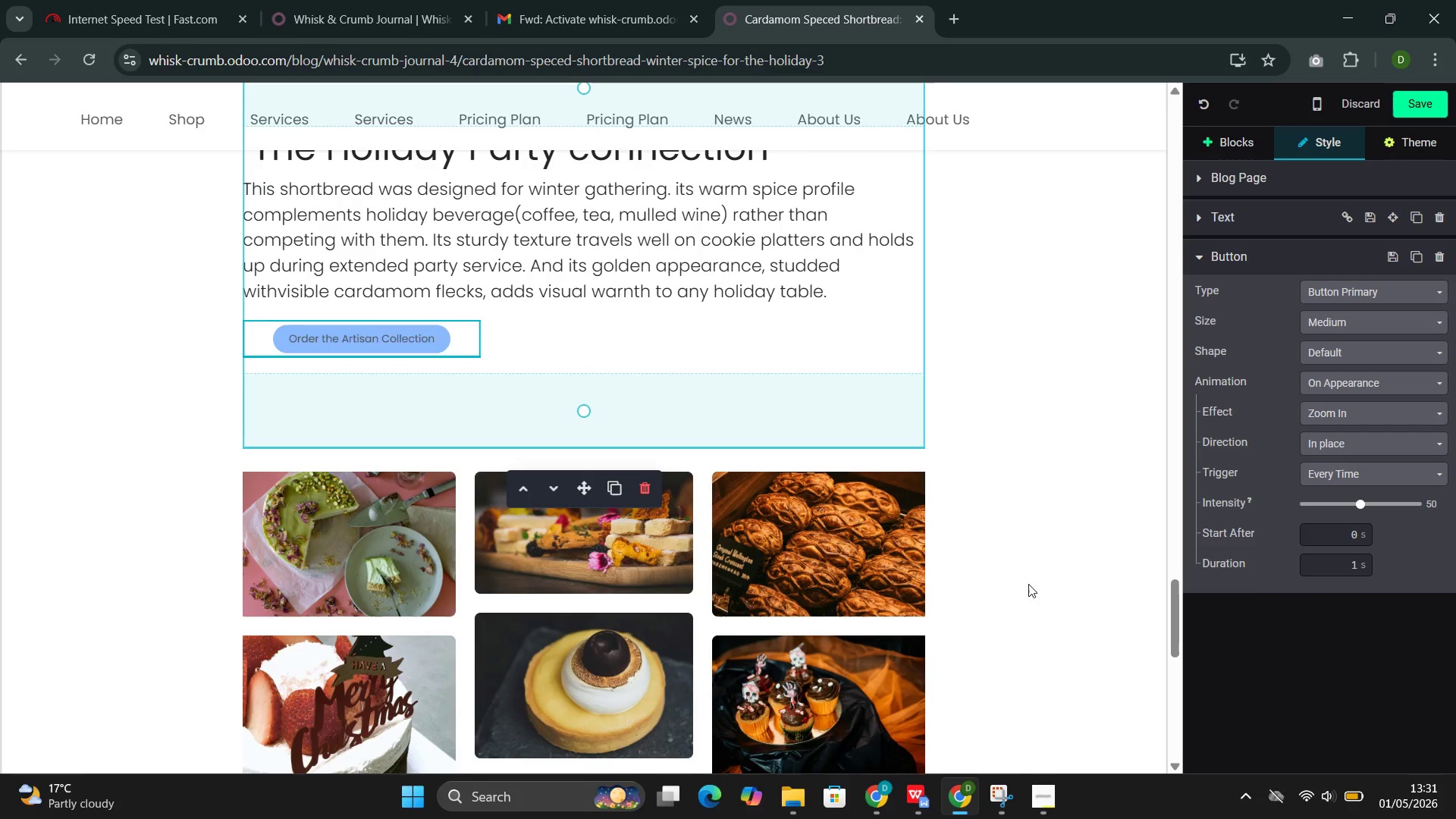 
scroll: coordinate [976, 592], scroll_direction: down, amount: 1.0
 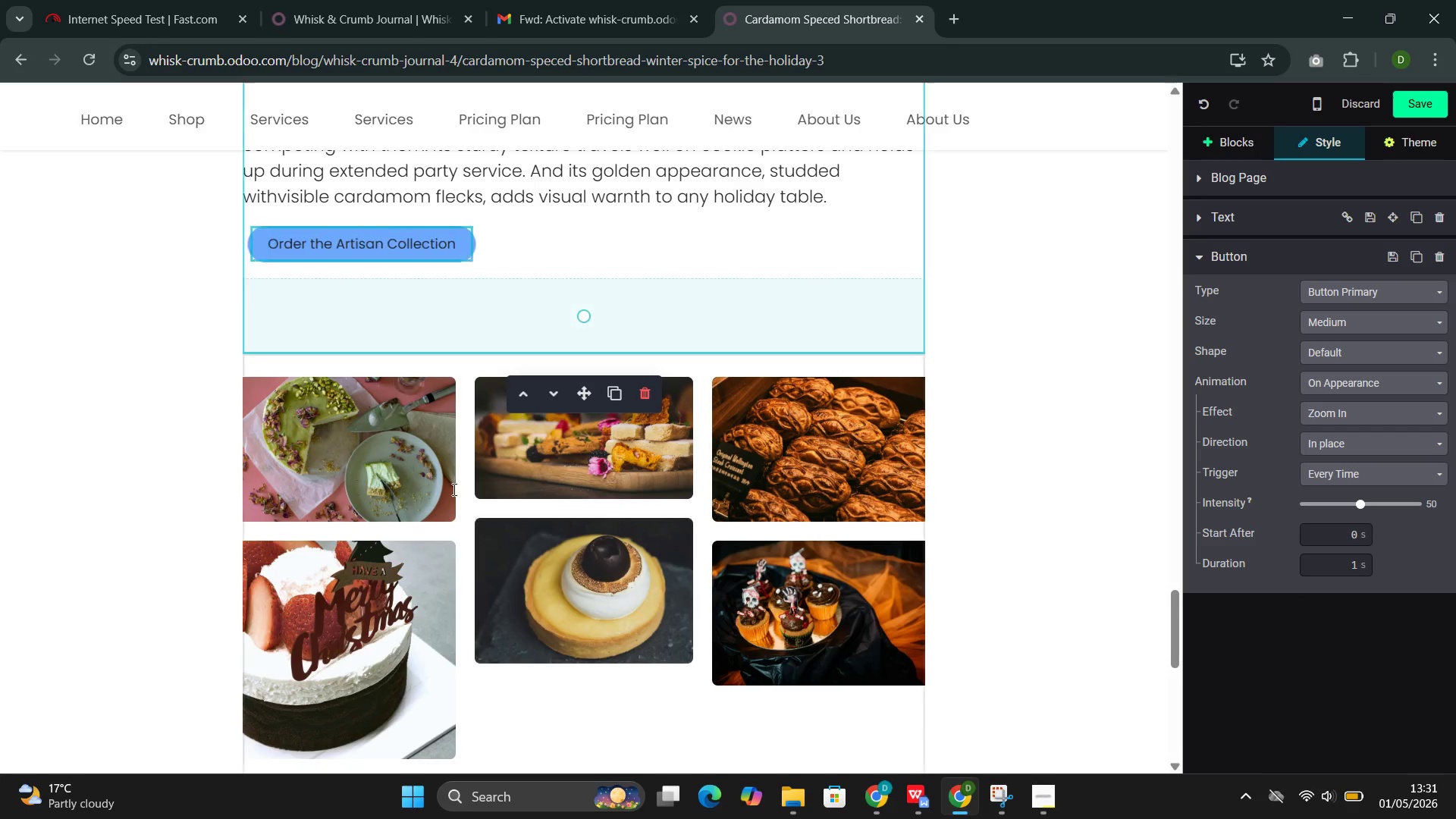 
left_click([431, 479])
 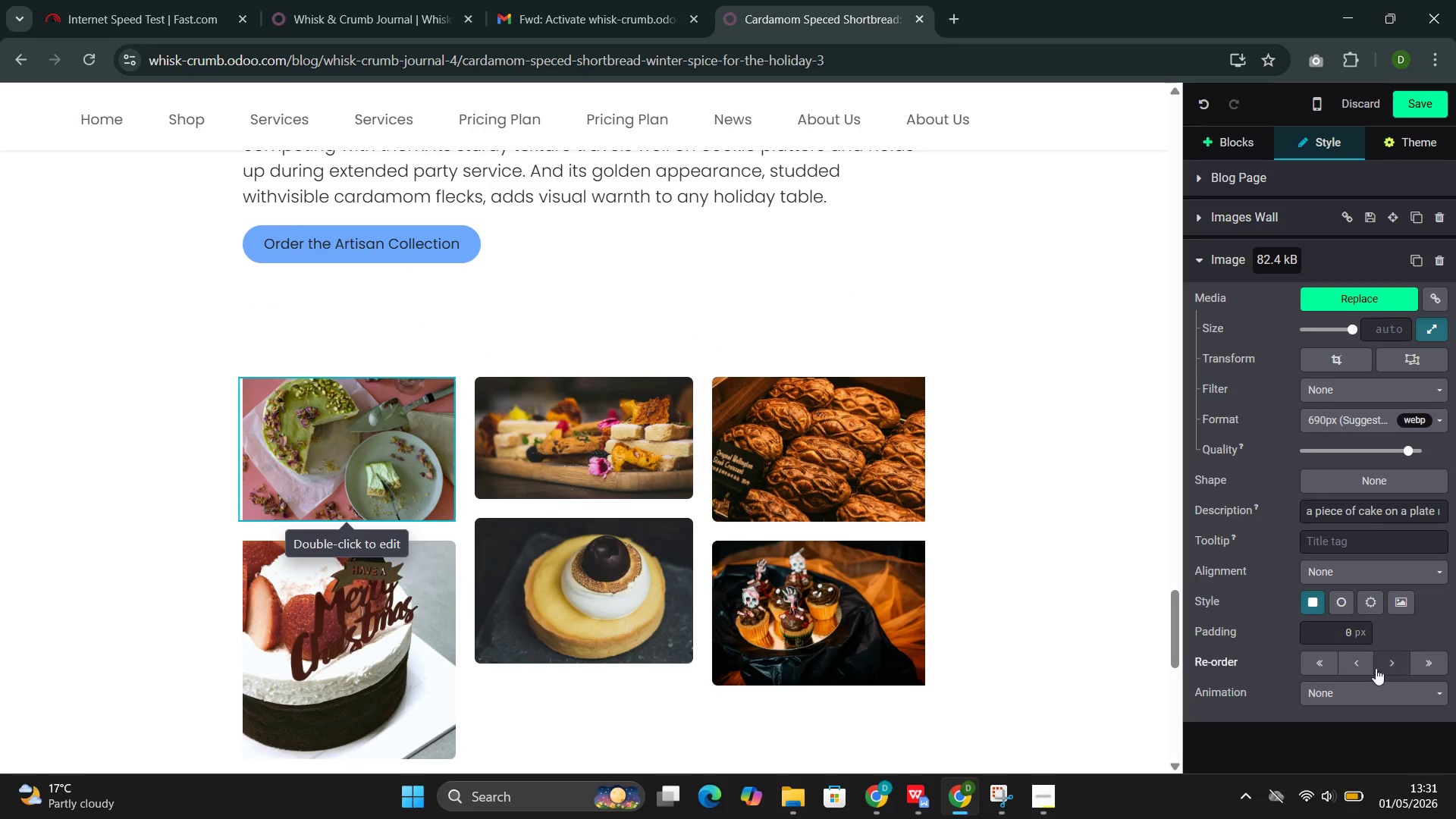 
left_click([1371, 691])
 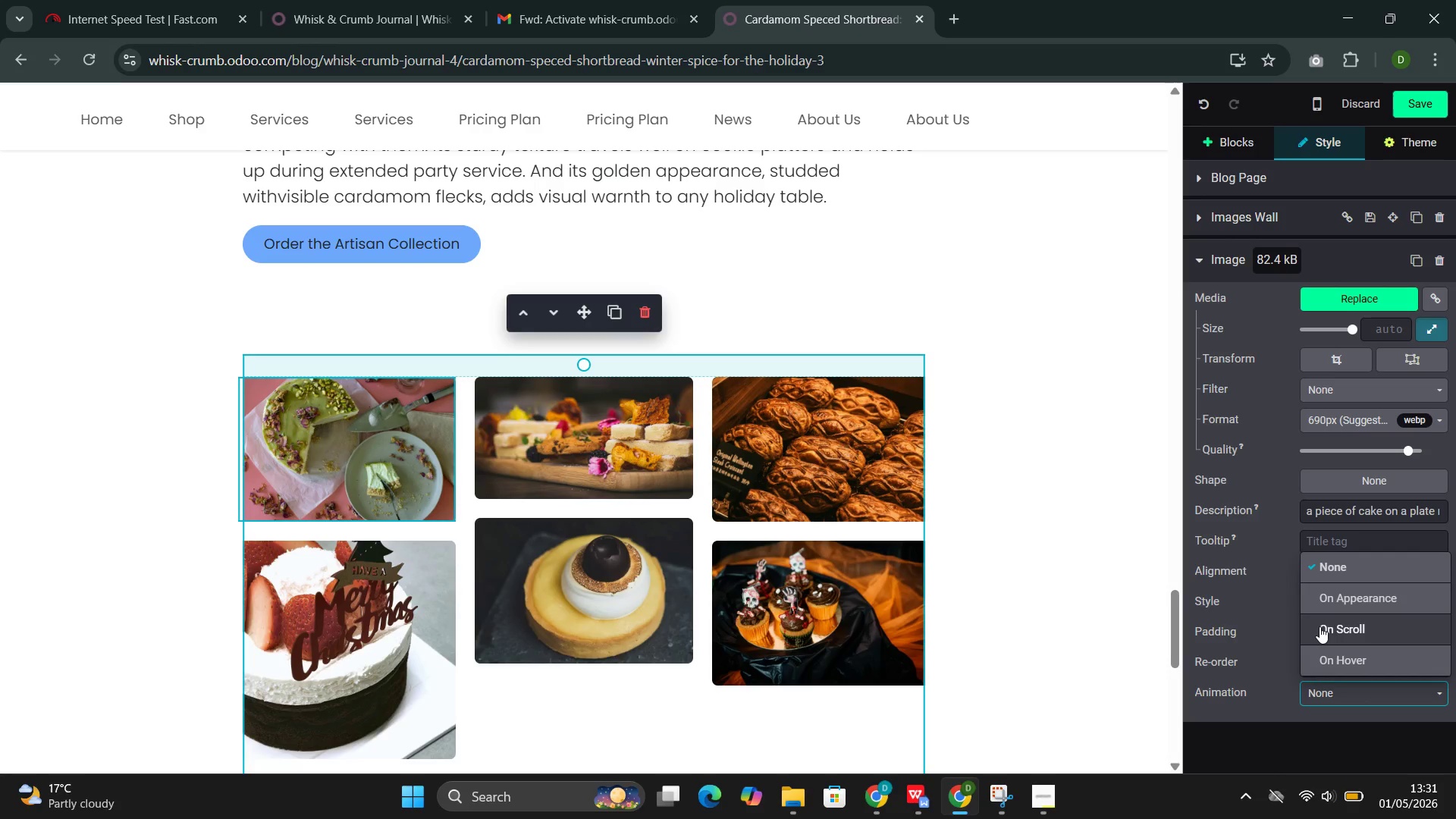 
left_click([1320, 626])
 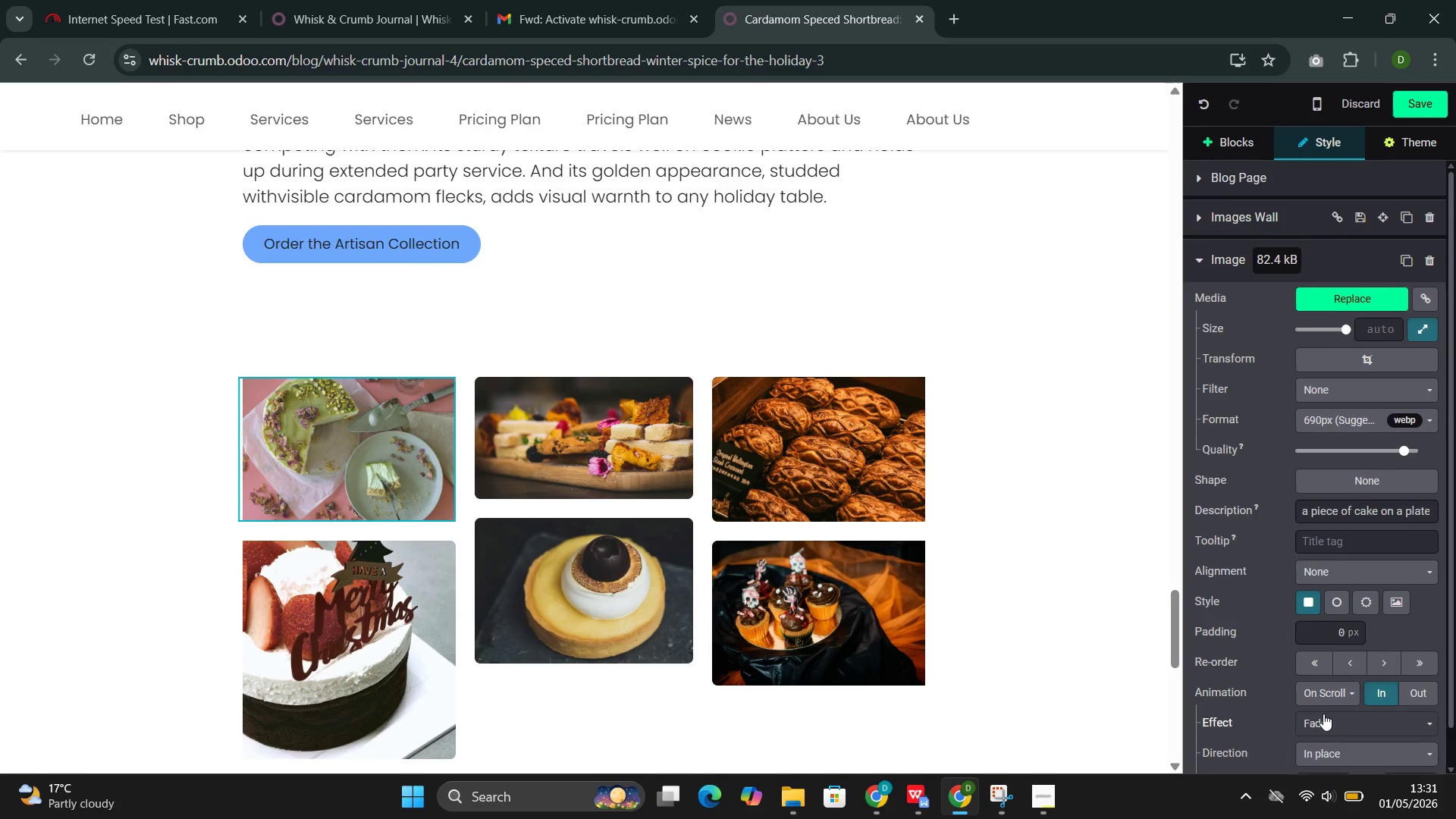 
scroll: coordinate [1323, 714], scroll_direction: down, amount: 2.0
 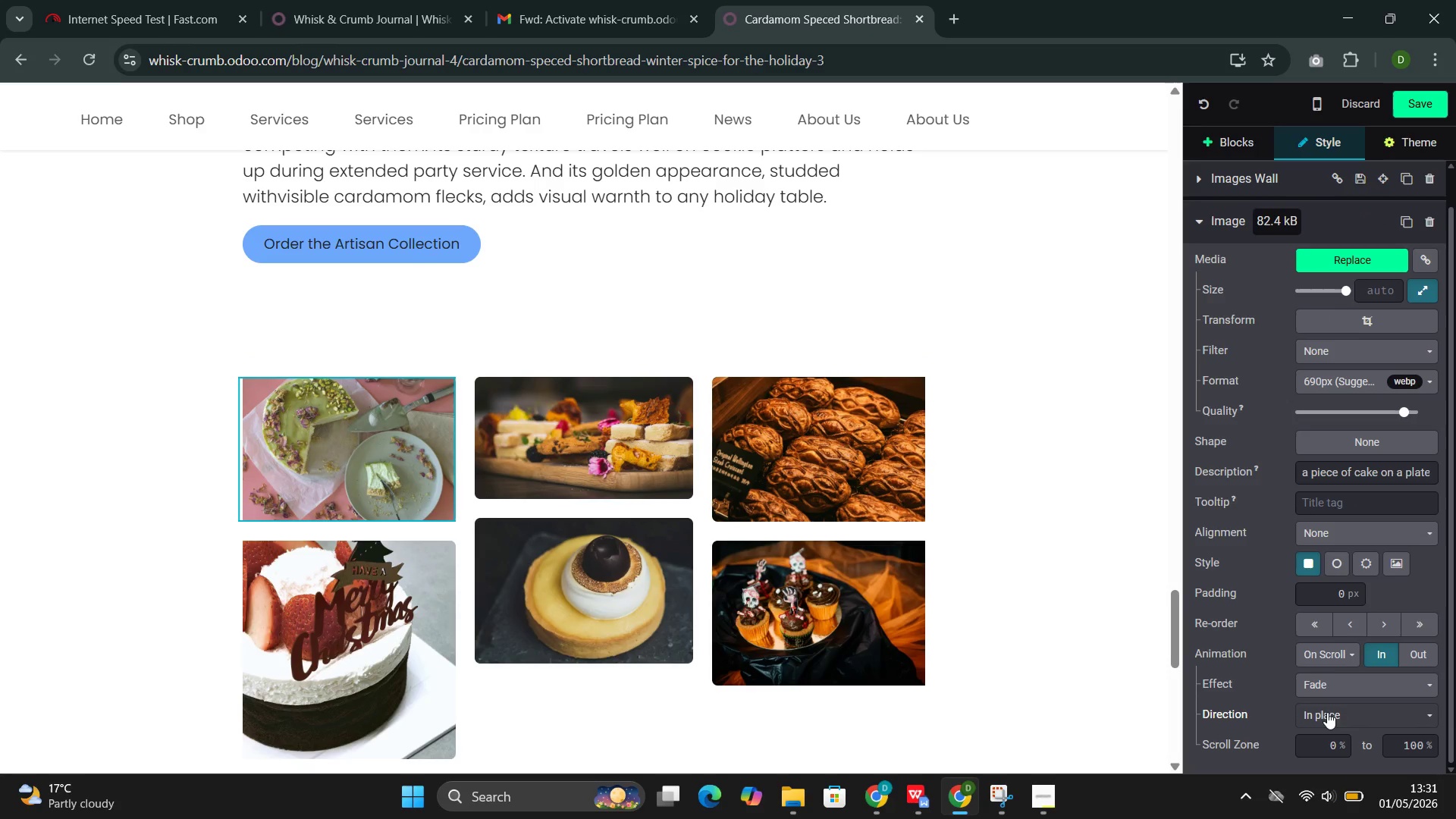 
left_click([1327, 712])
 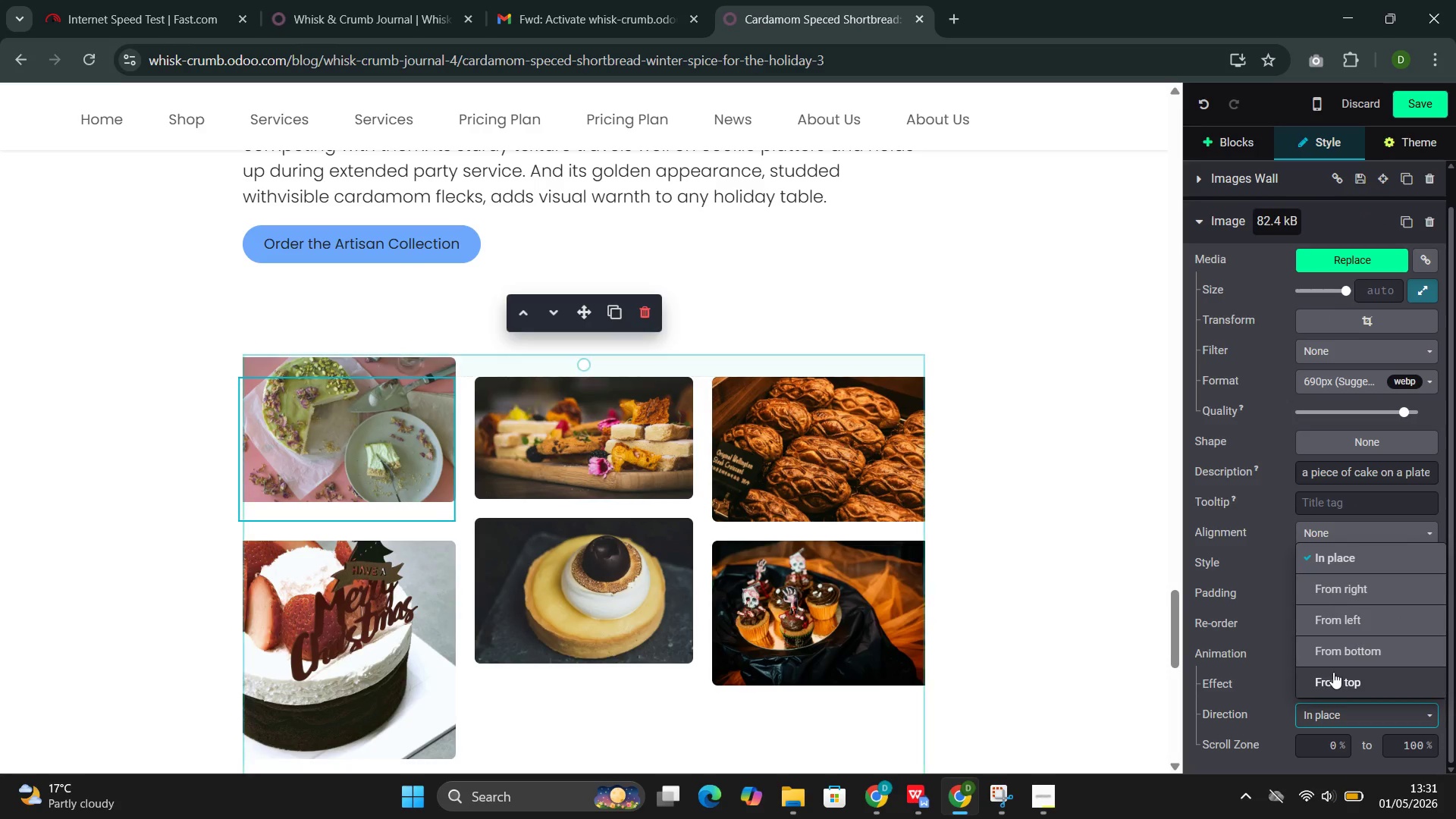 
left_click([1333, 671])
 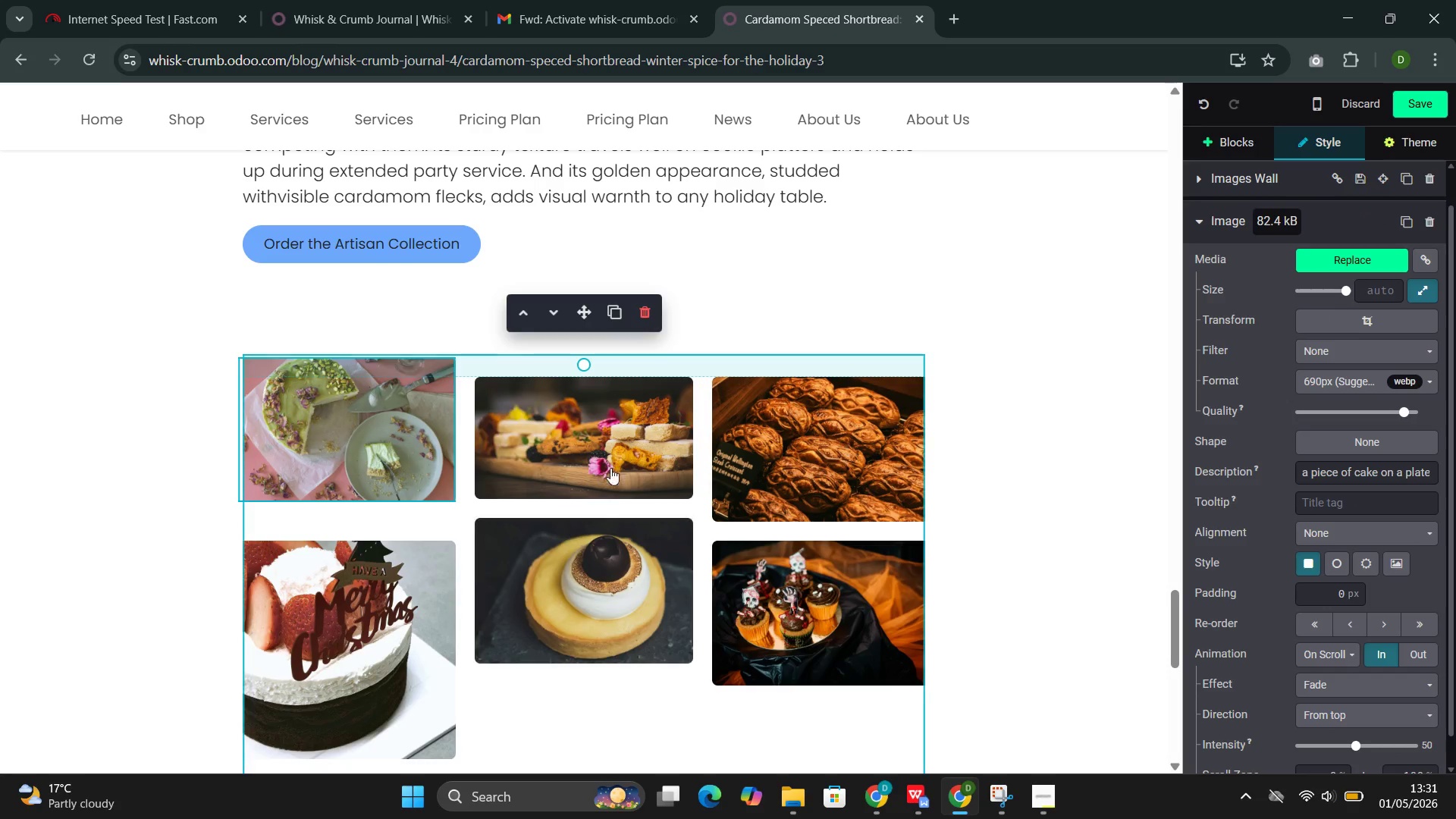 
left_click([623, 457])
 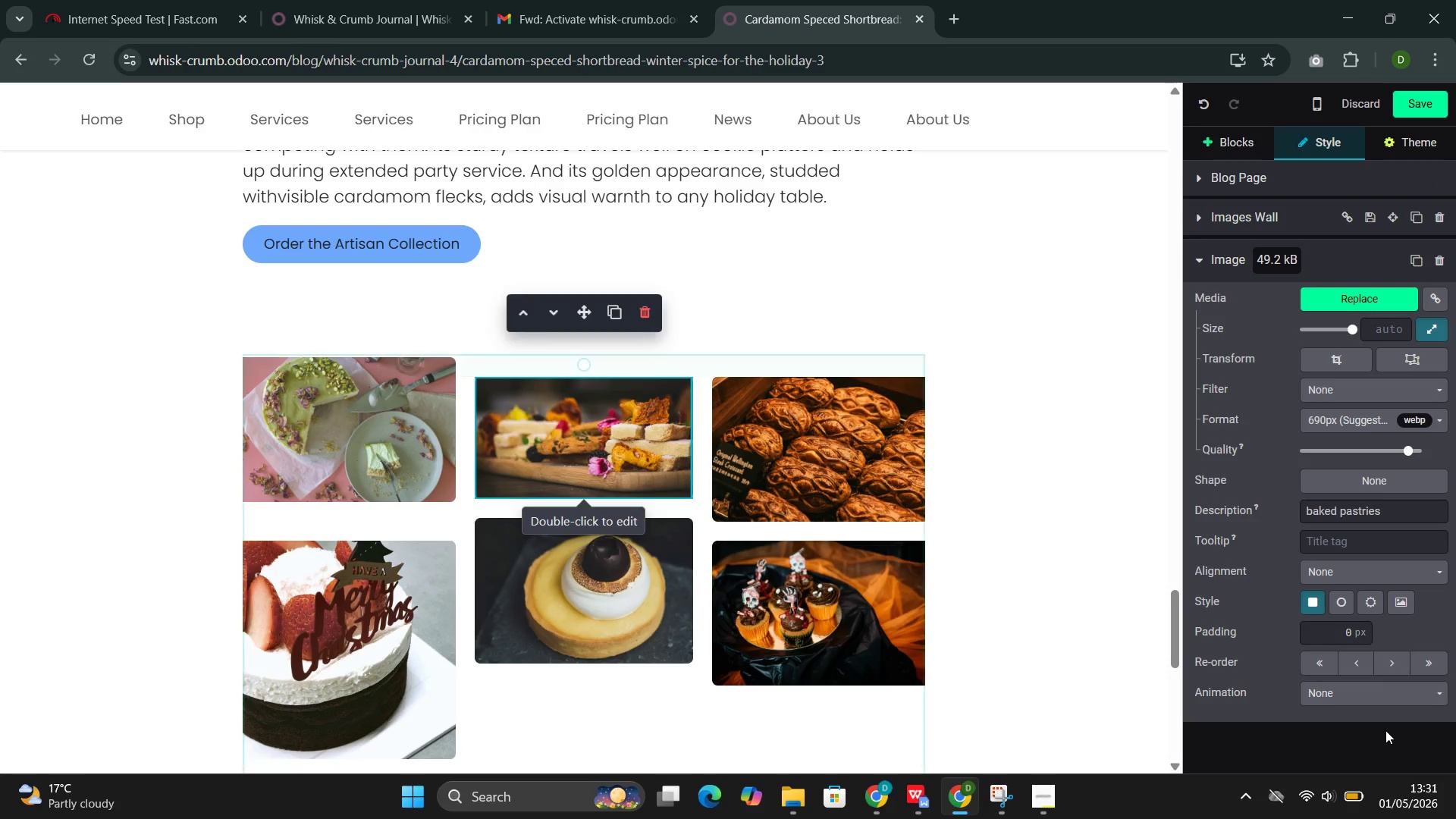 
left_click([1371, 701])
 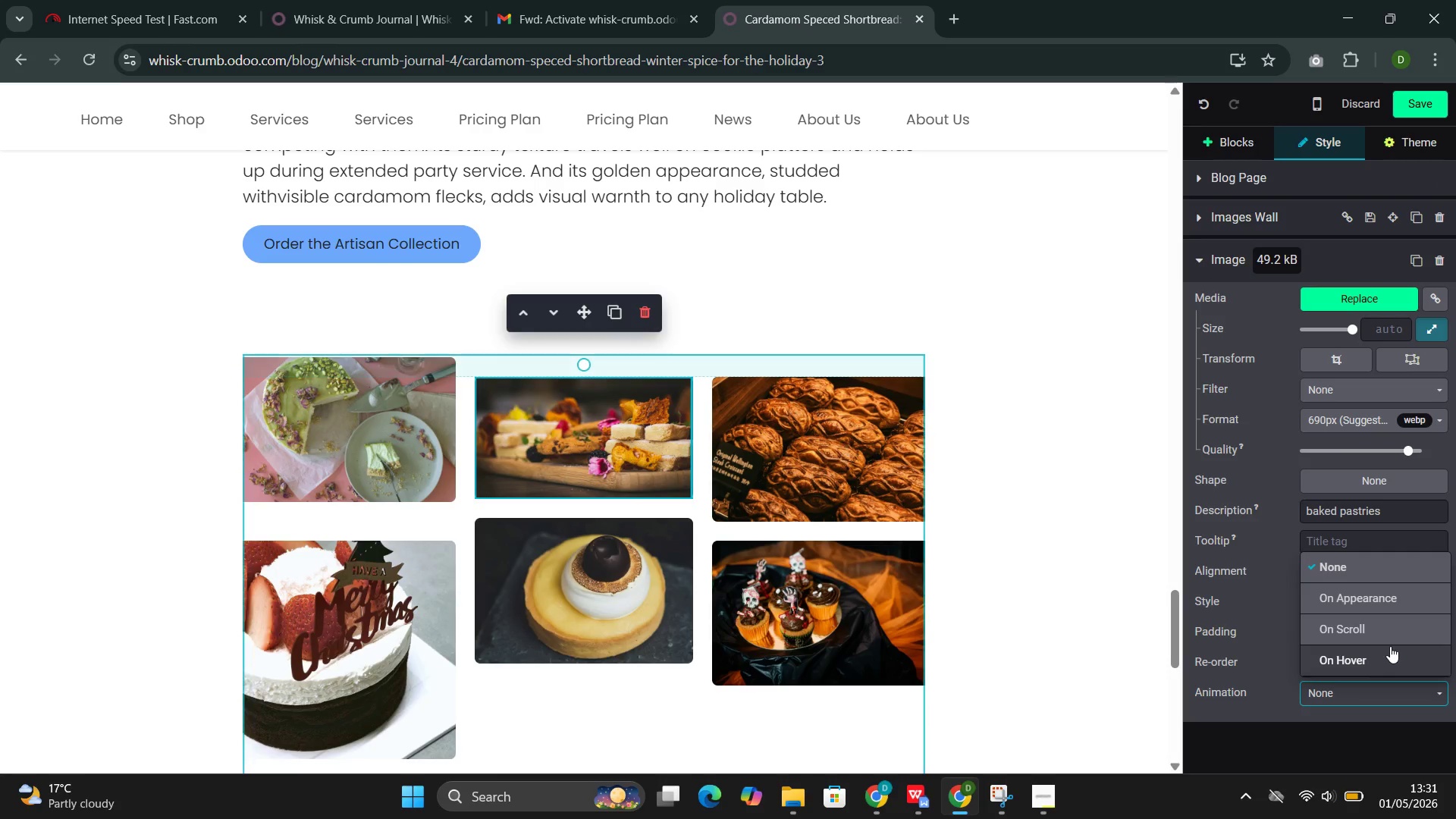 
left_click([1390, 635])
 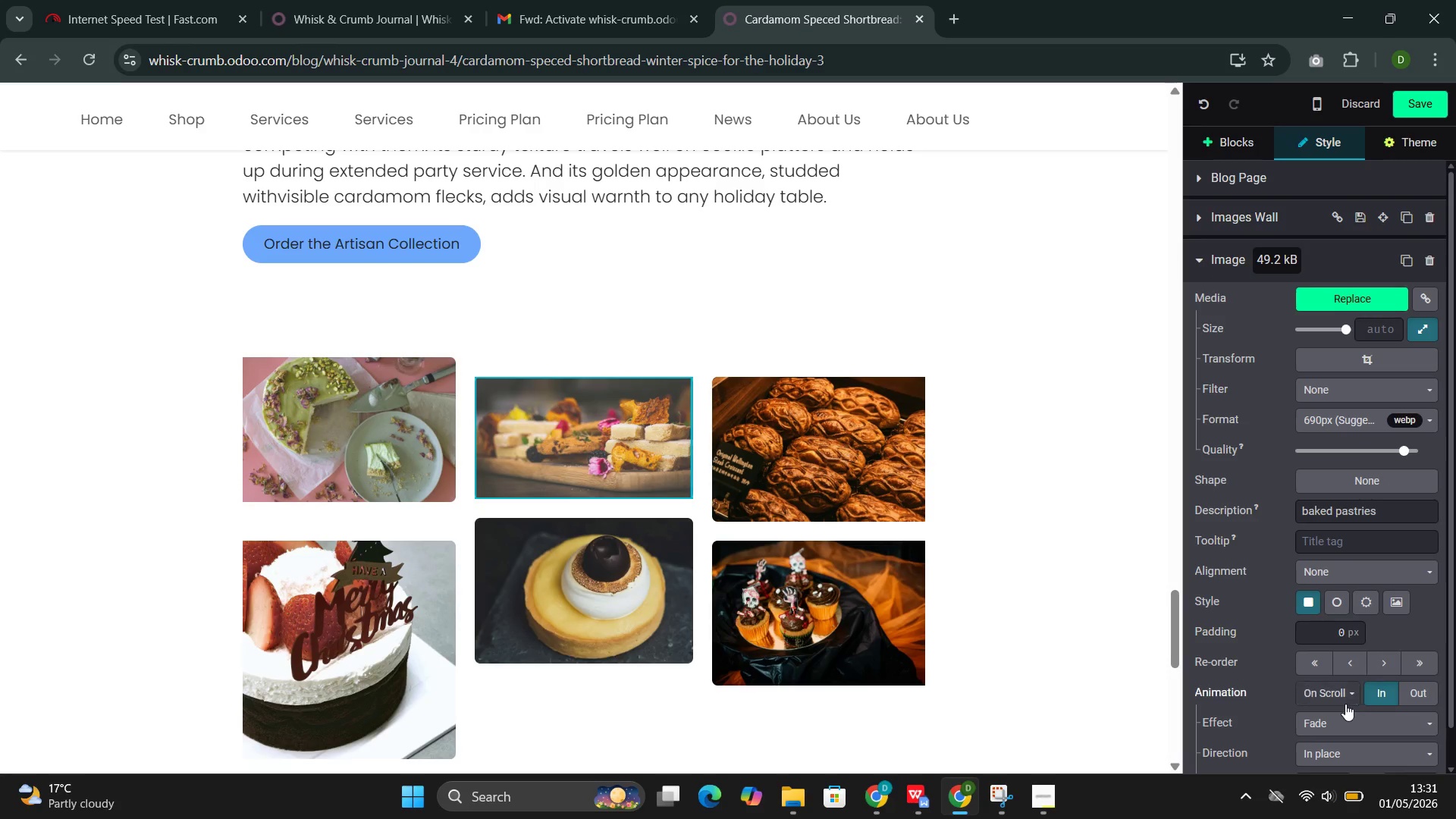 
scroll: coordinate [1348, 708], scroll_direction: down, amount: 2.0
 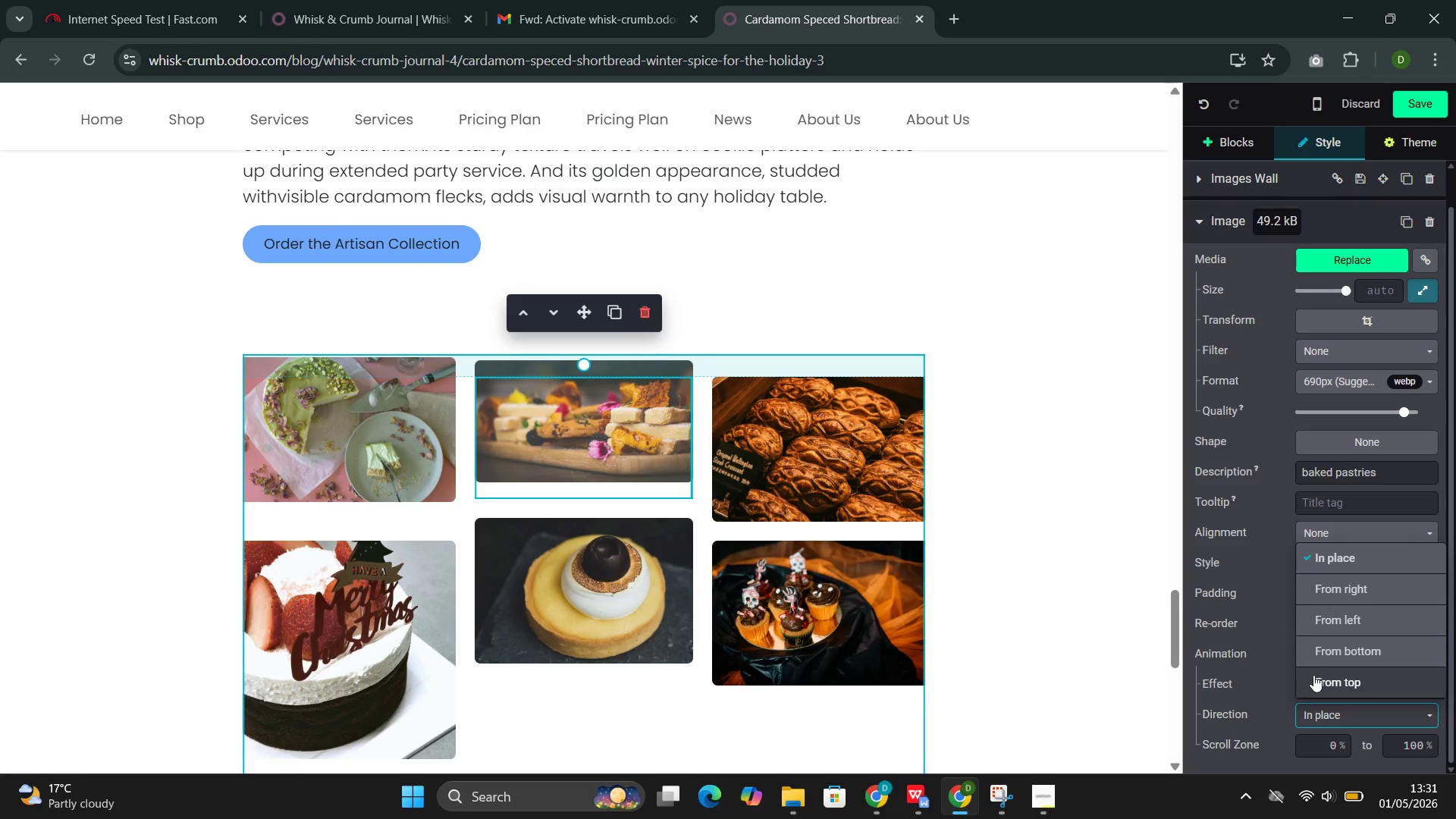 
left_click([1324, 630])
 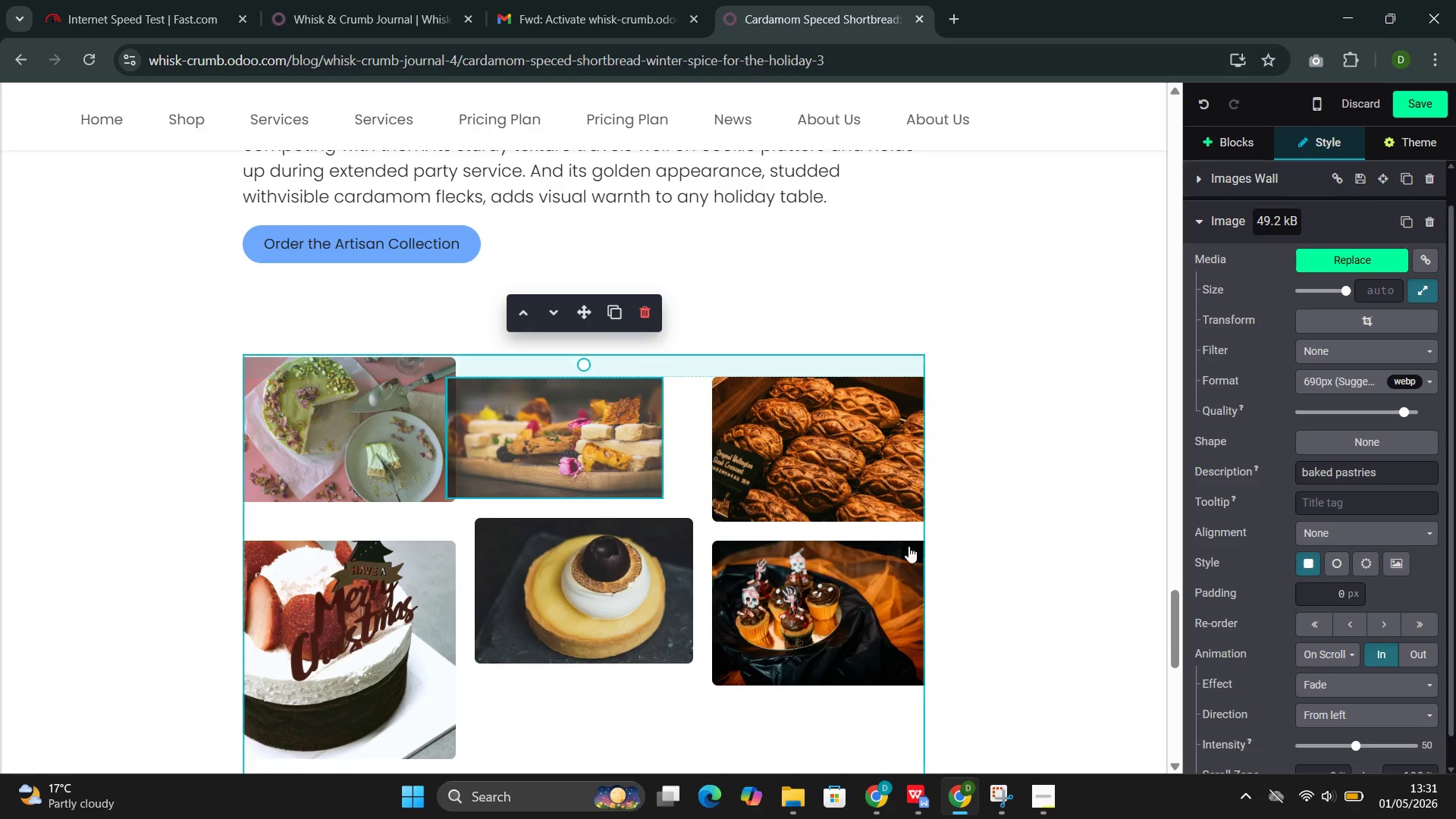 
left_click([842, 497])
 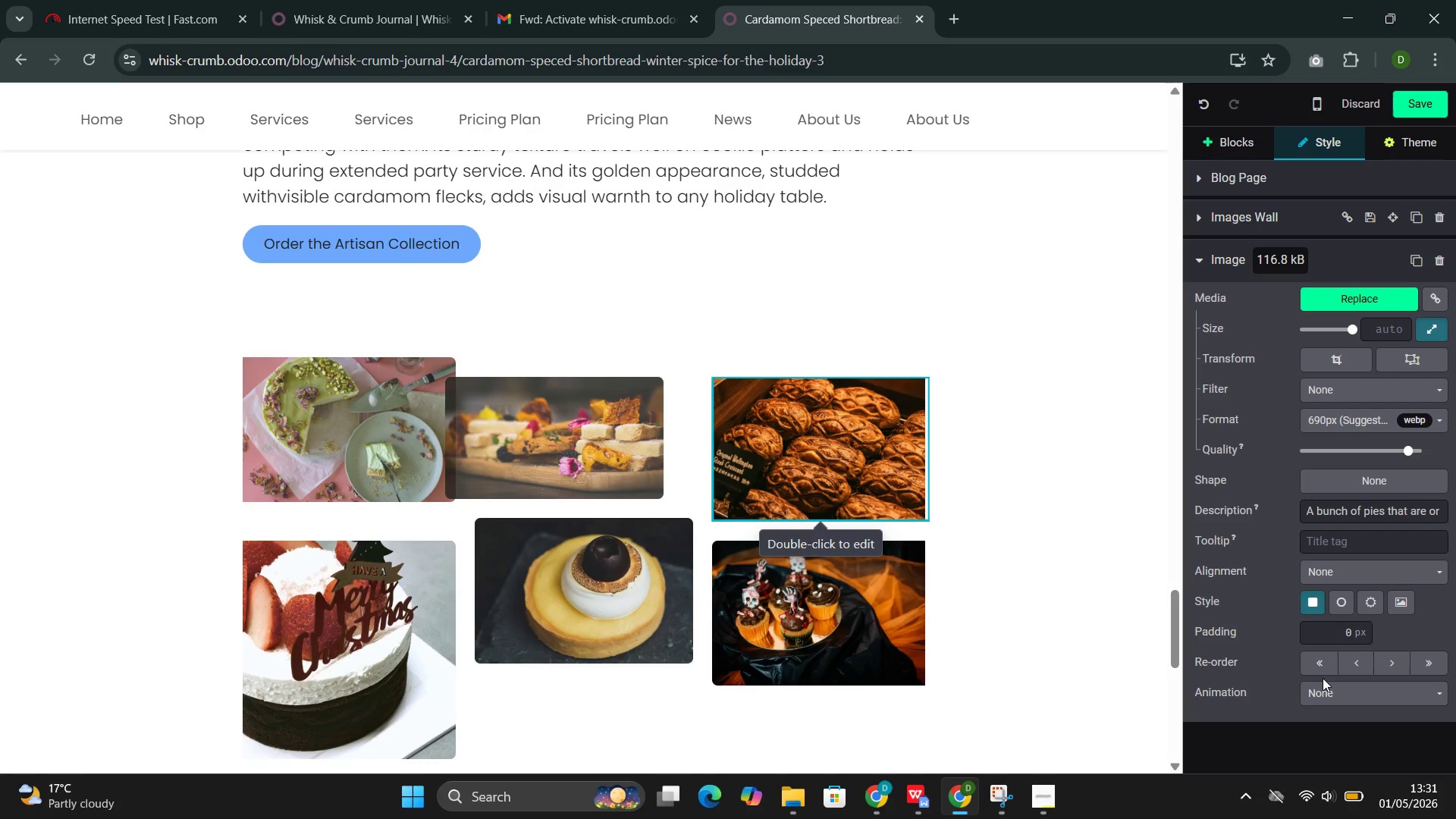 
left_click([1330, 695])
 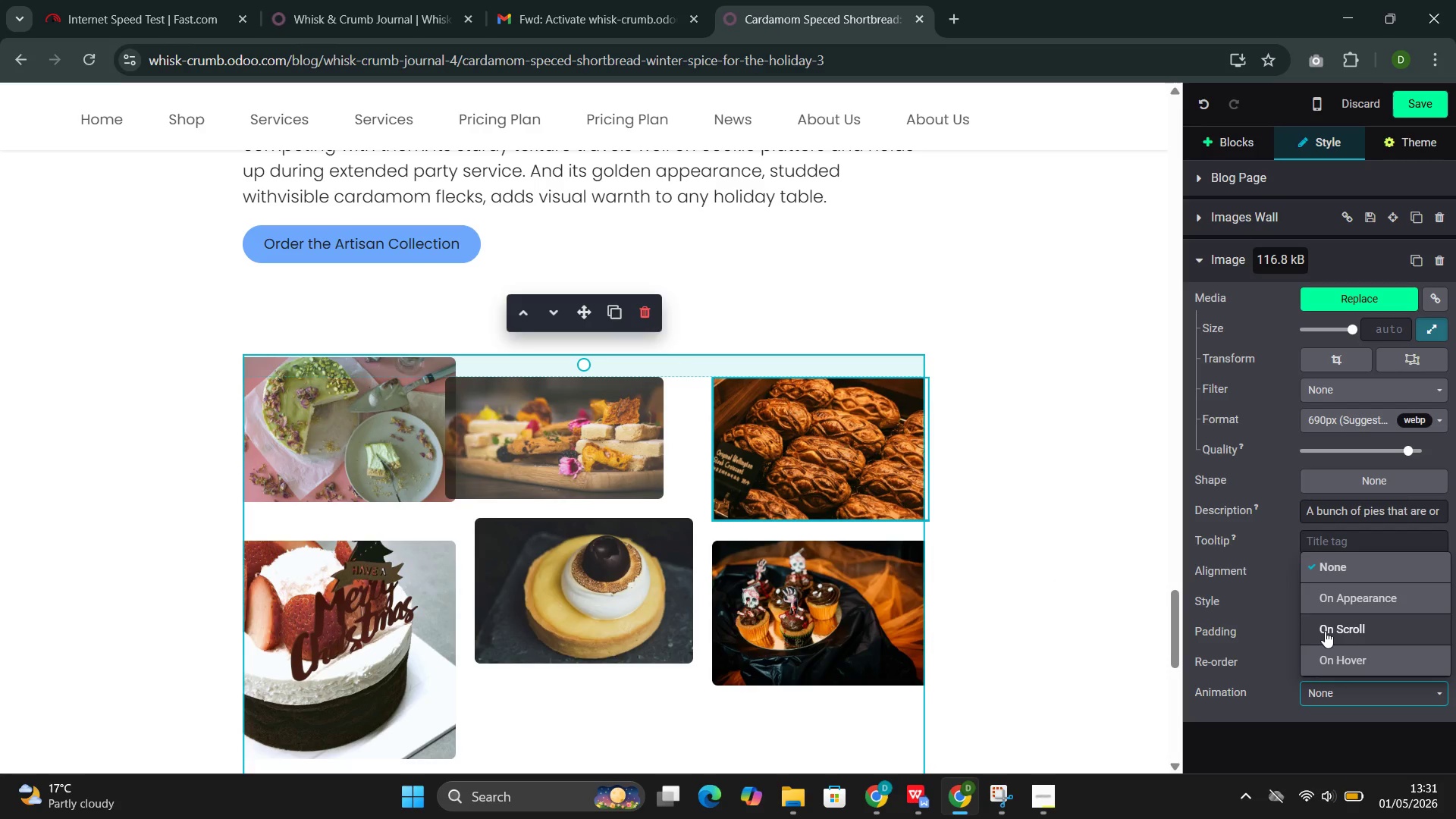 
left_click([1325, 631])
 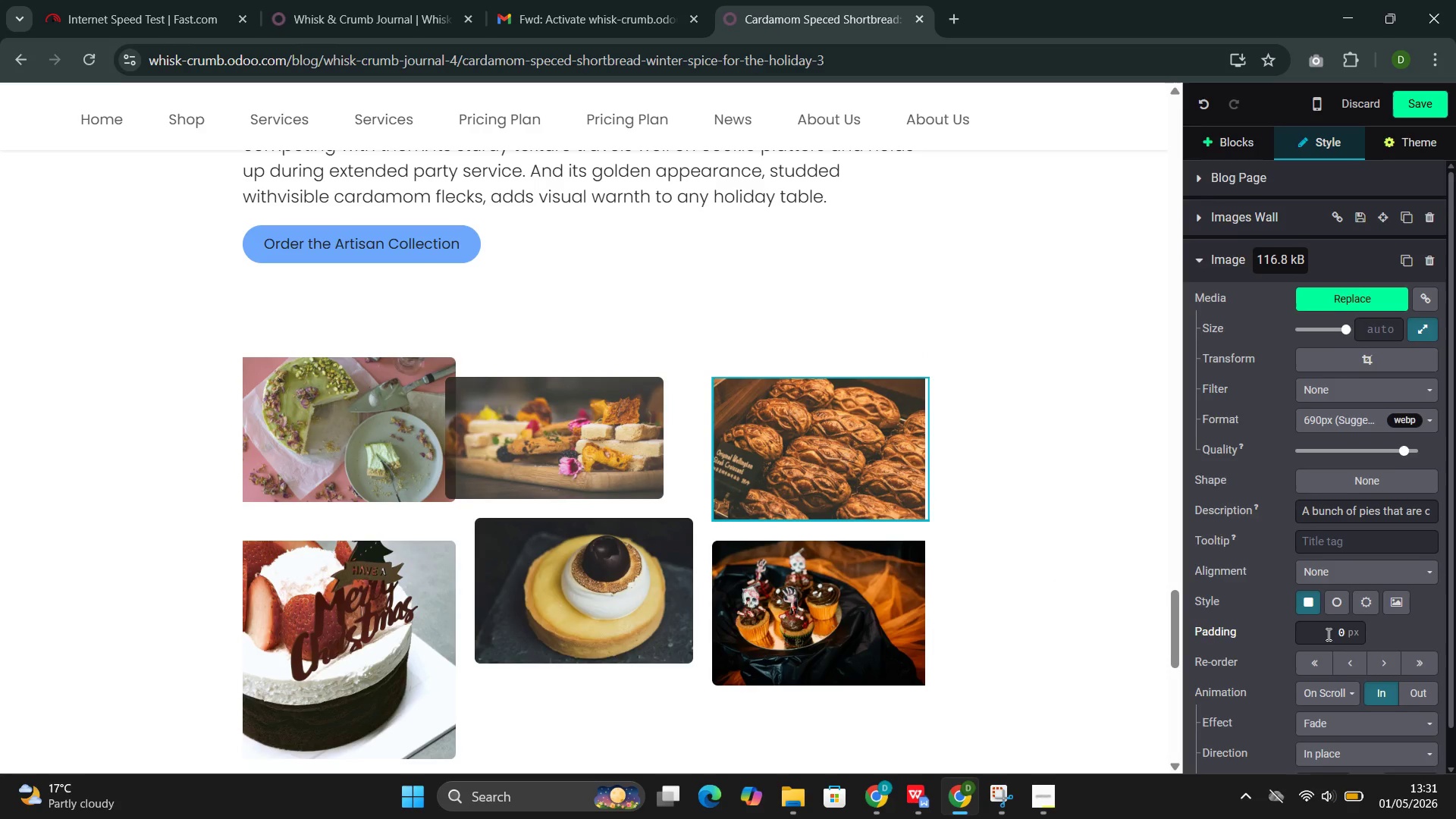 
scroll: coordinate [1334, 642], scroll_direction: down, amount: 3.0
 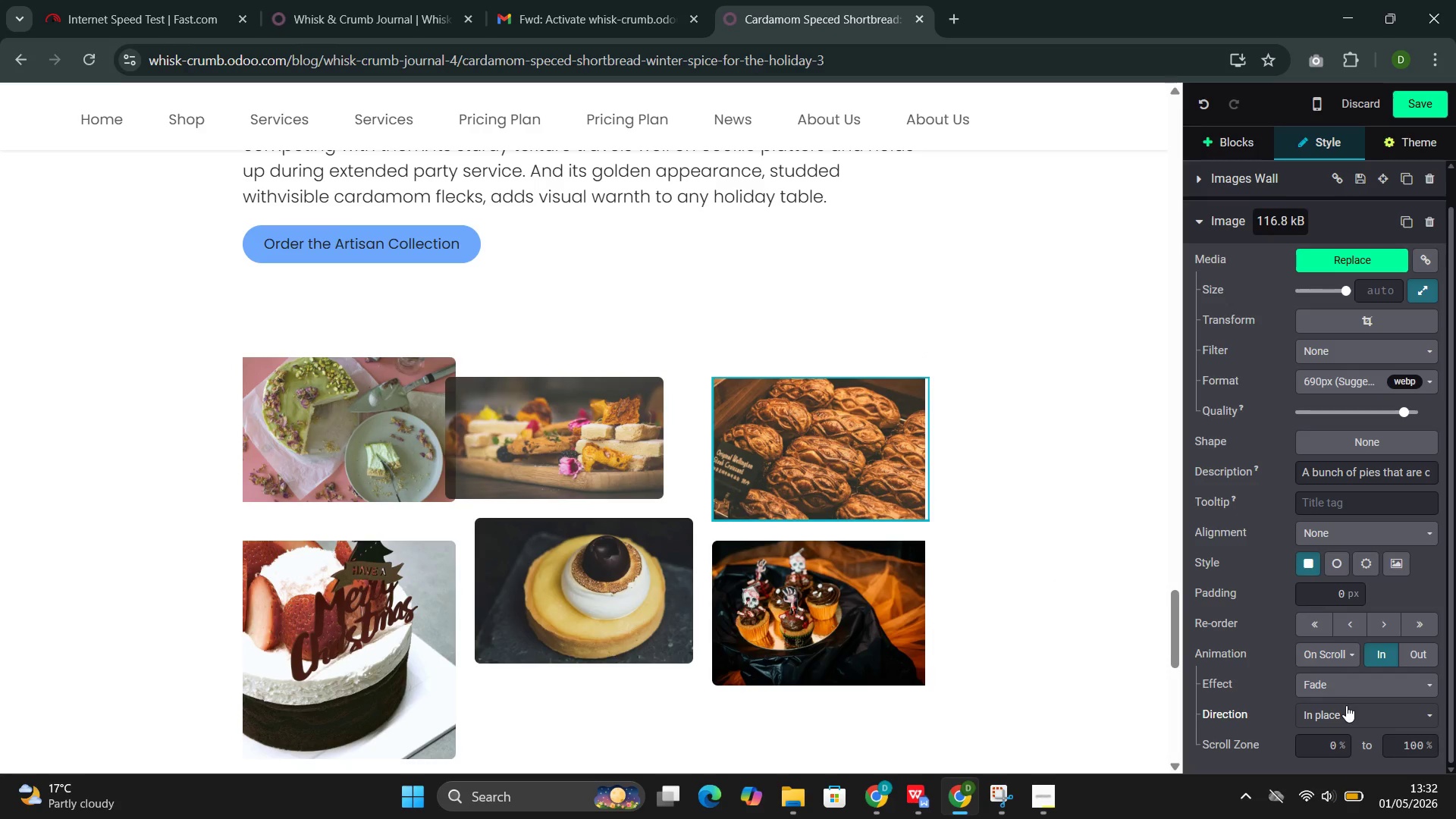 
left_click([1348, 708])
 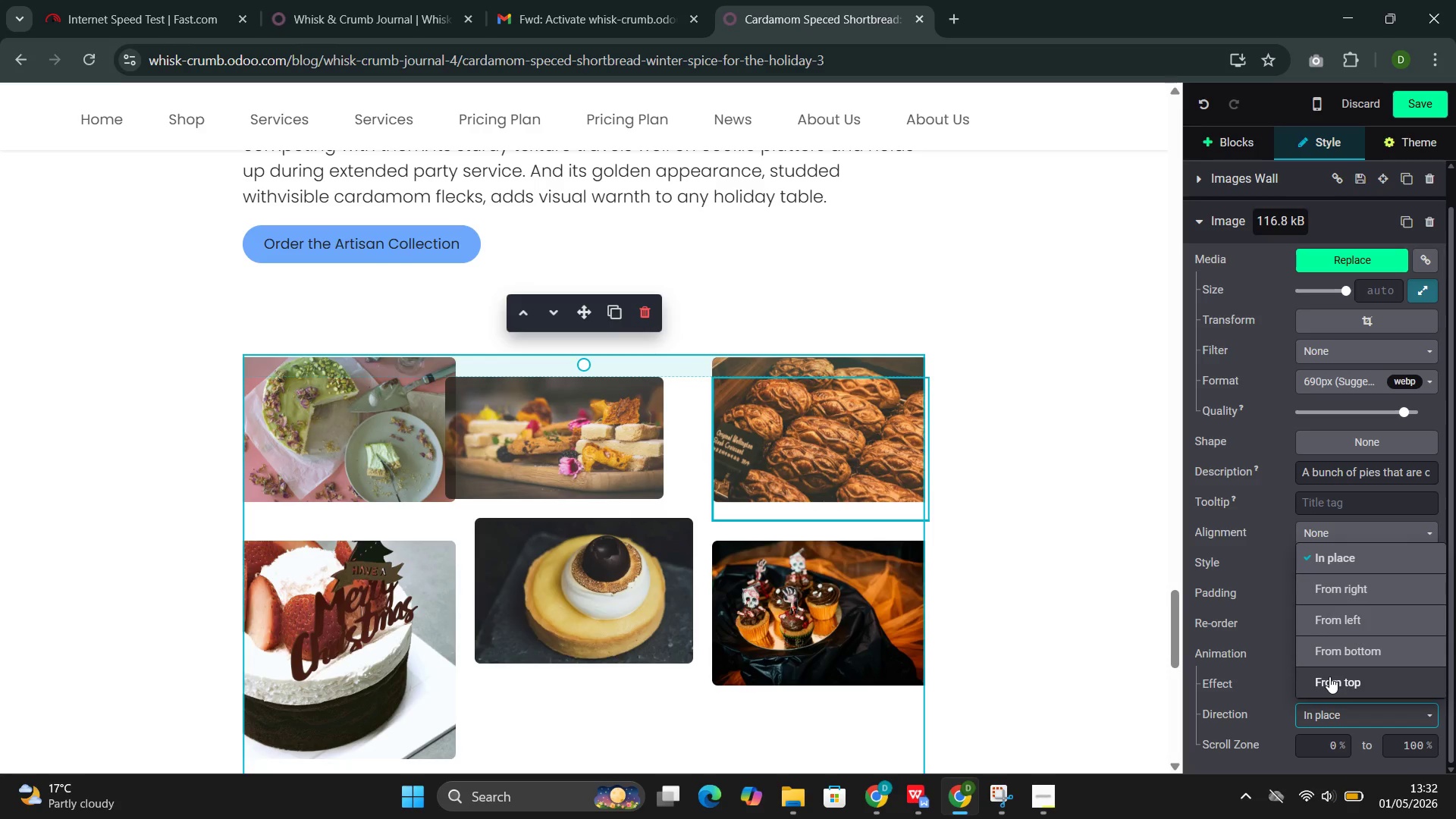 
left_click([1333, 598])
 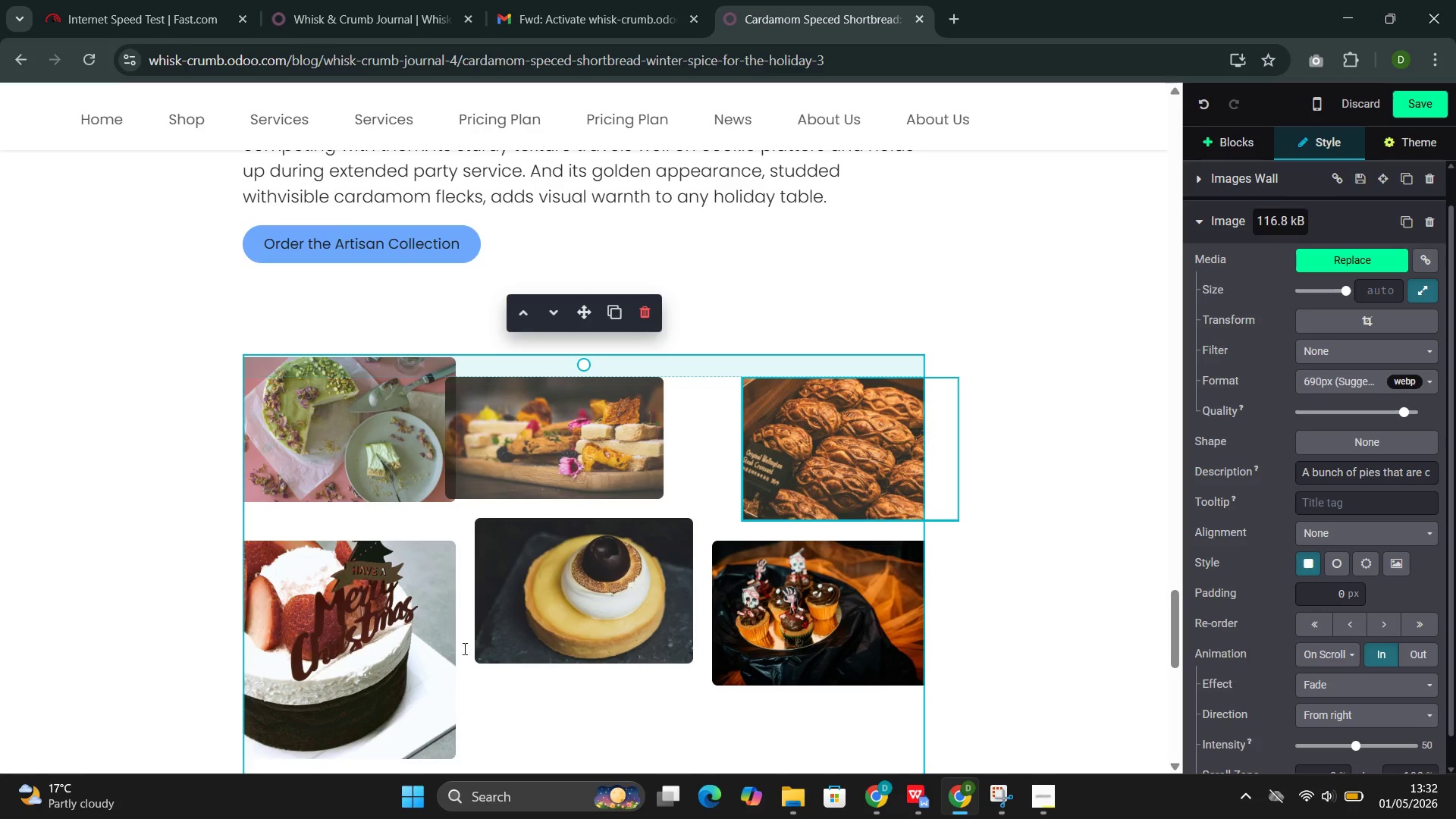 
left_click([381, 646])
 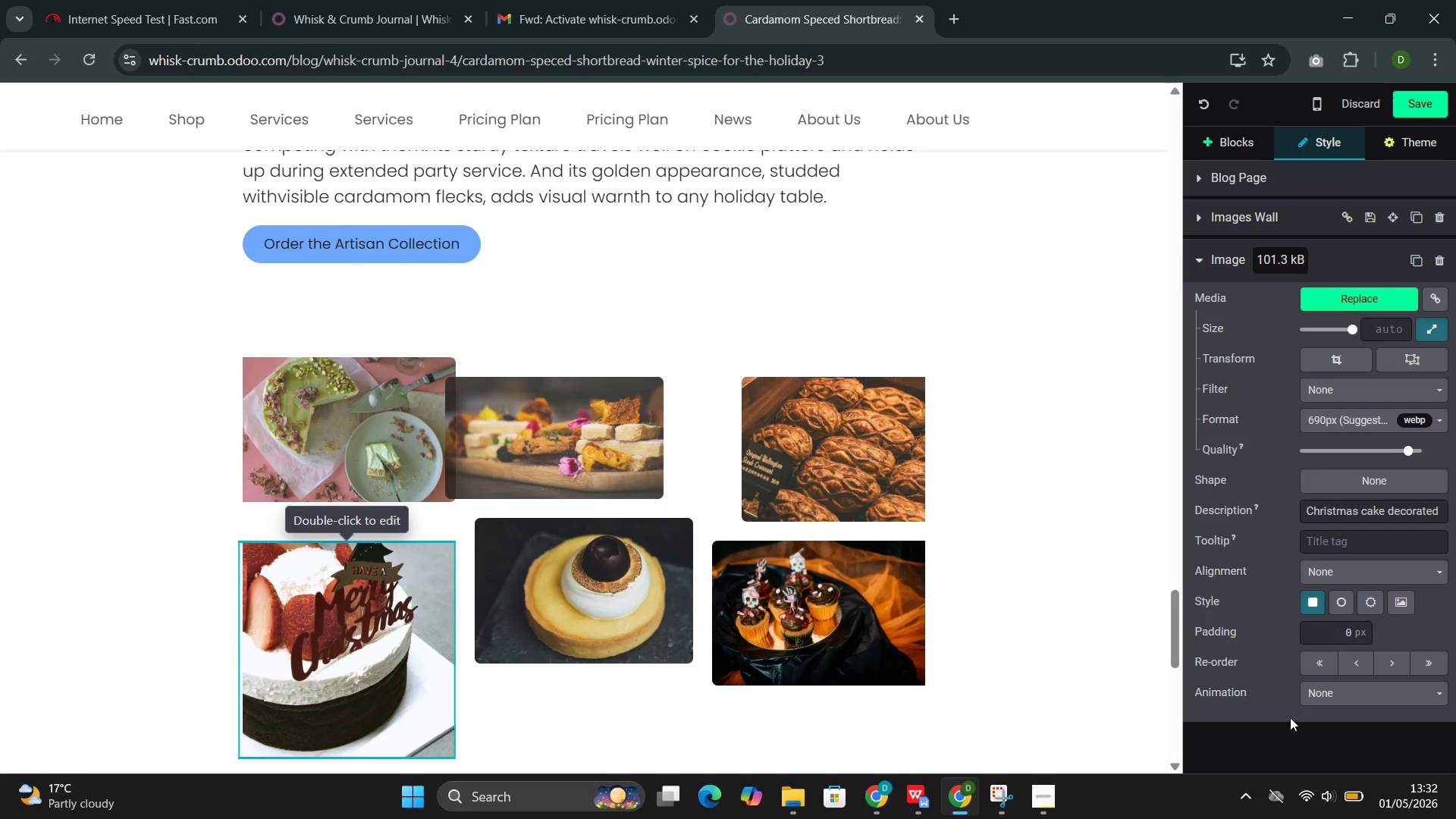 
left_click([1317, 684])
 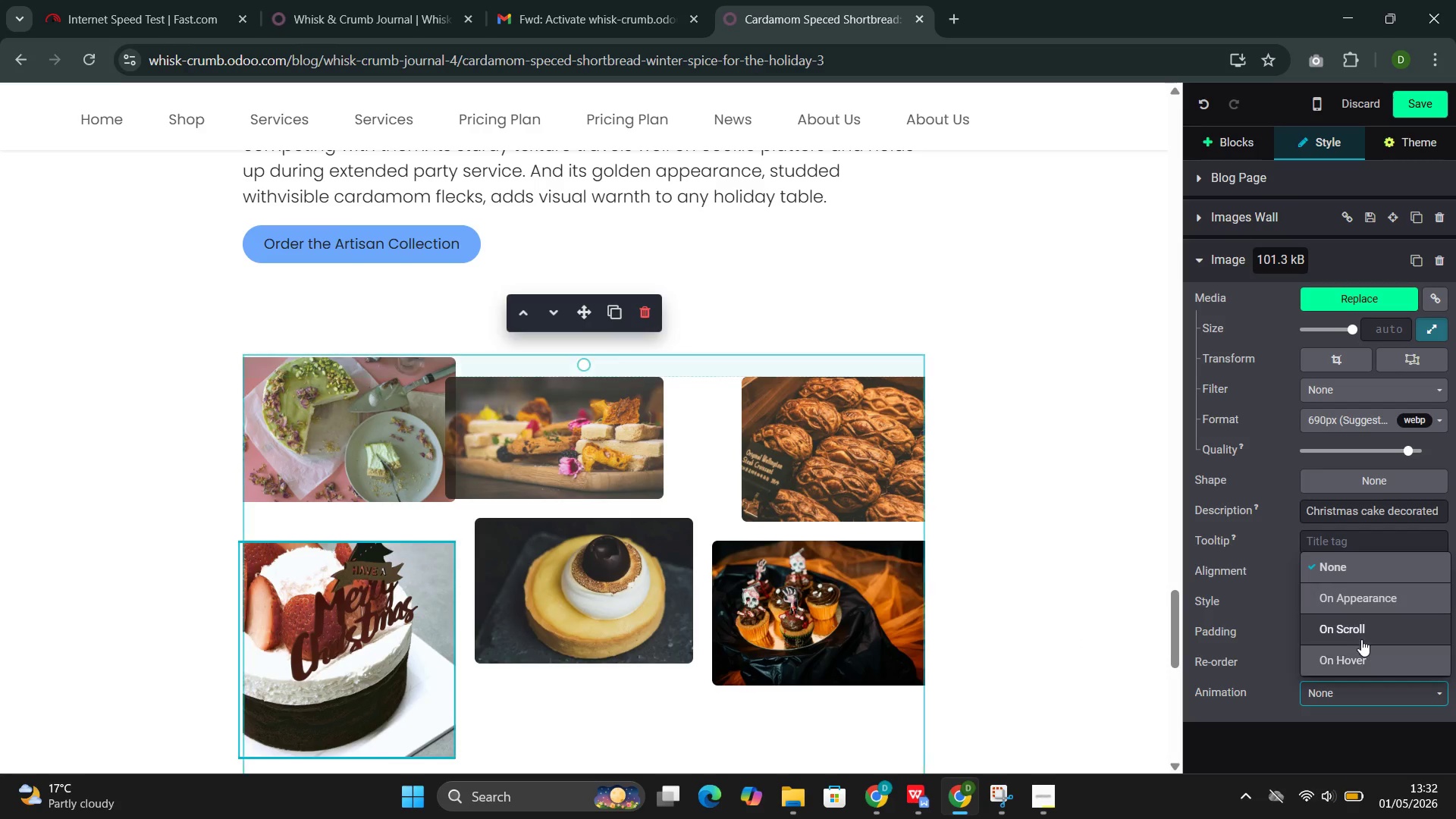 
left_click([1361, 636])
 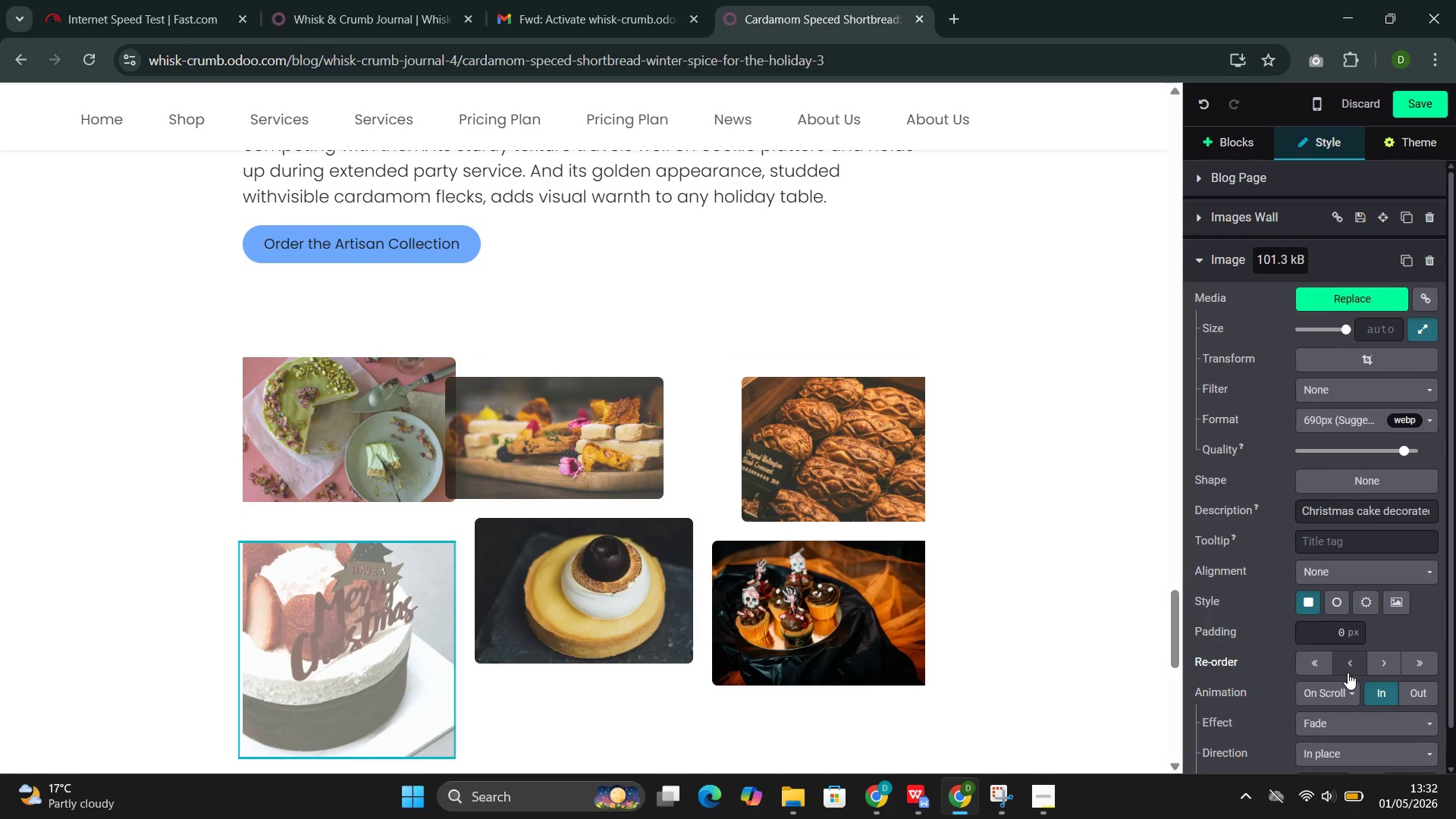 
scroll: coordinate [1346, 673], scroll_direction: down, amount: 3.0
 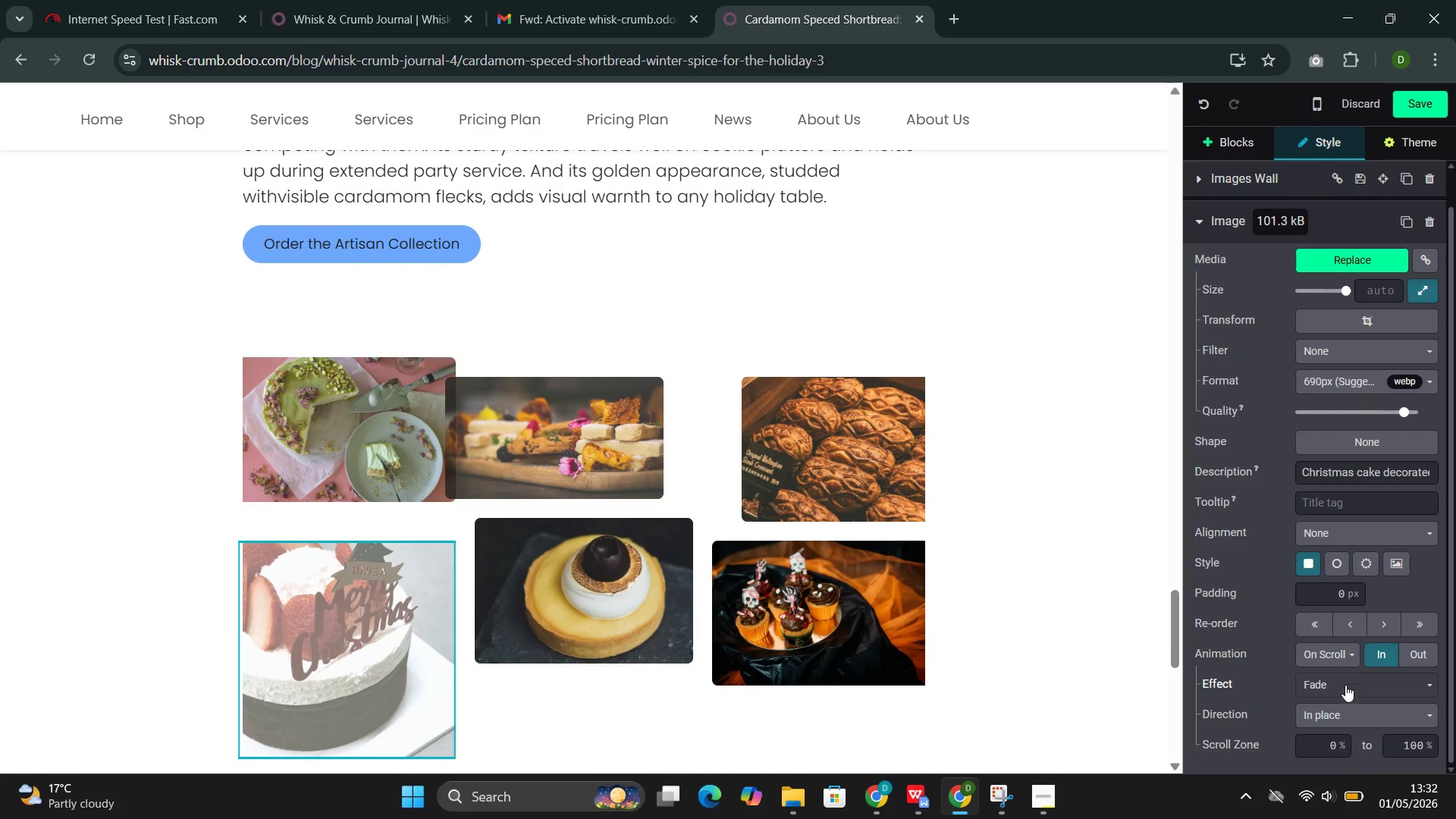 
mouse_move([1345, 704])
 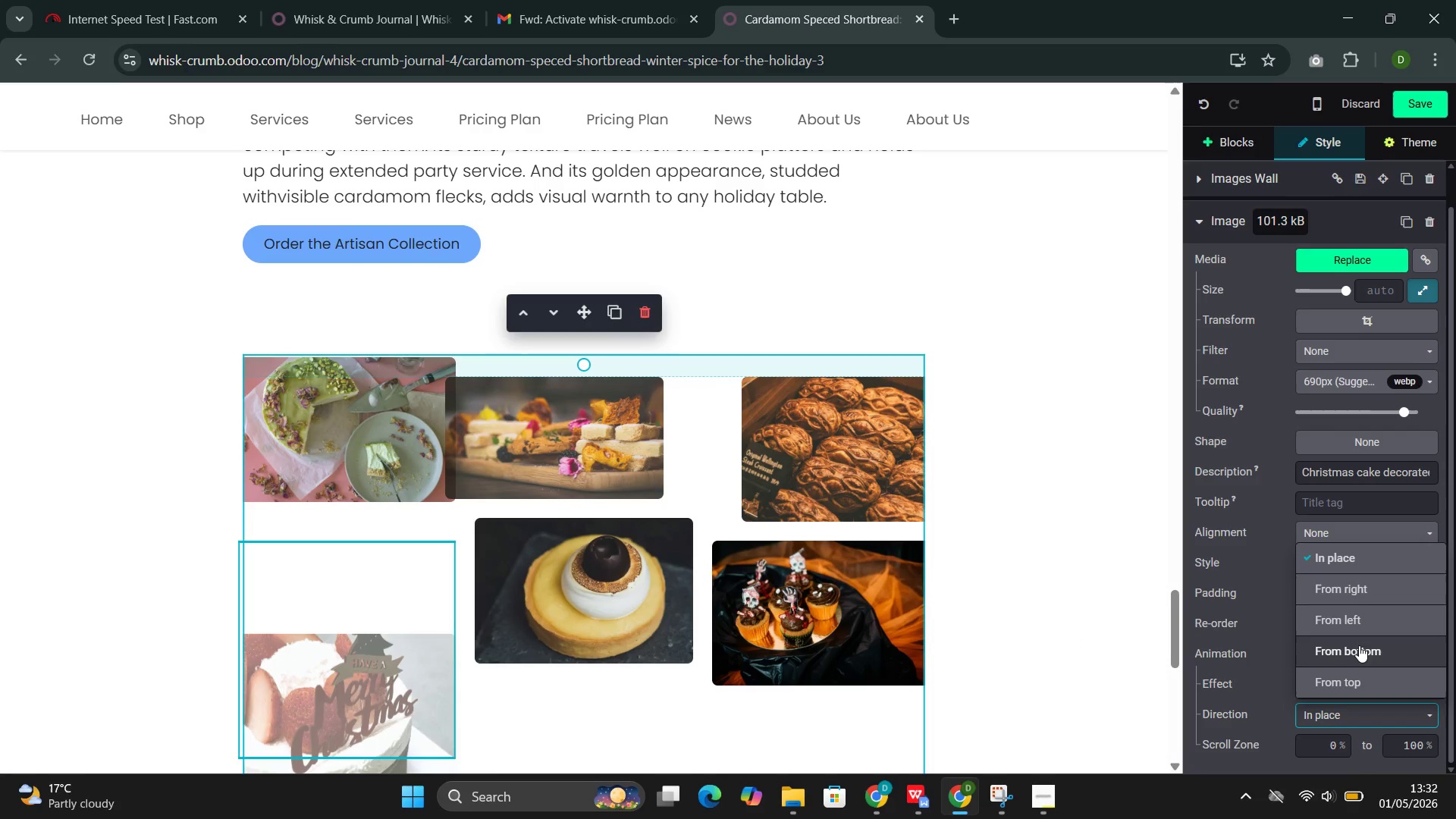 
left_click([1360, 645])
 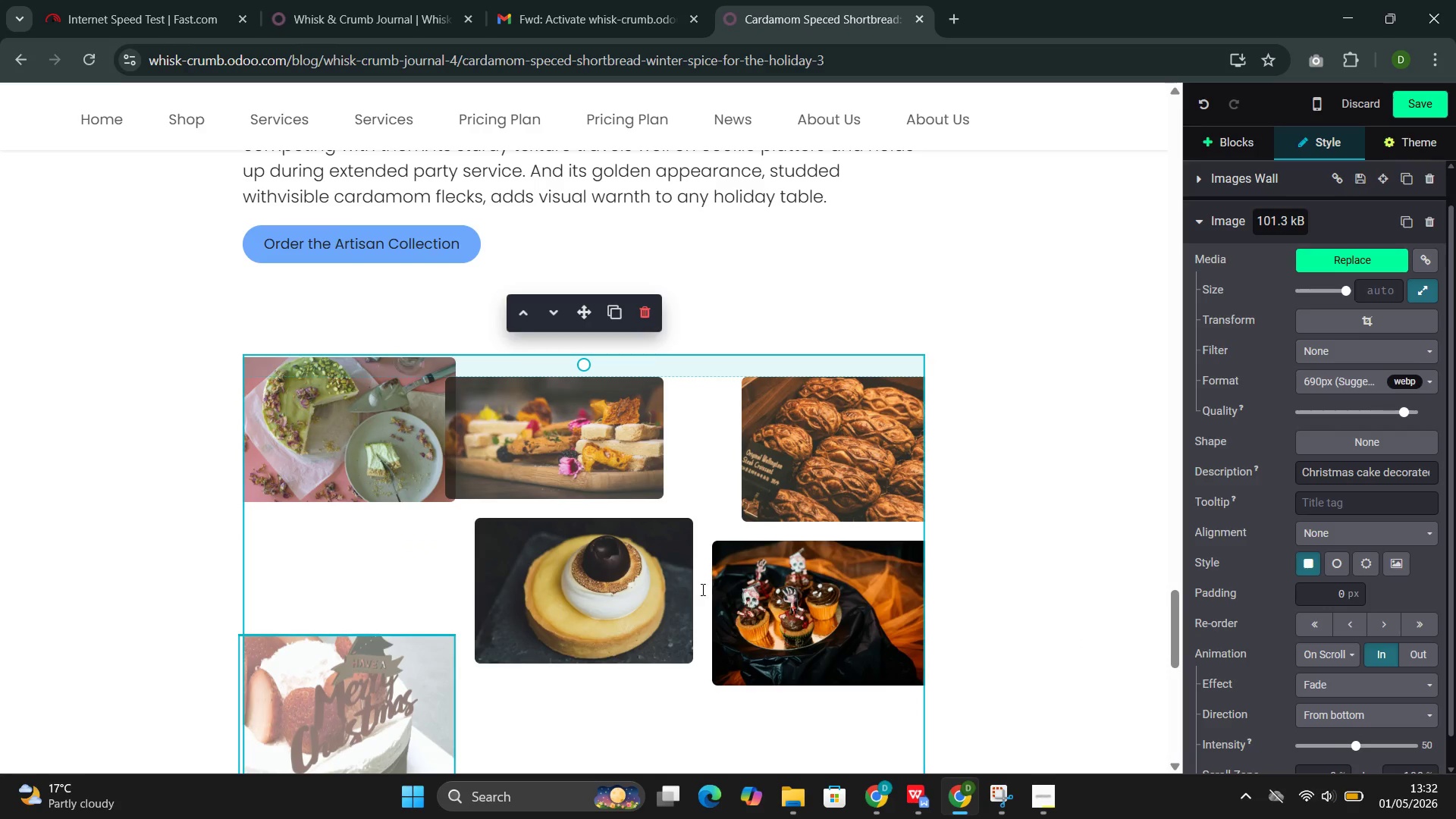 
left_click([657, 602])
 